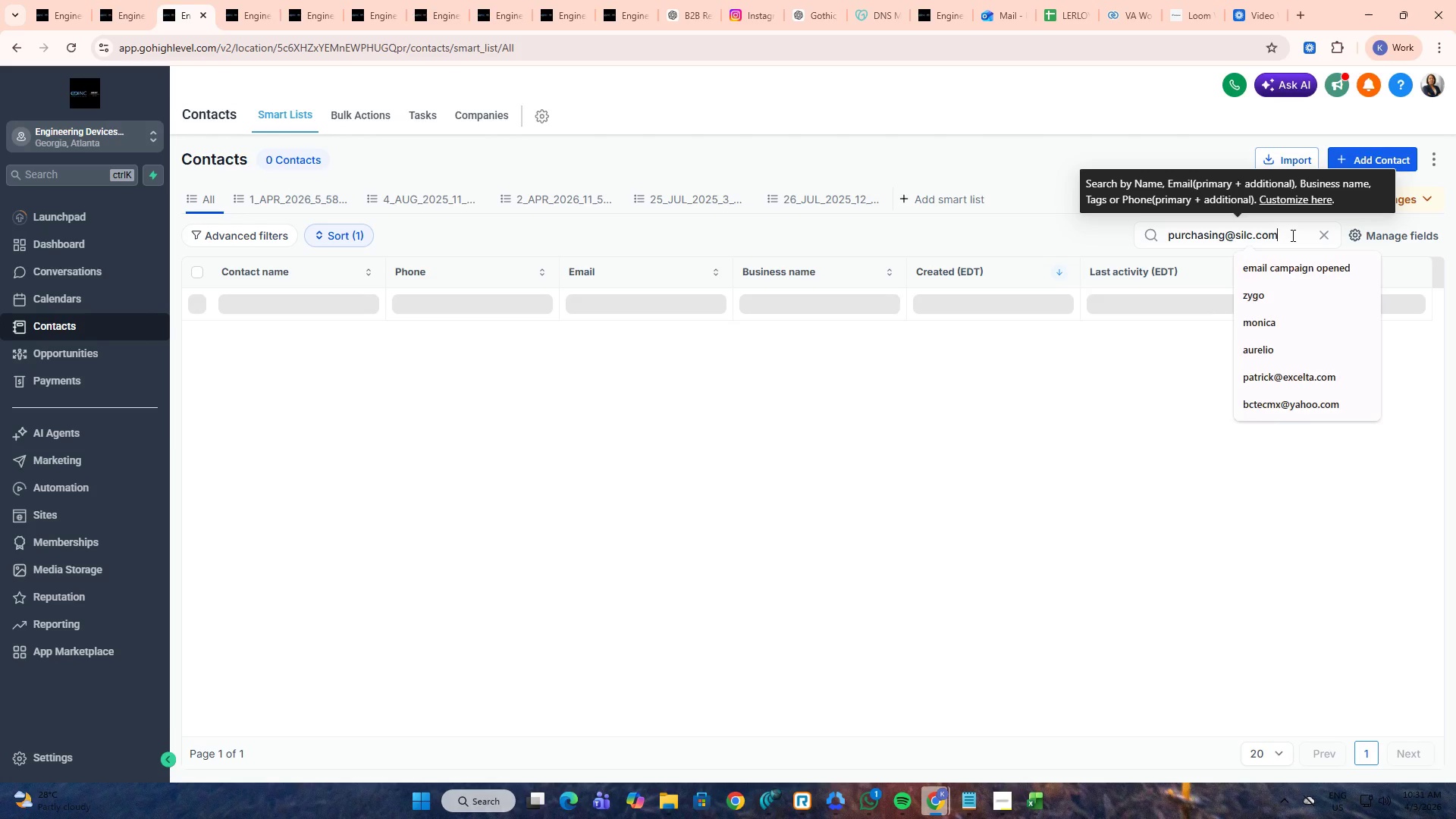 
key(Control+V)
 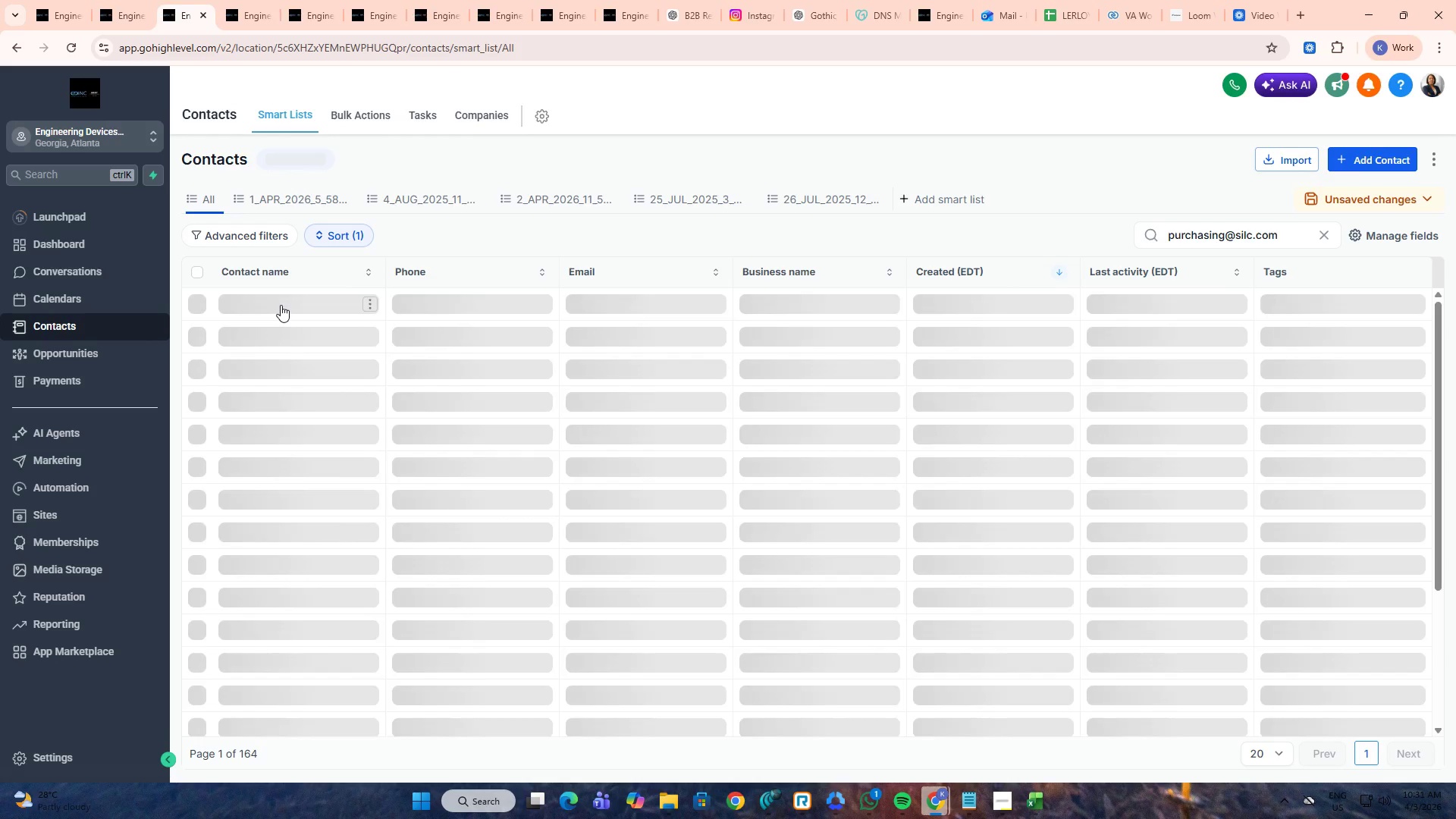 
middle_click([281, 305])
 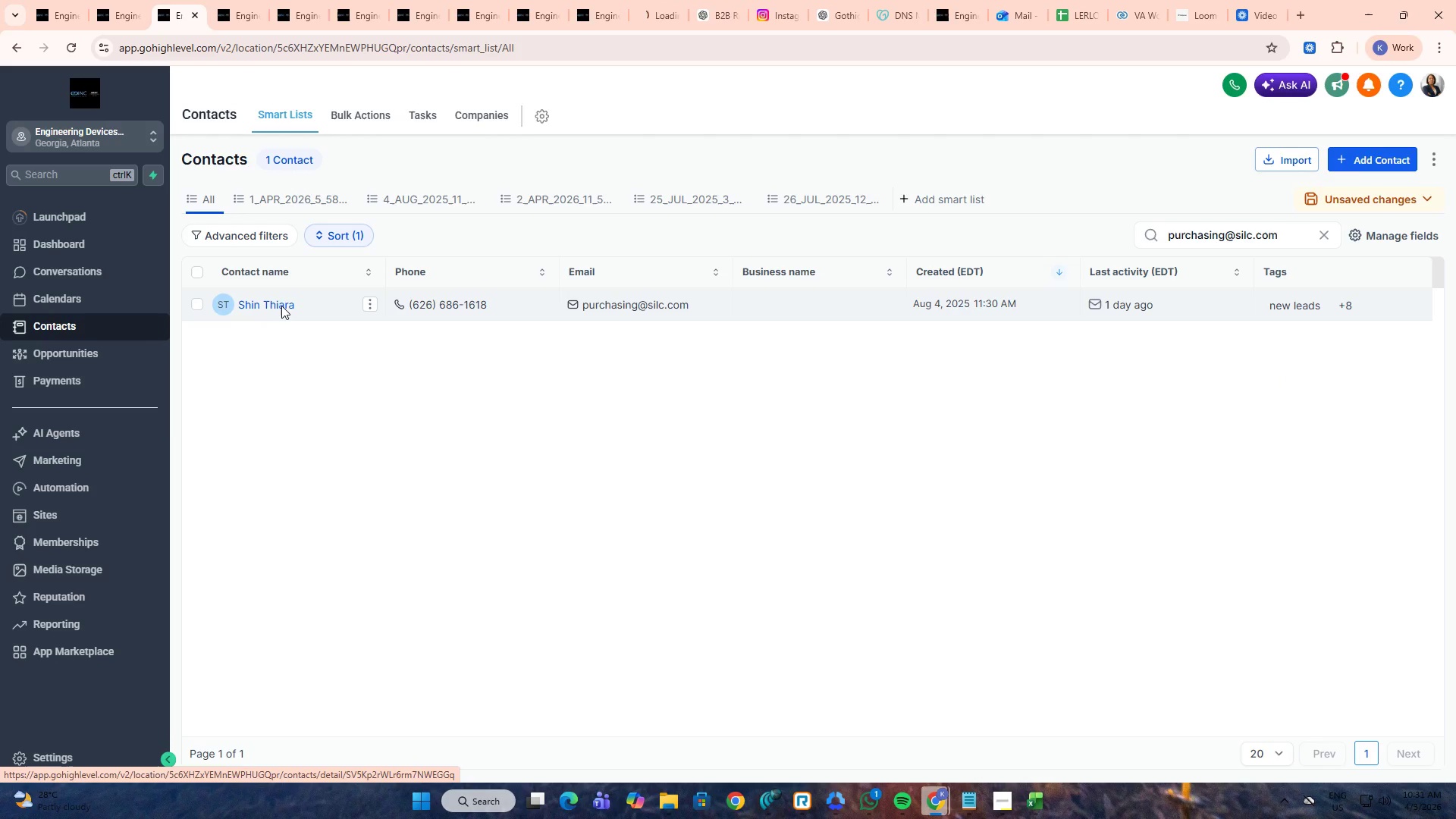 
key(Alt+AltLeft)
 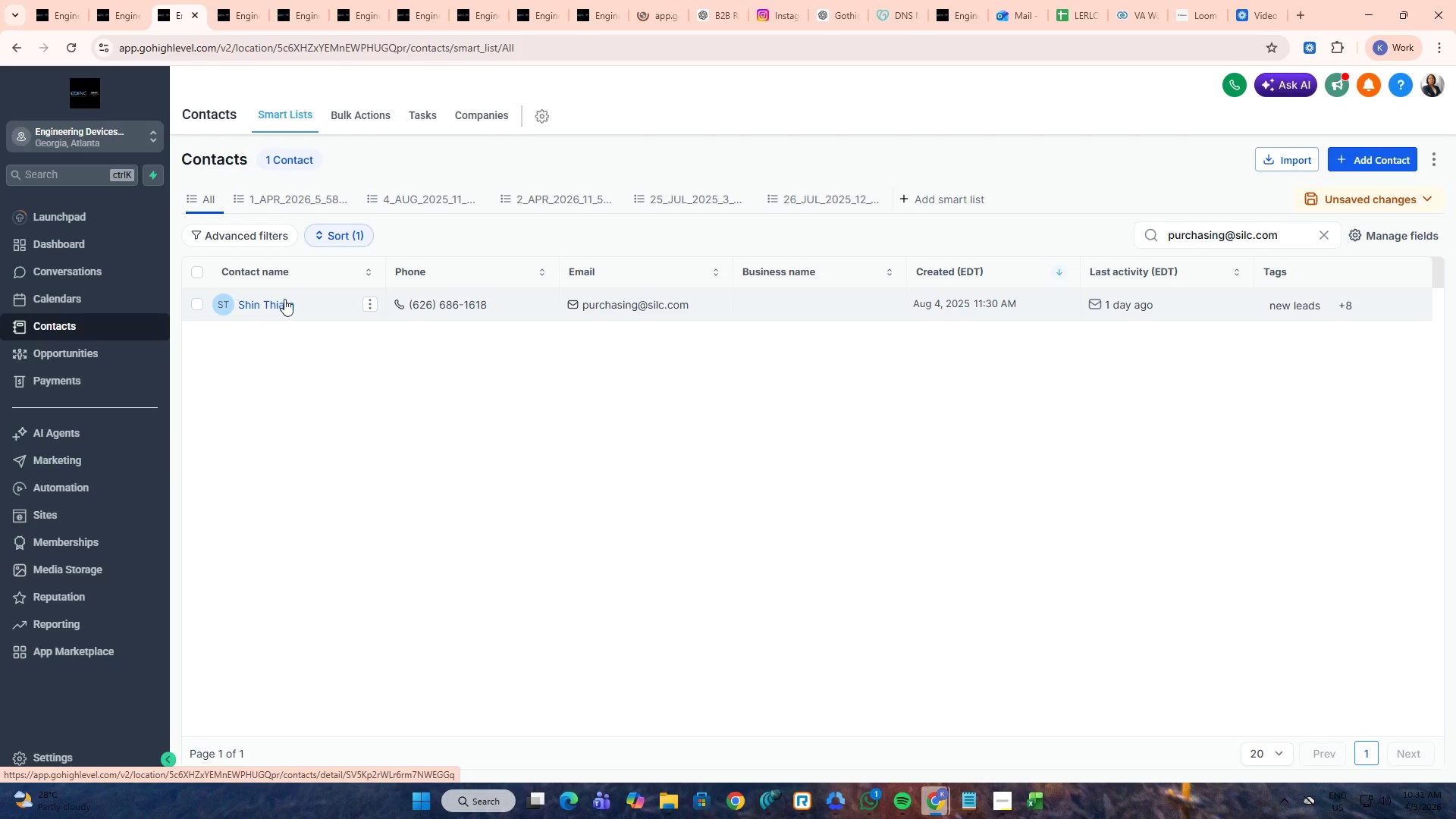 
key(Alt+Tab)
 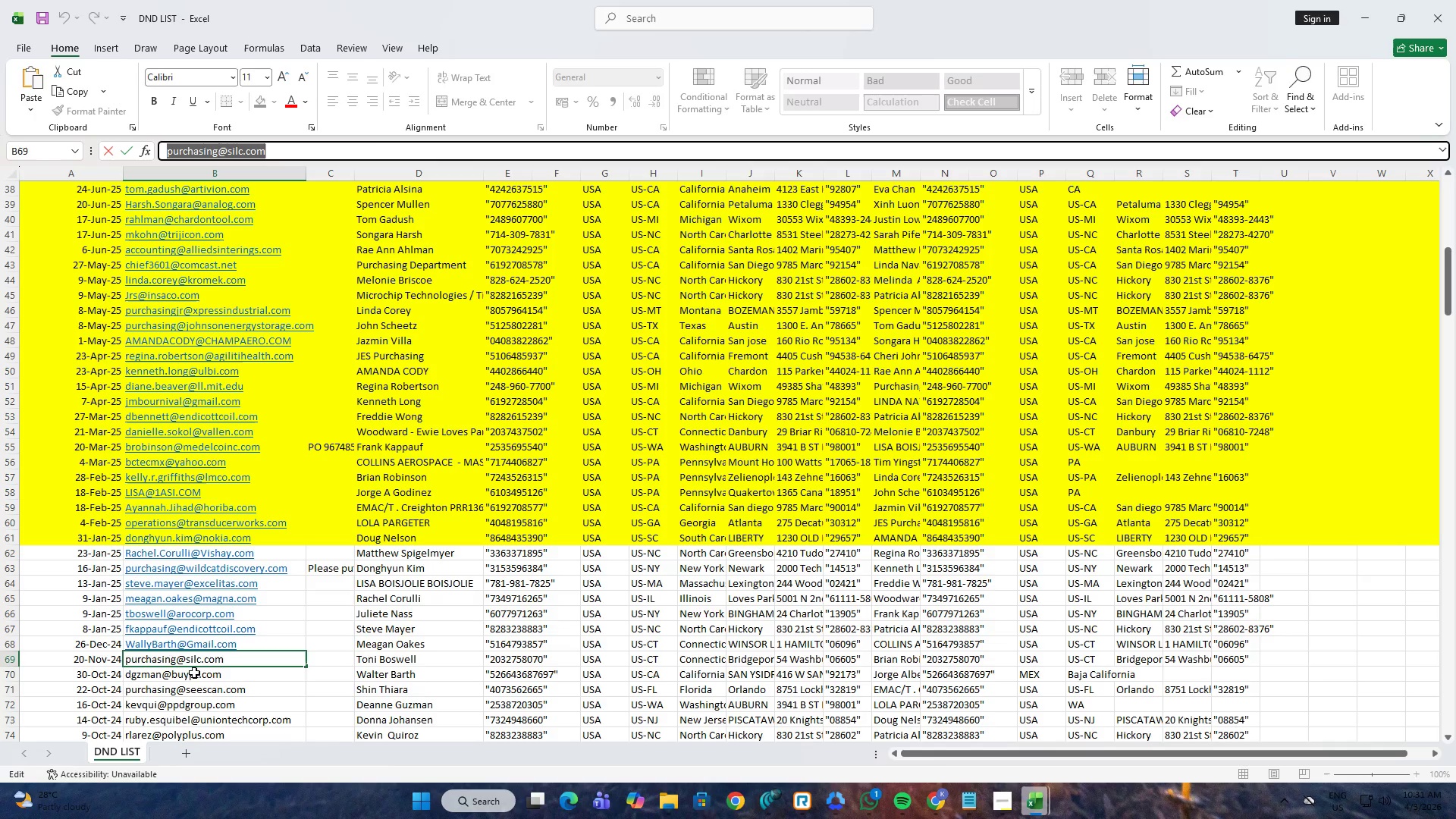 
left_click([194, 673])
 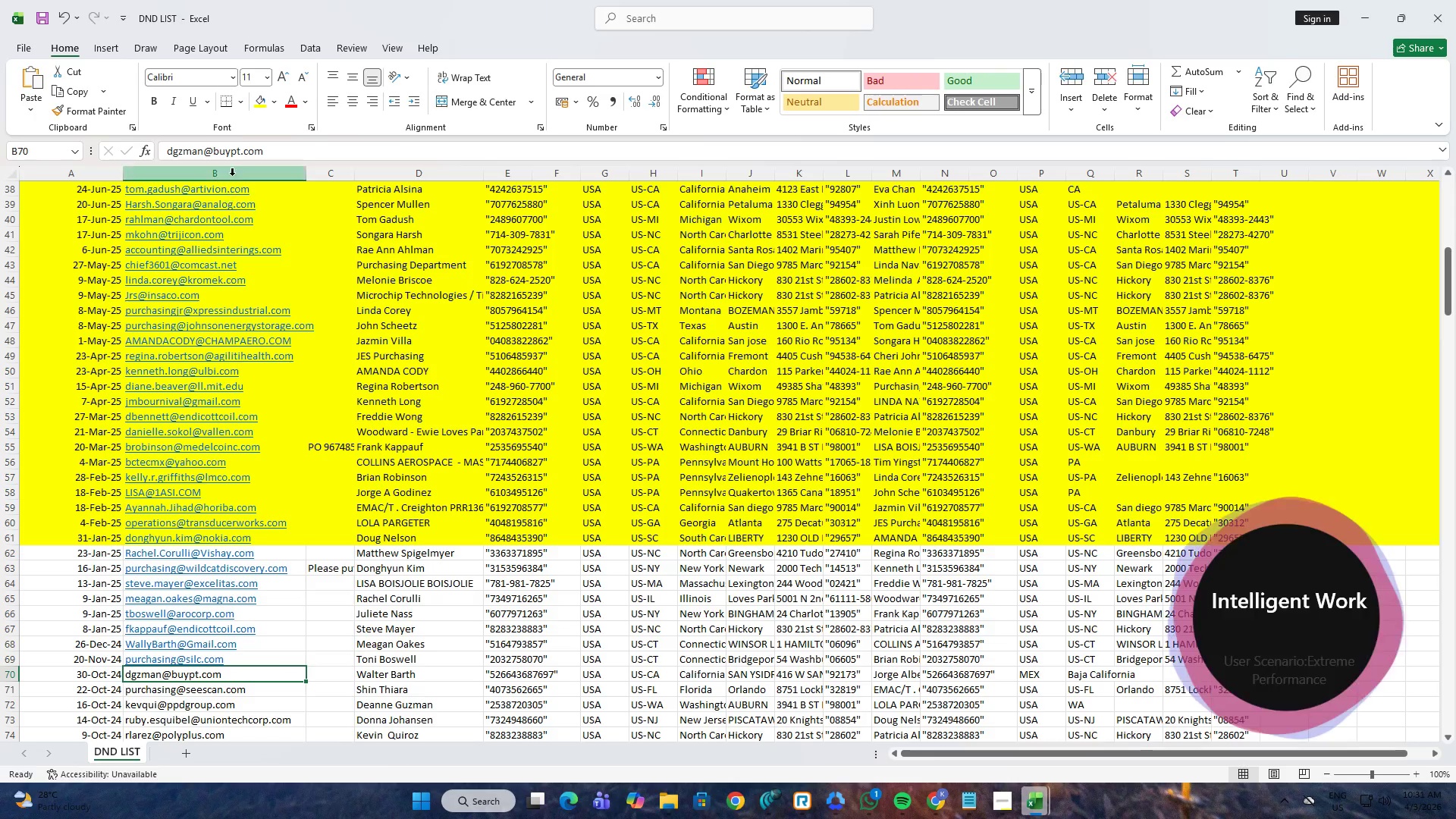 
left_click([240, 142])
 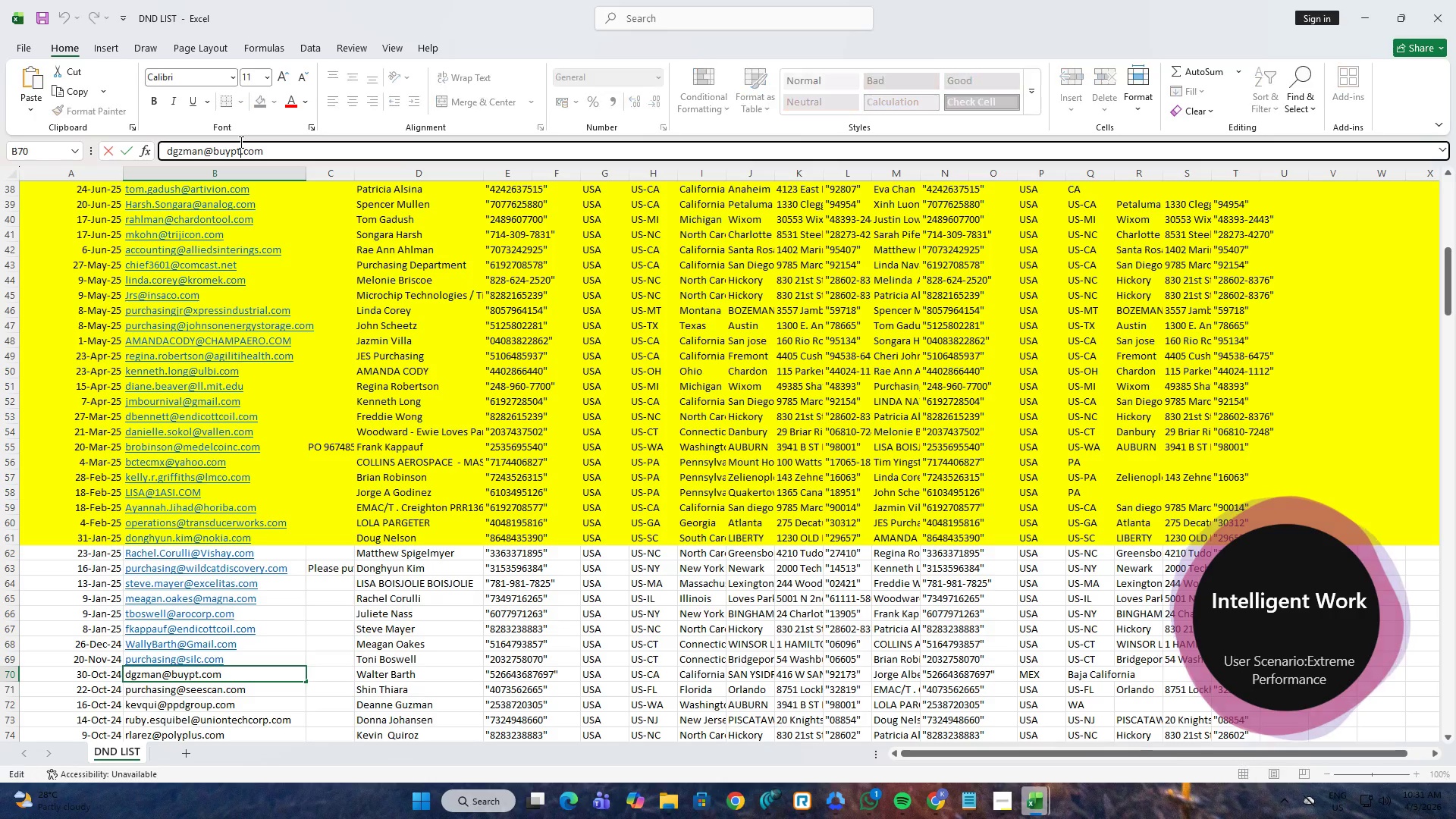 
key(Control+A)
 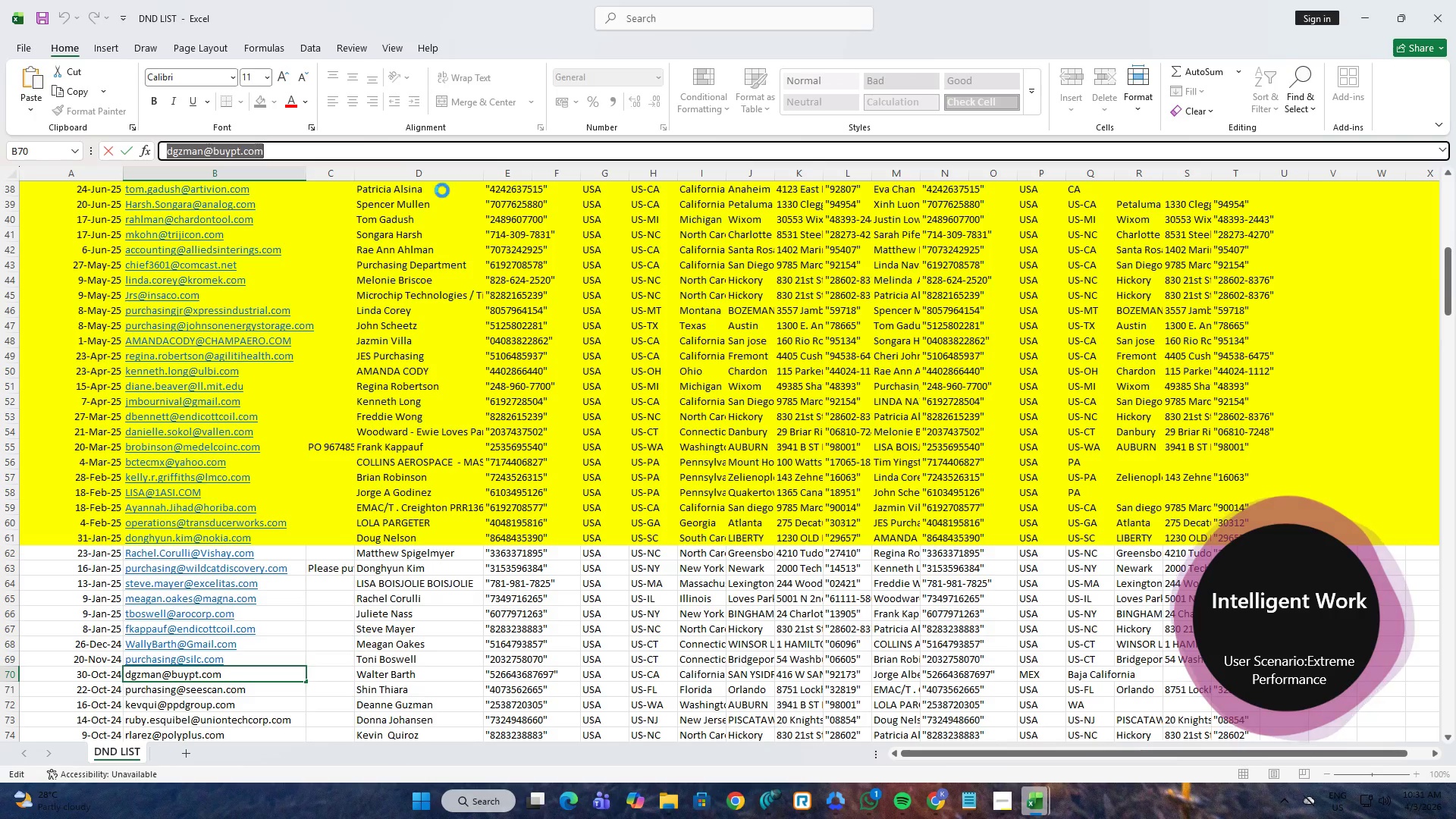 
key(Control+C)
 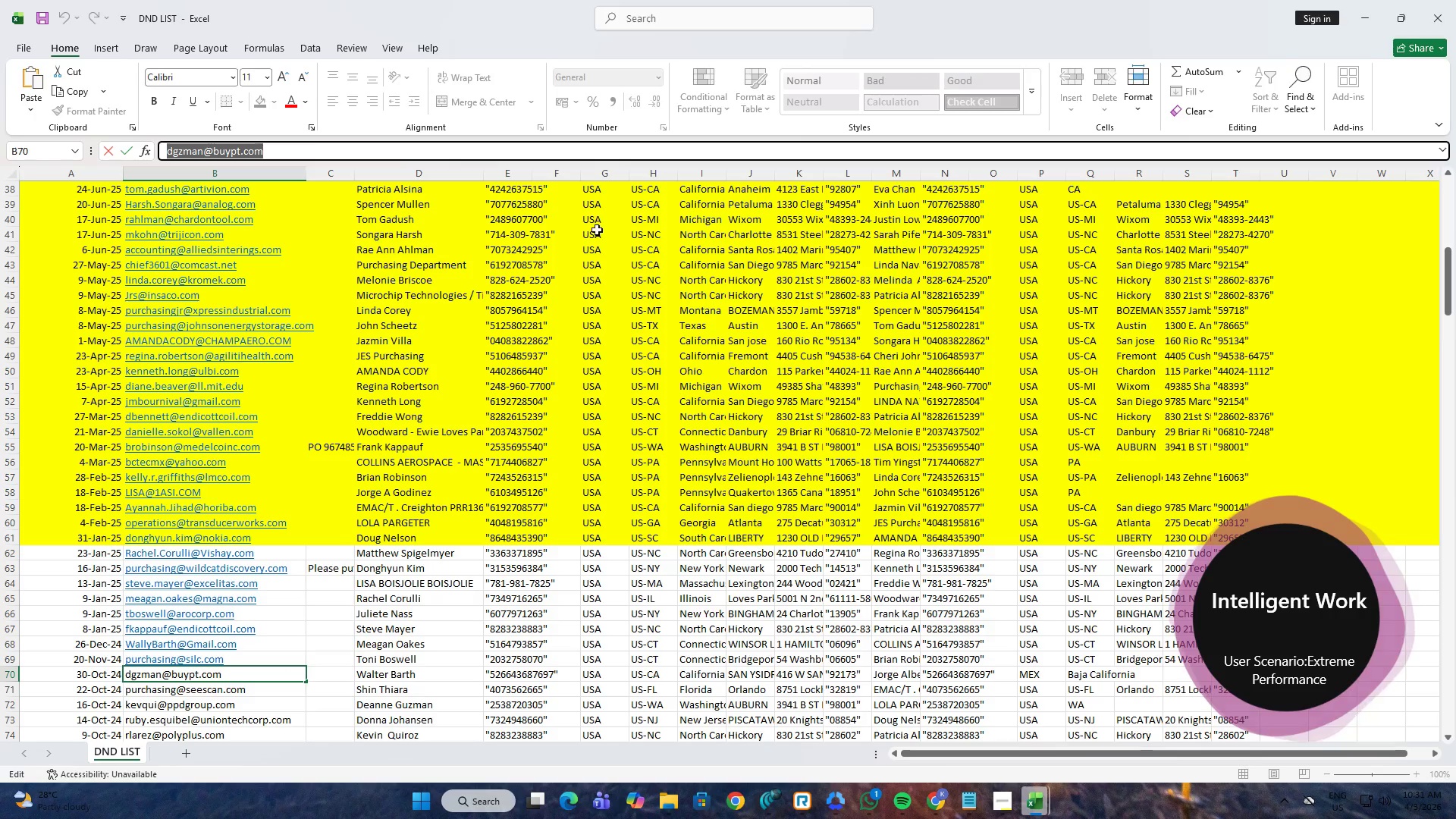 
key(Alt+AltLeft)
 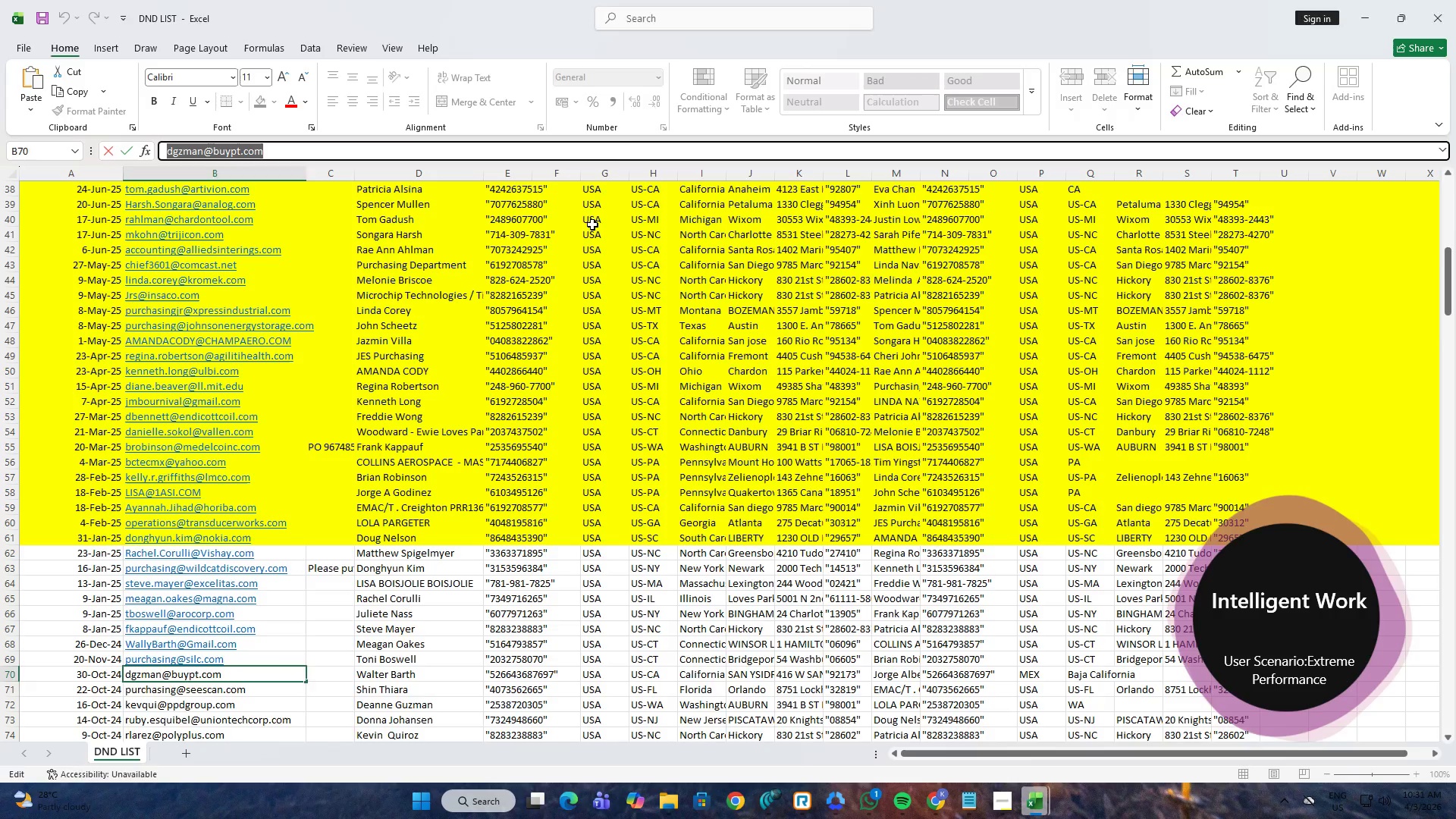 
key(Alt+Tab)
 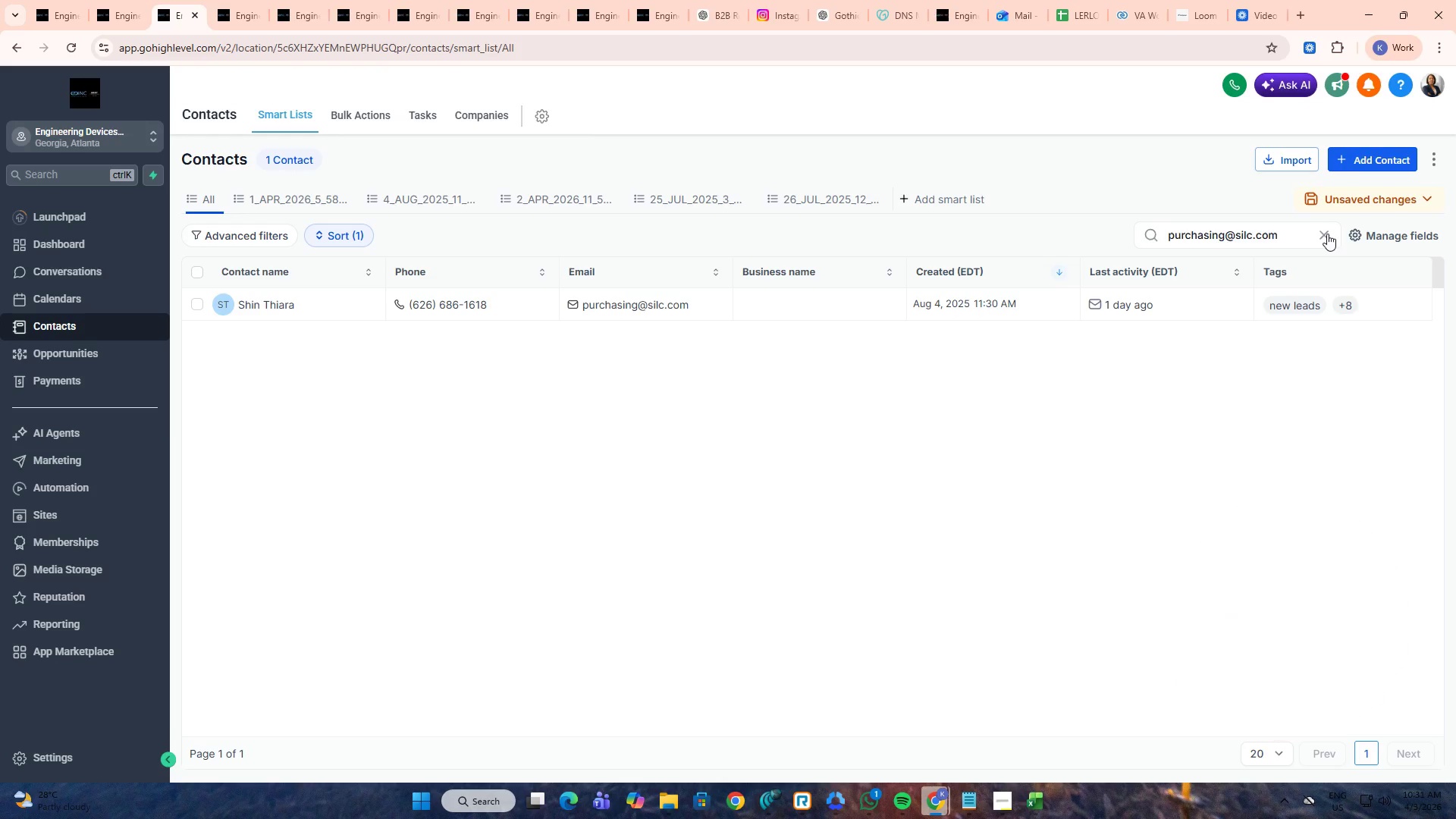 
double_click([1303, 234])
 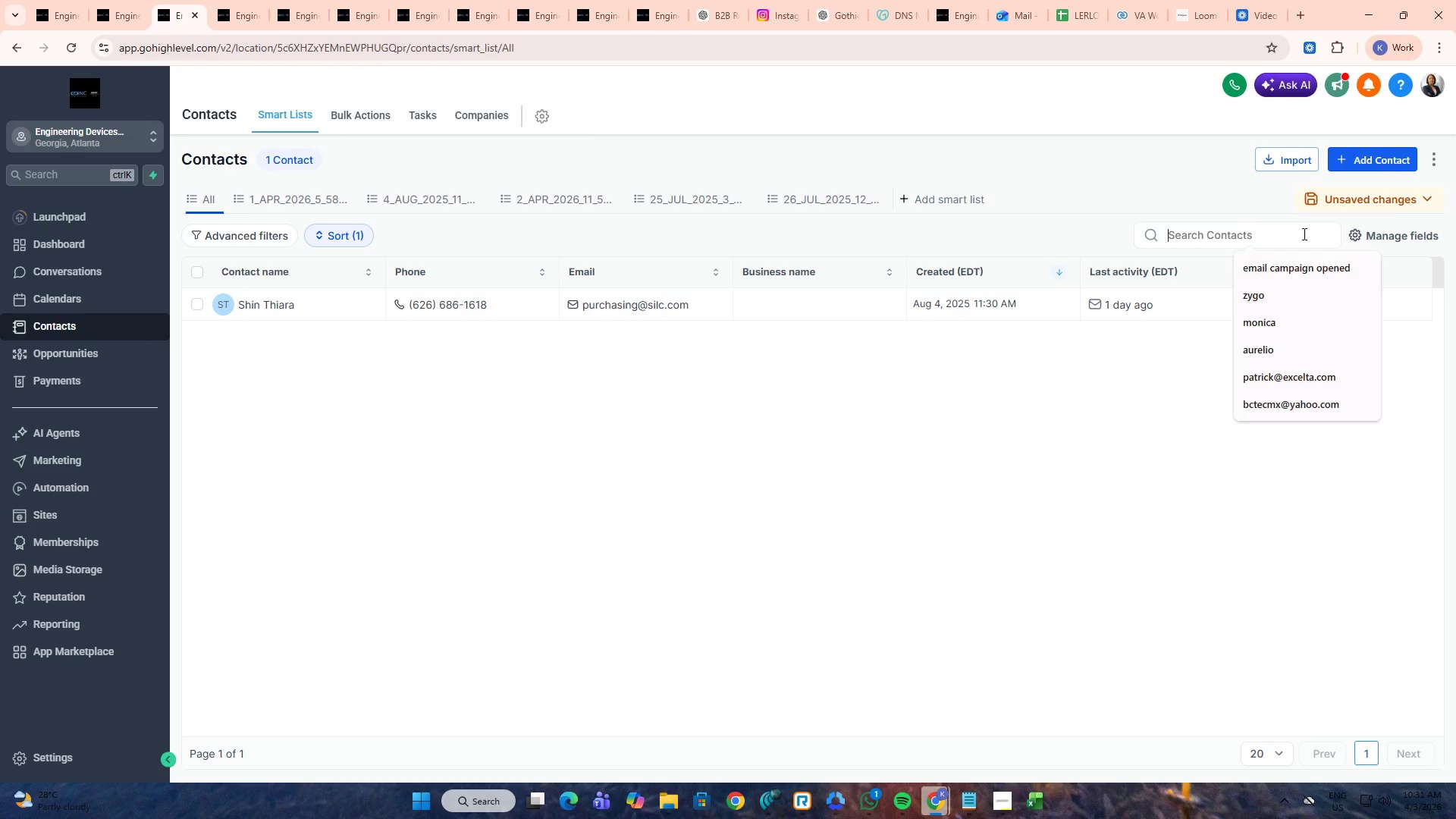 
key(Alt+Control+ControlLeft)
 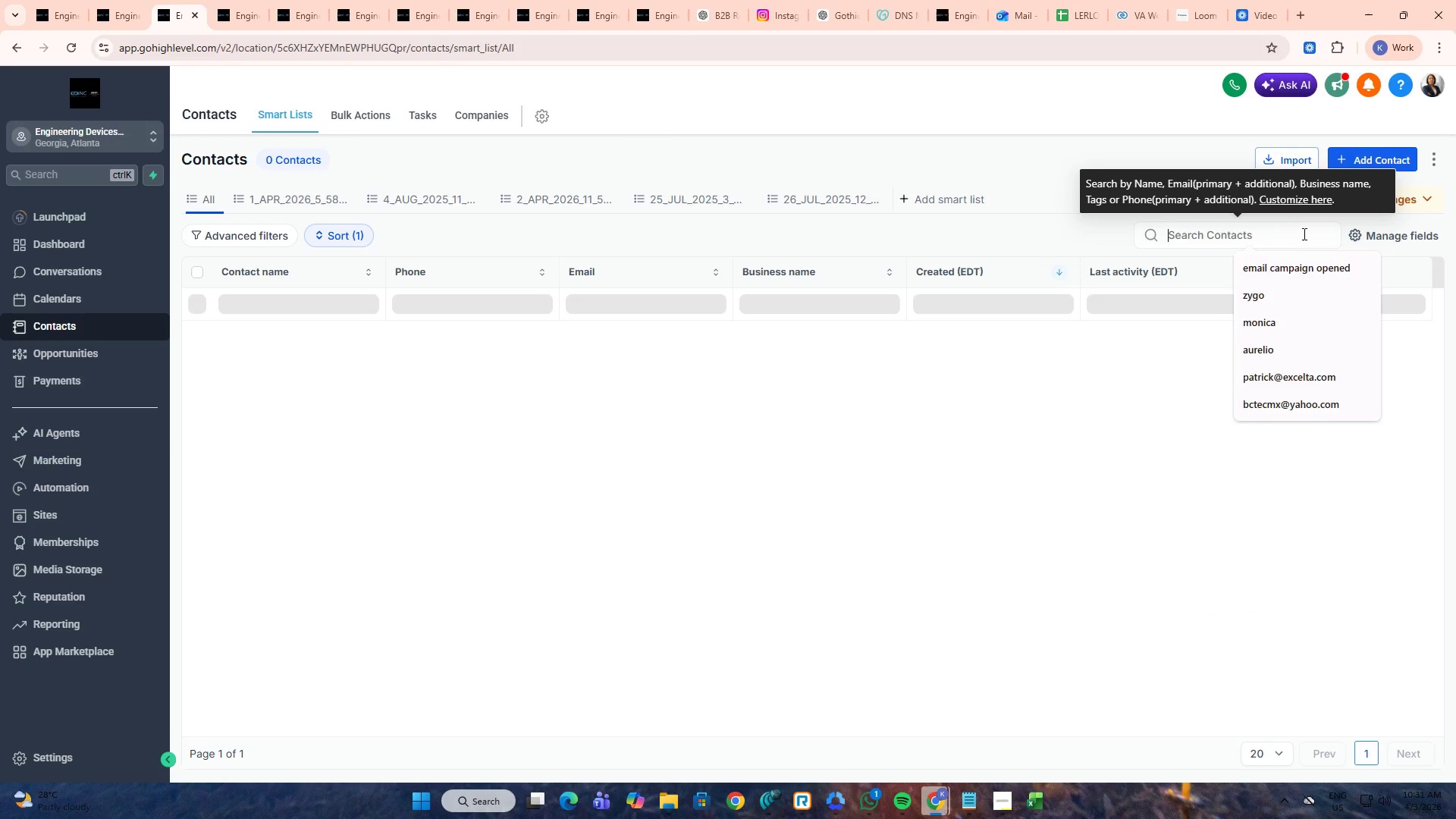 
key(Alt+Control+V)
 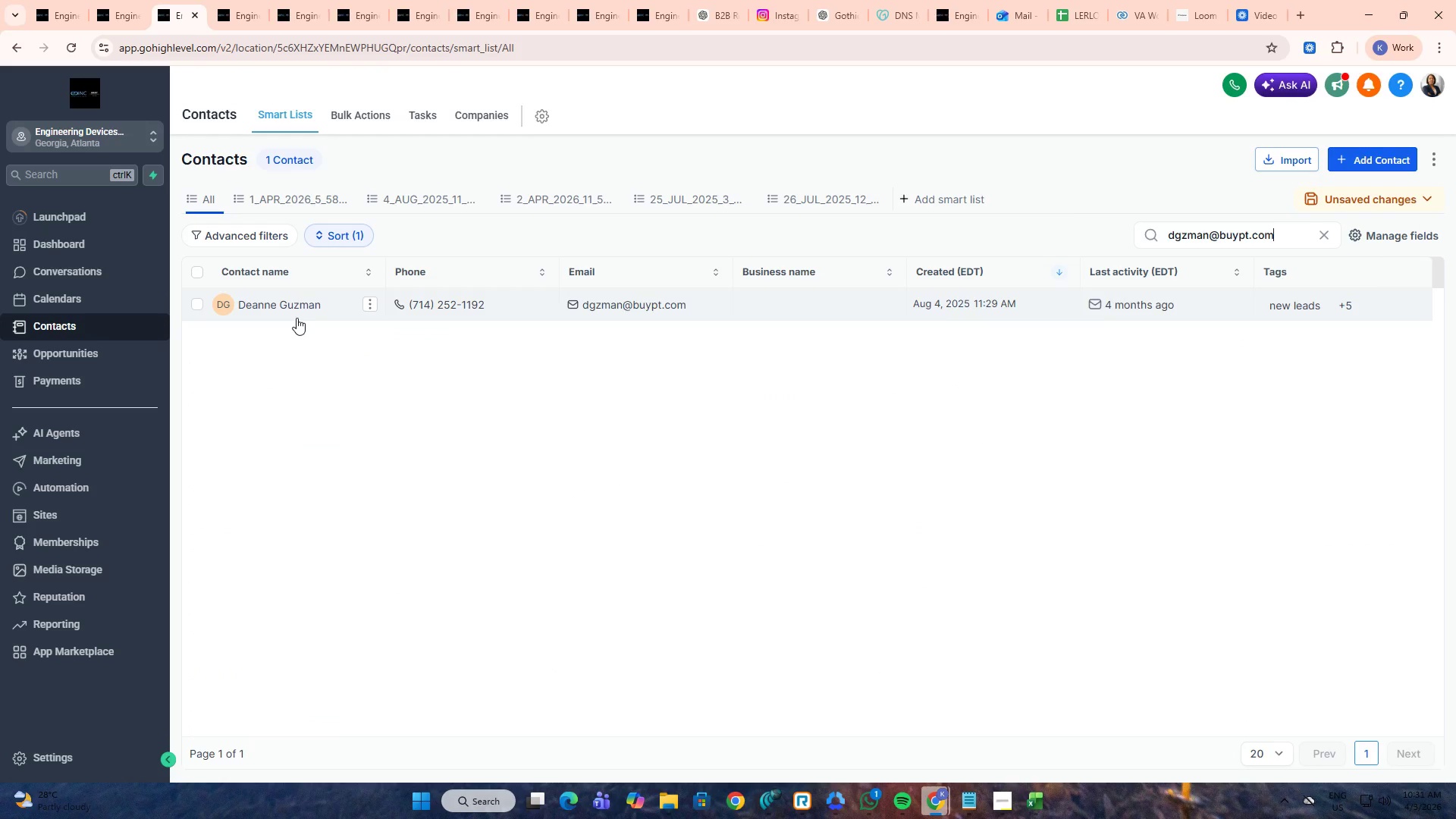 
middle_click([290, 310])
 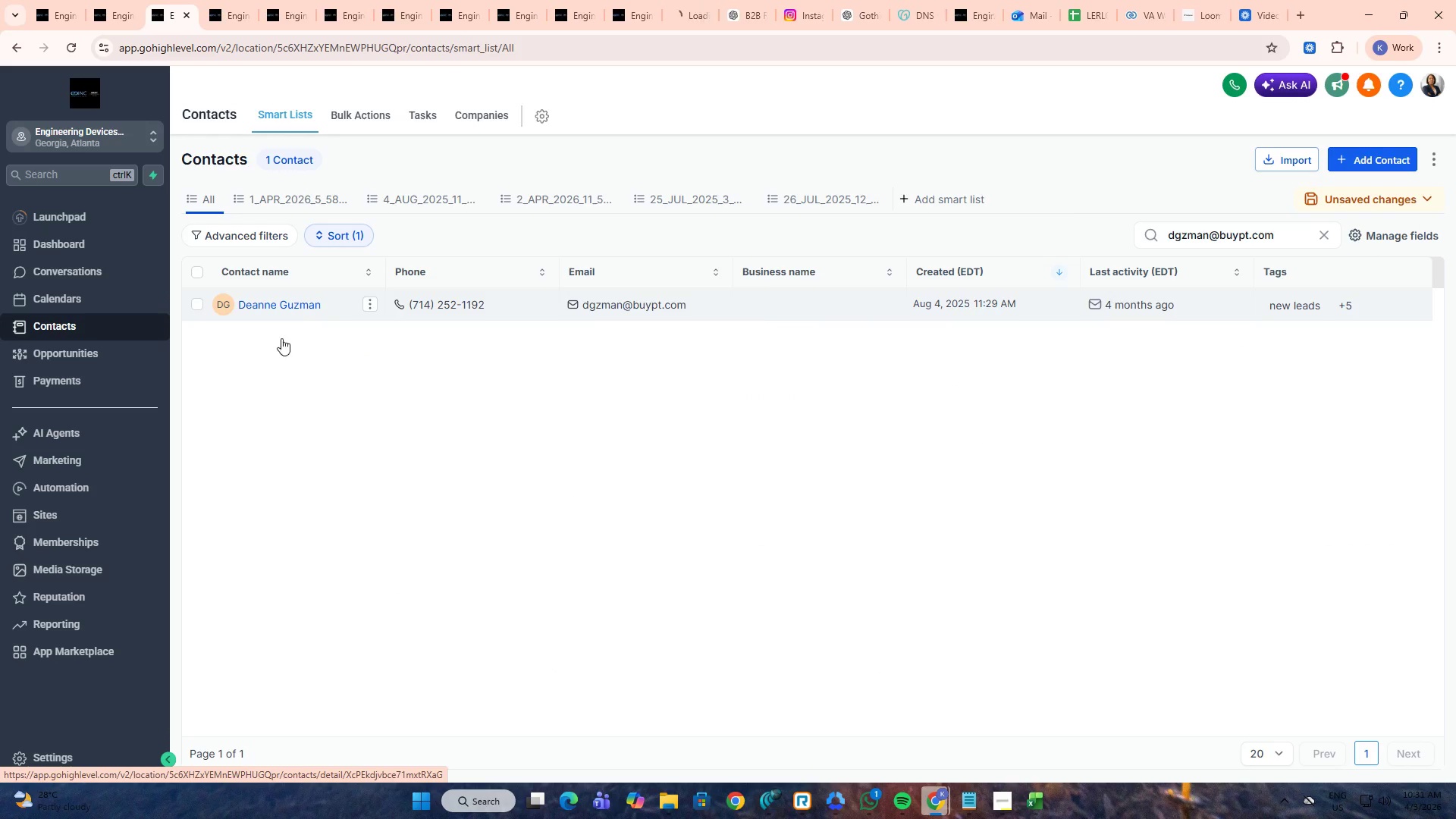 
key(Alt+AltLeft)
 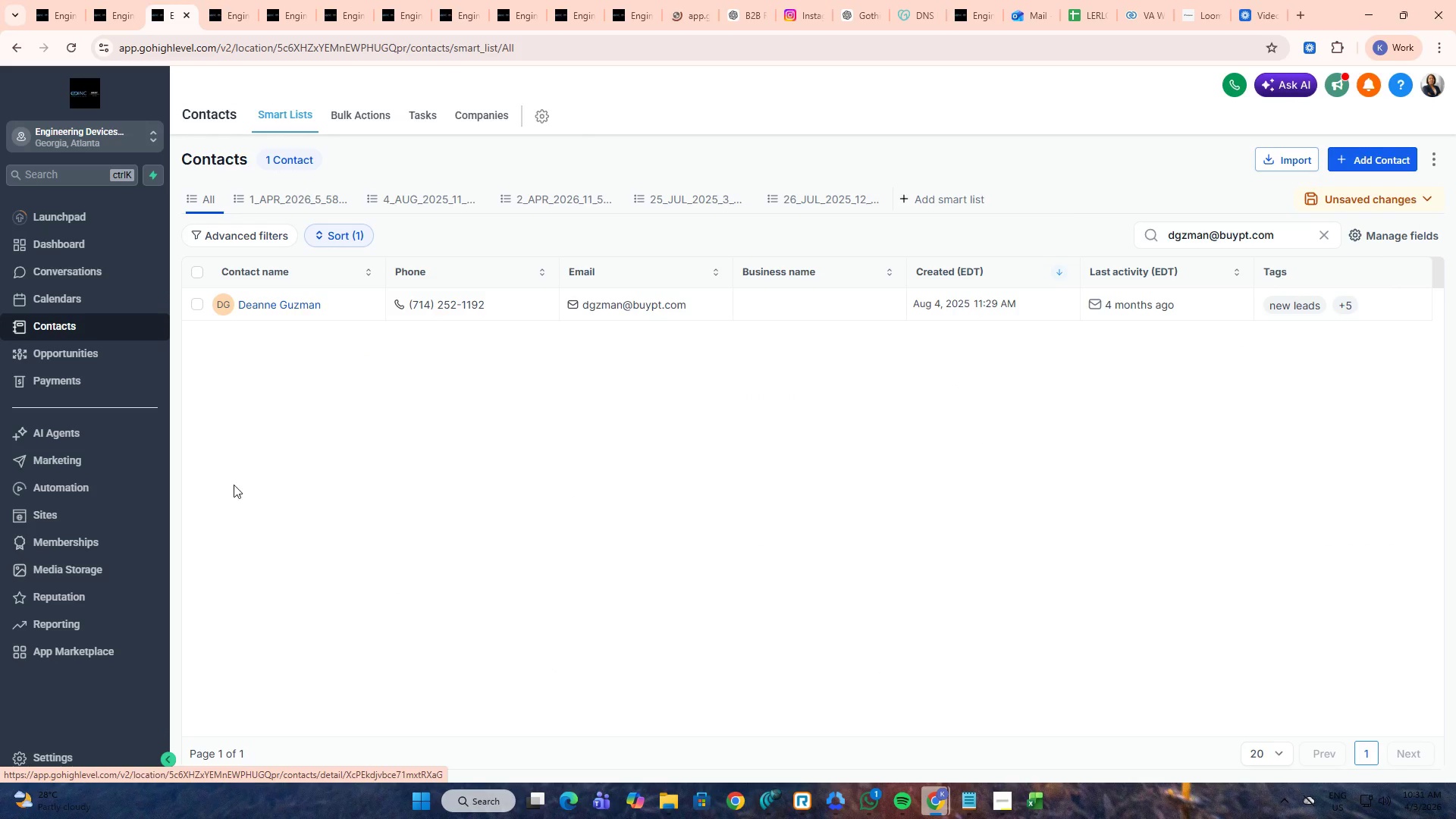 
key(Tab)
 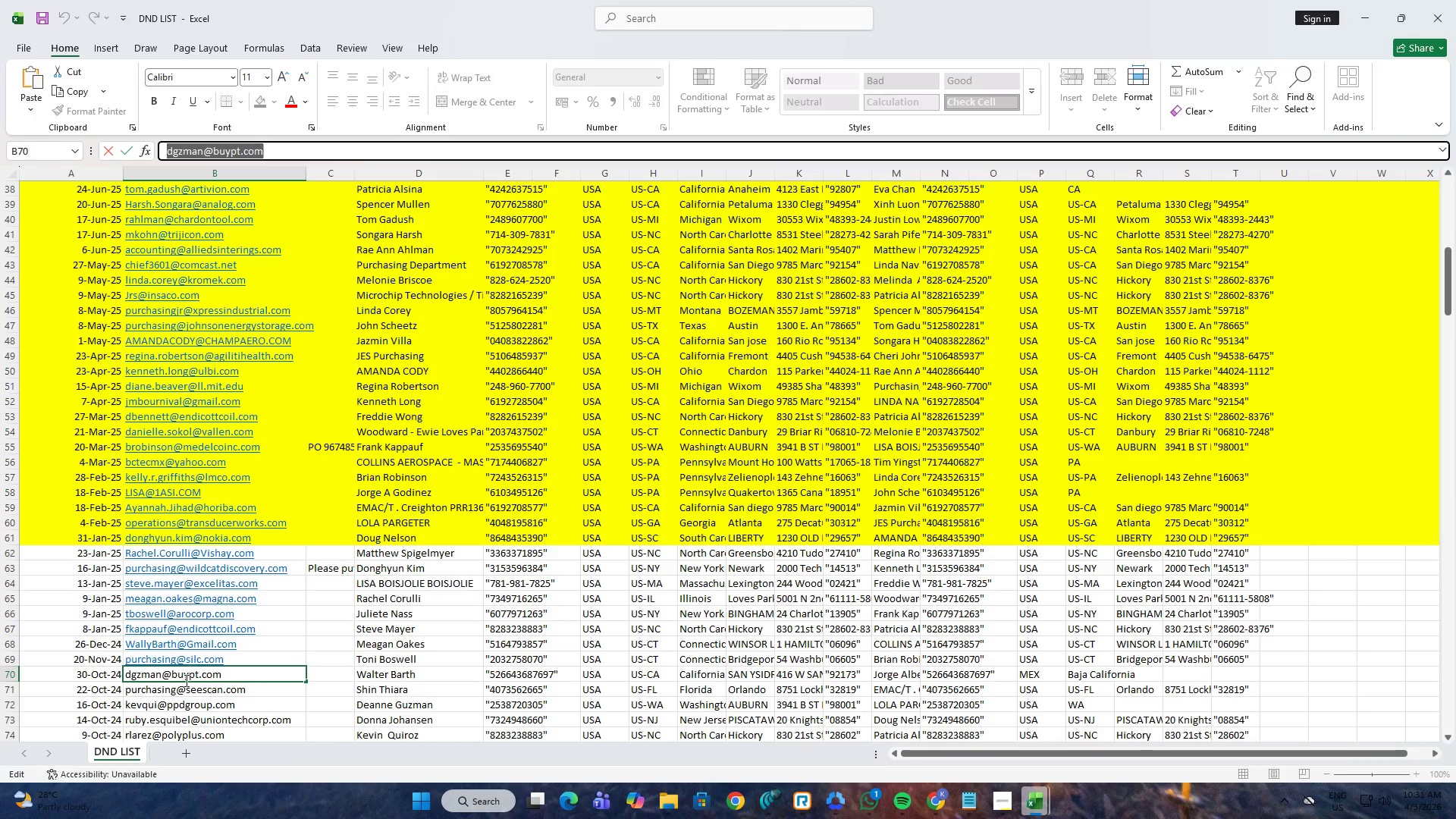 
left_click([181, 693])
 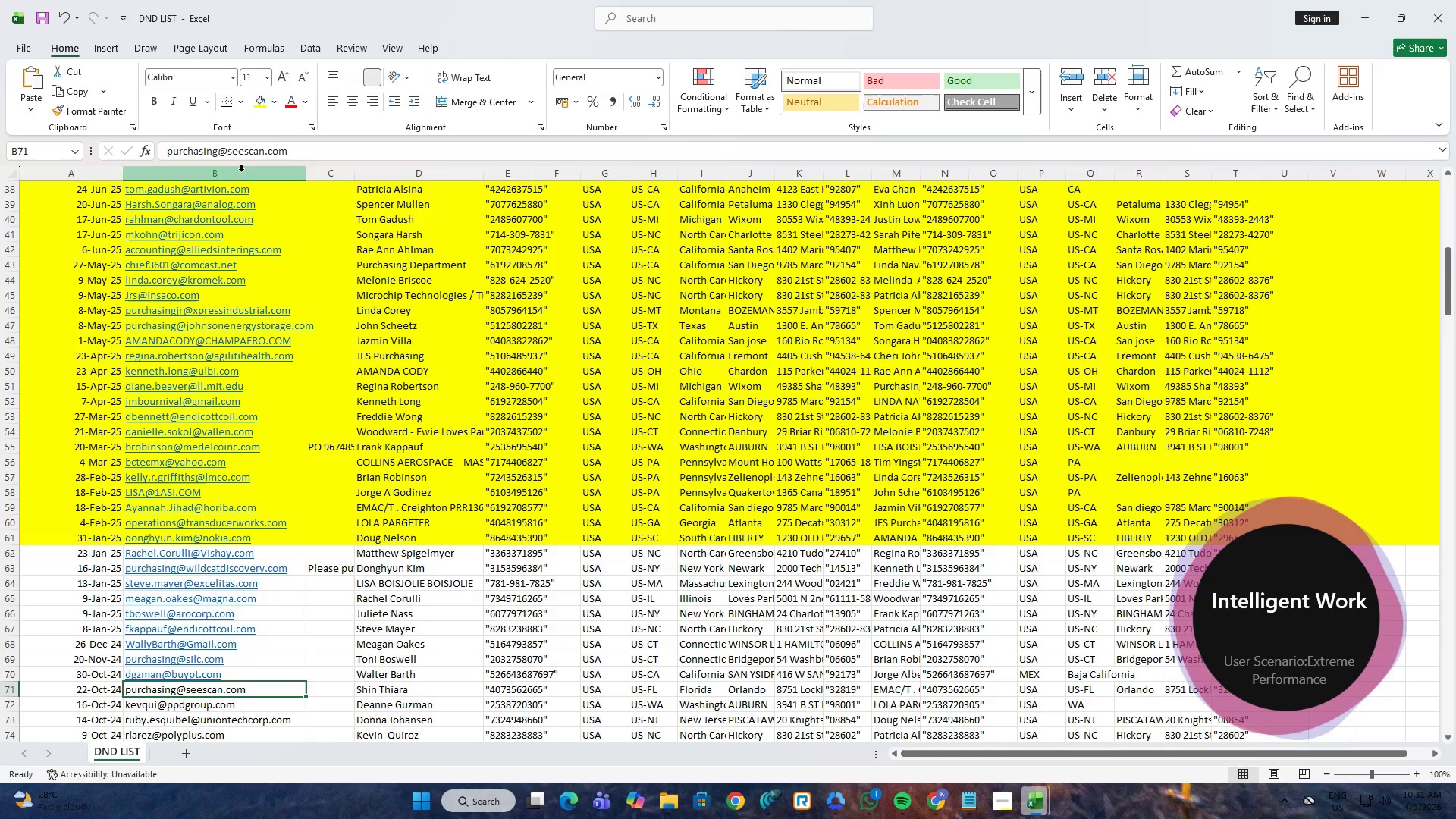 
left_click([253, 155])
 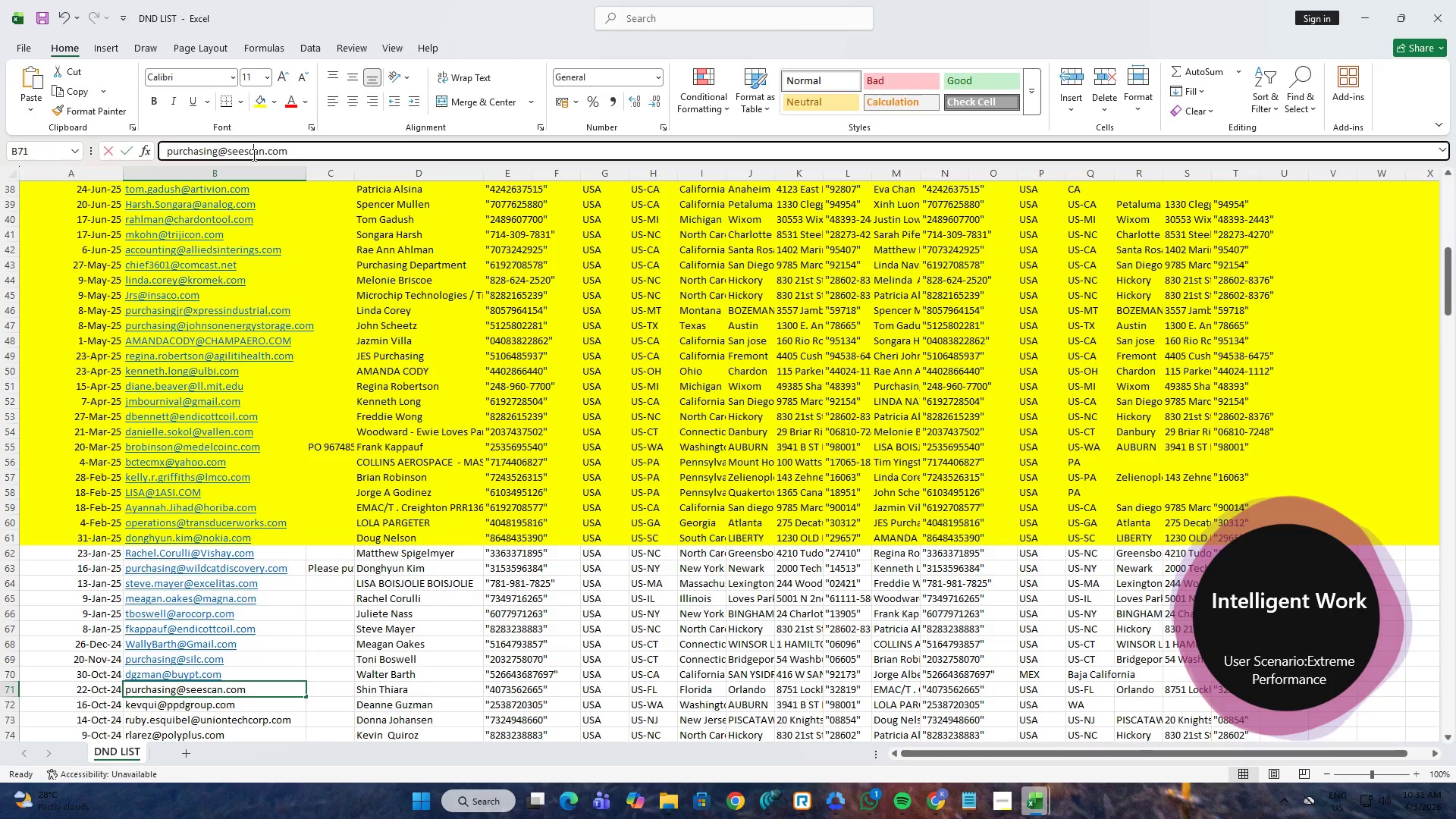 
key(Control+A)
 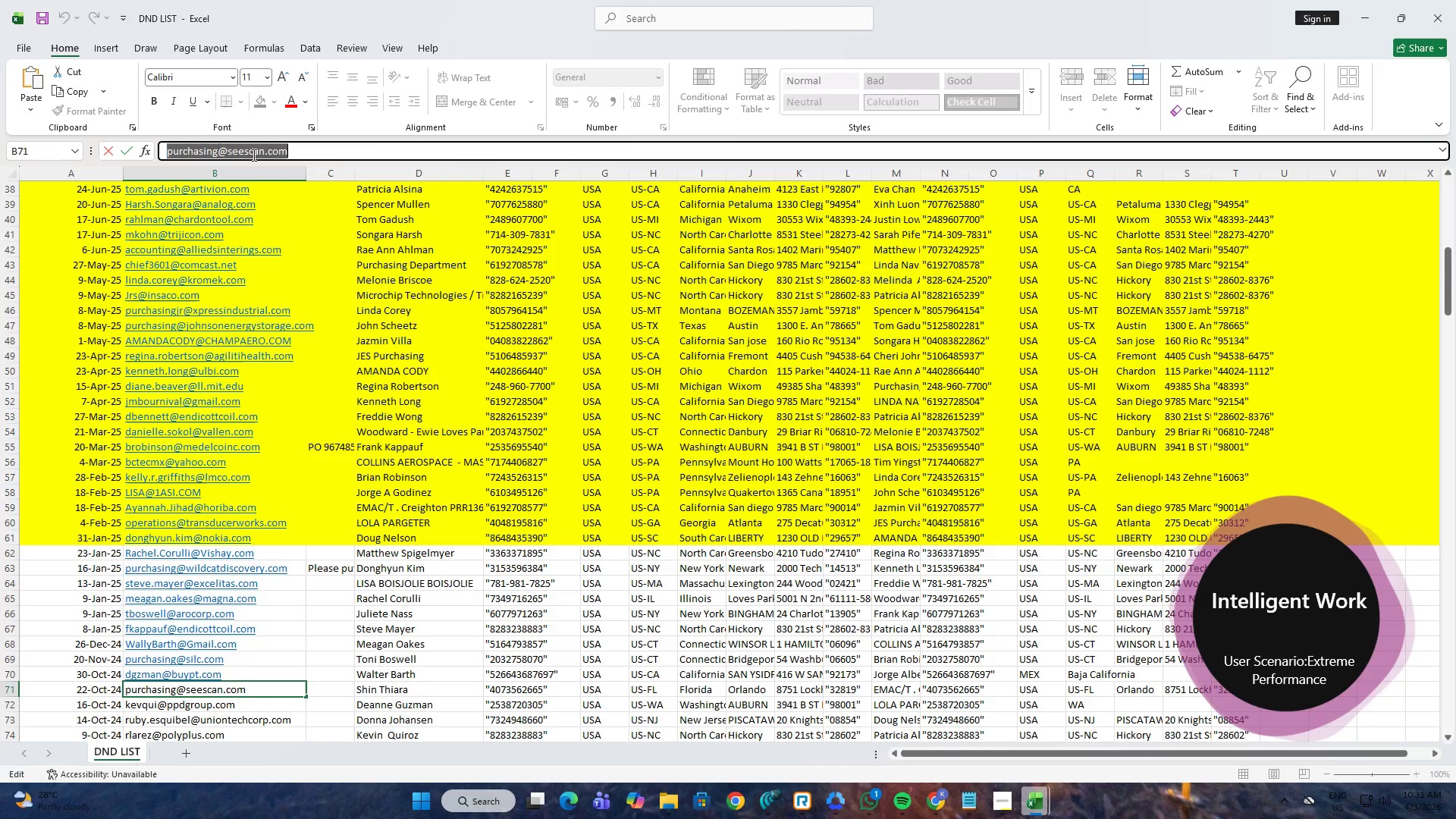 
key(Control+C)
 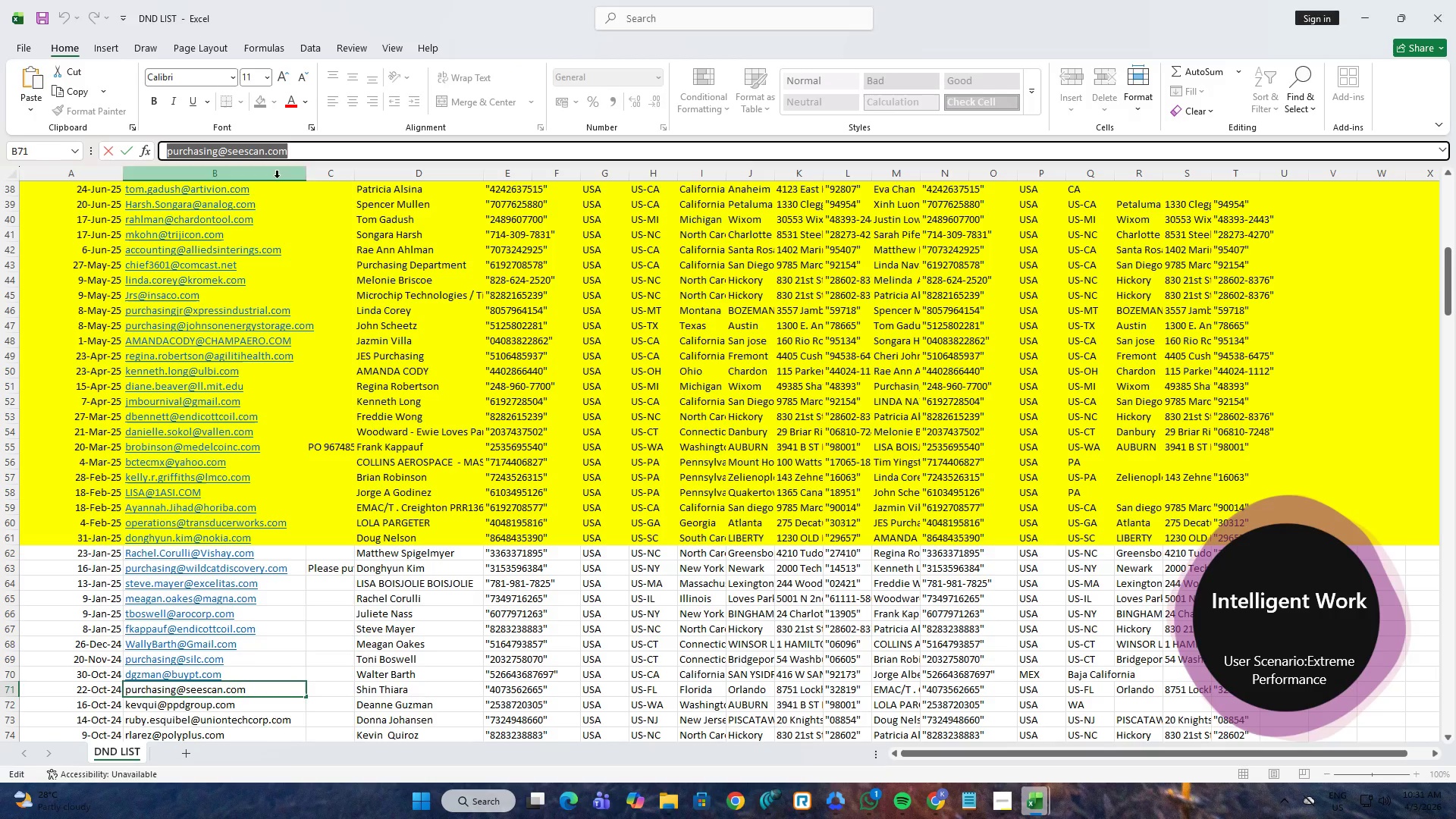 
key(Alt+AltLeft)
 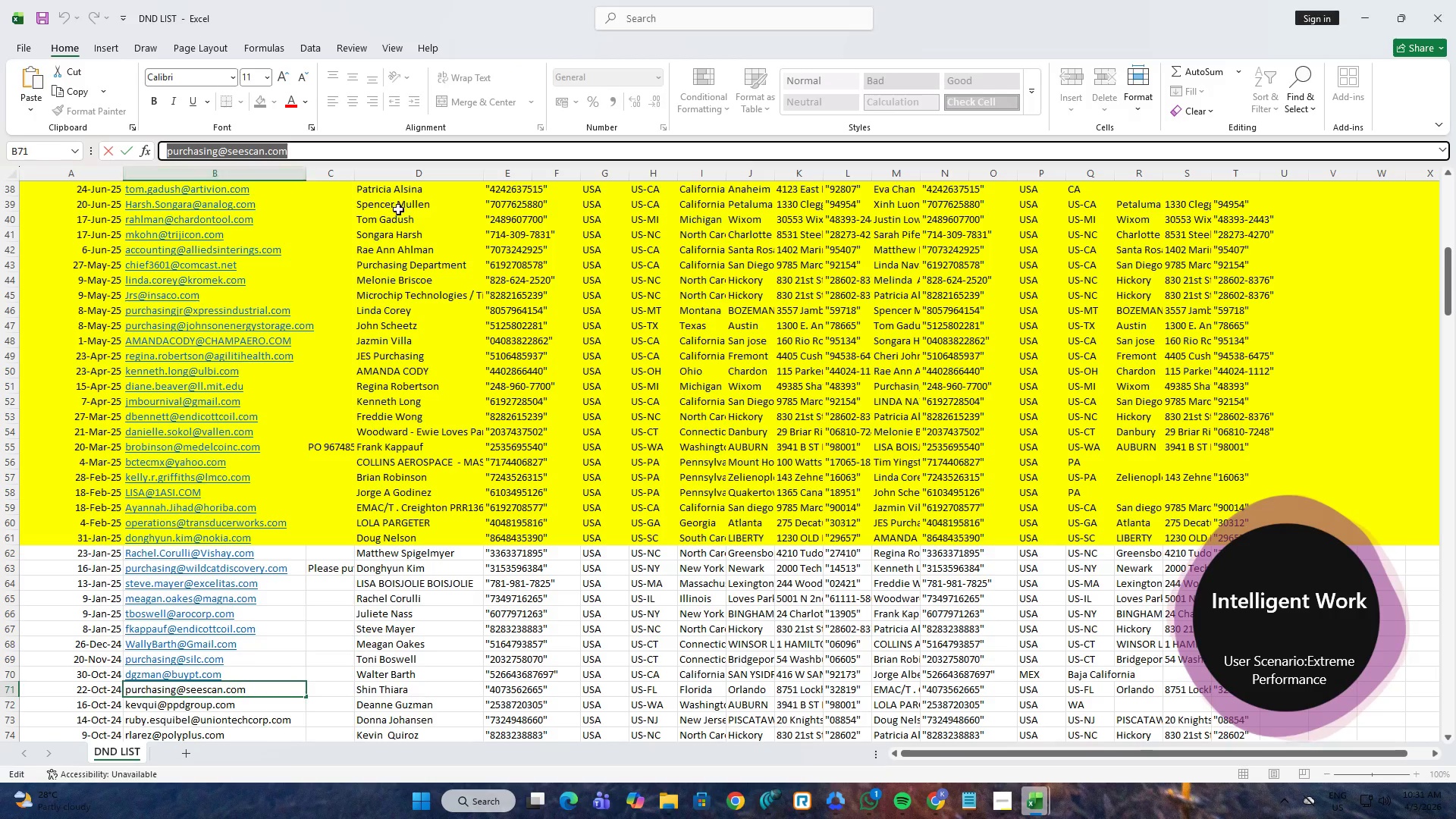 
key(Alt+Tab)
 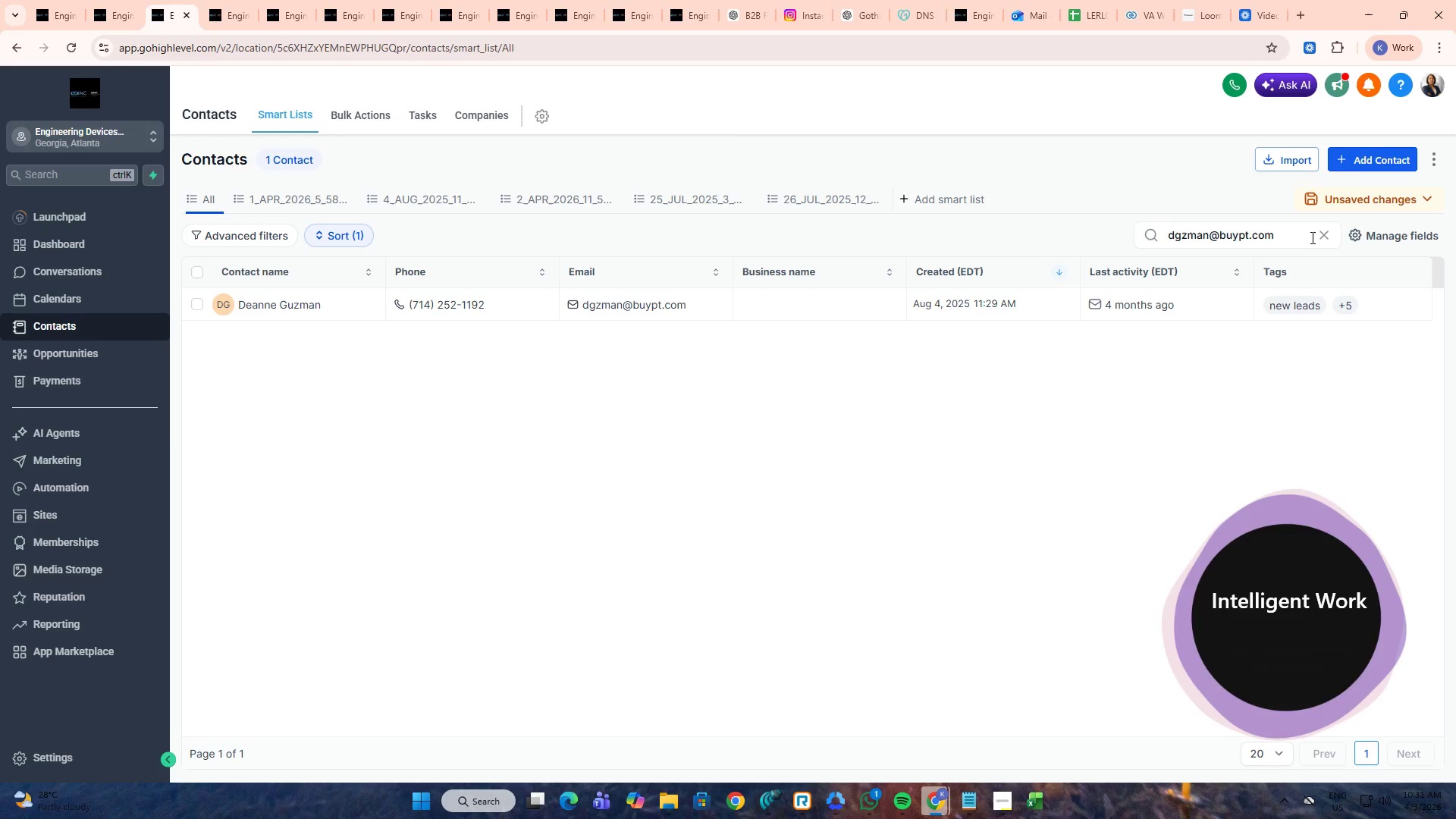 
left_click([1315, 237])
 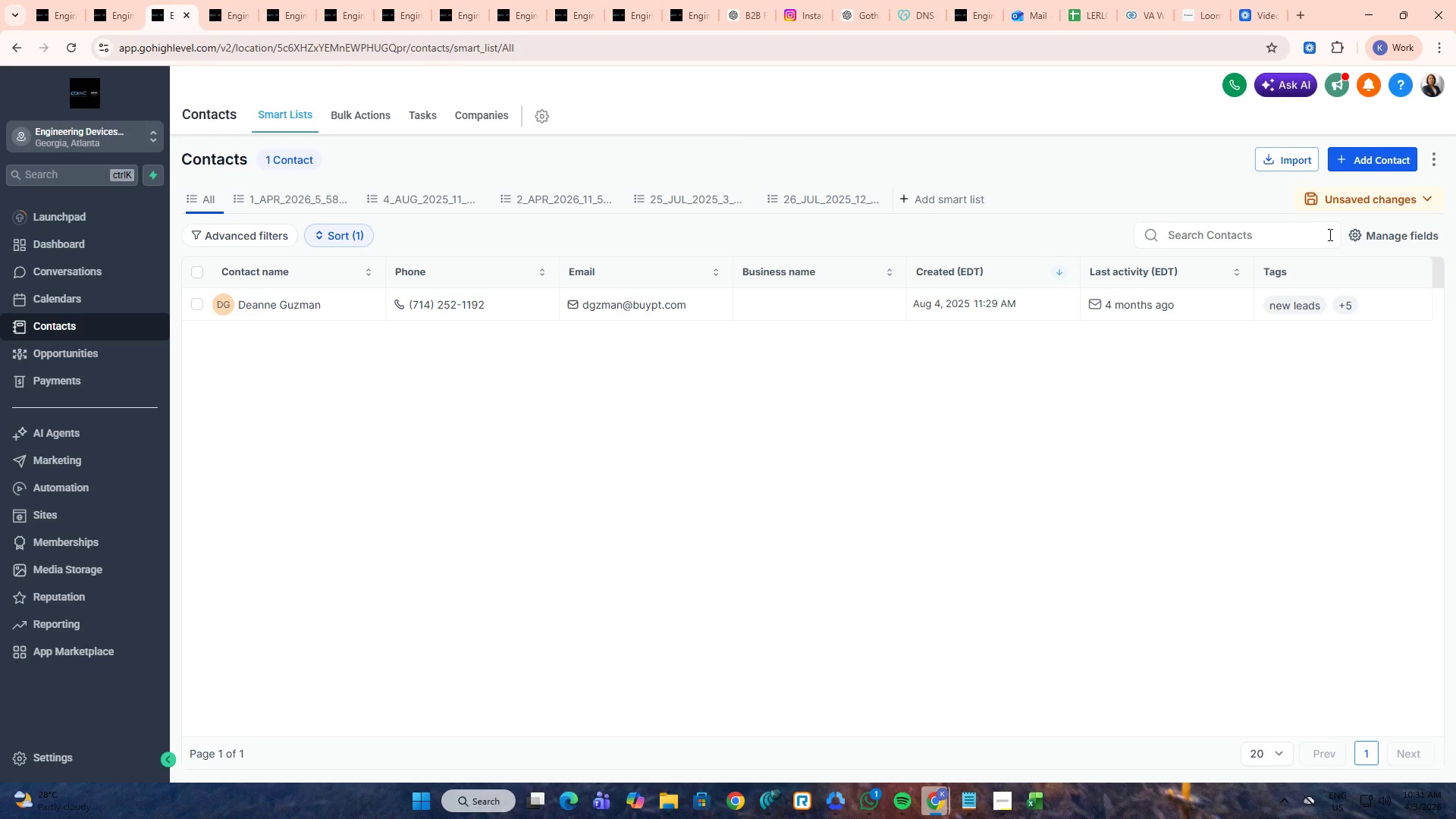 
double_click([1292, 234])
 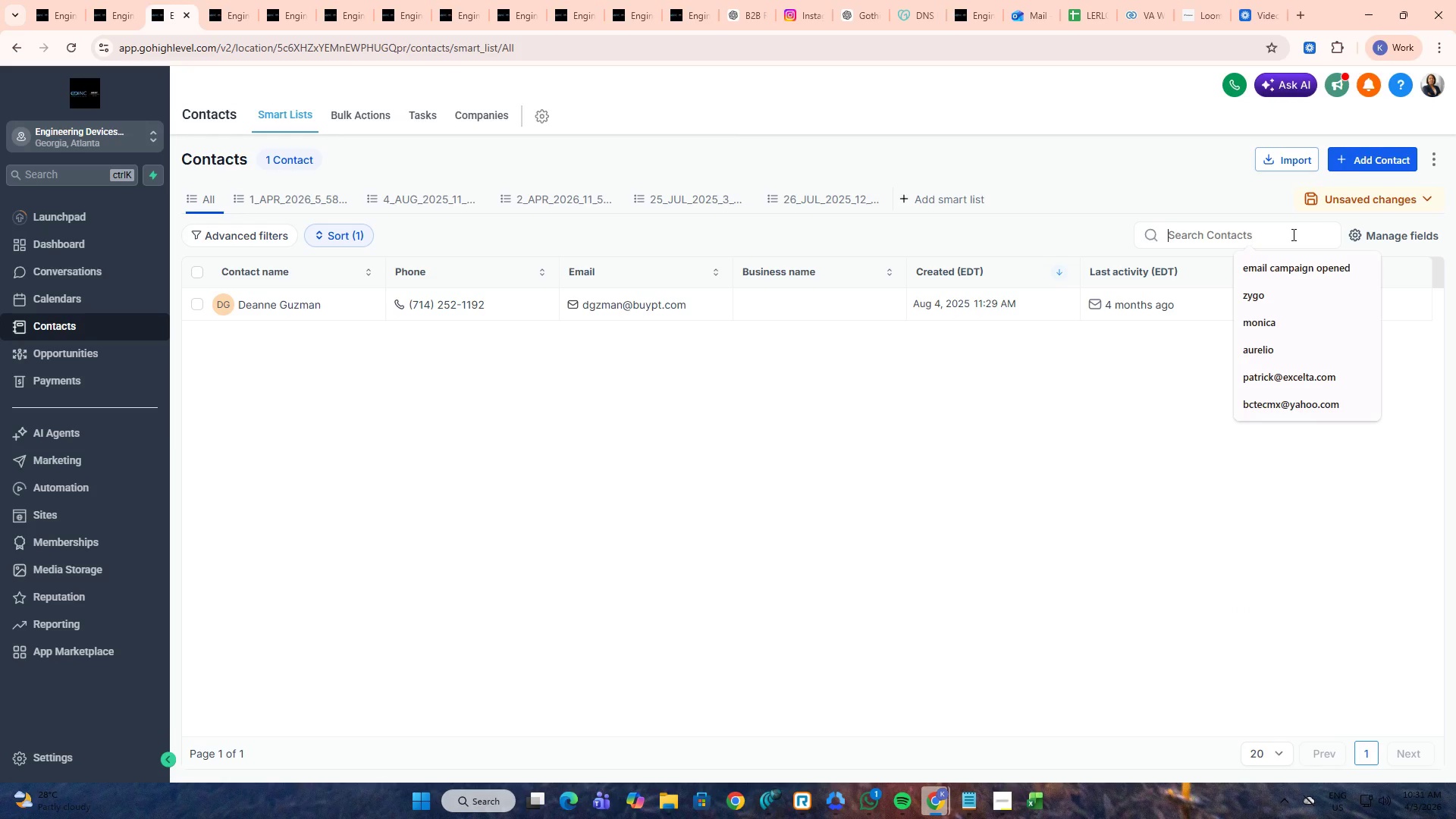 
key(Alt+Control+ControlLeft)
 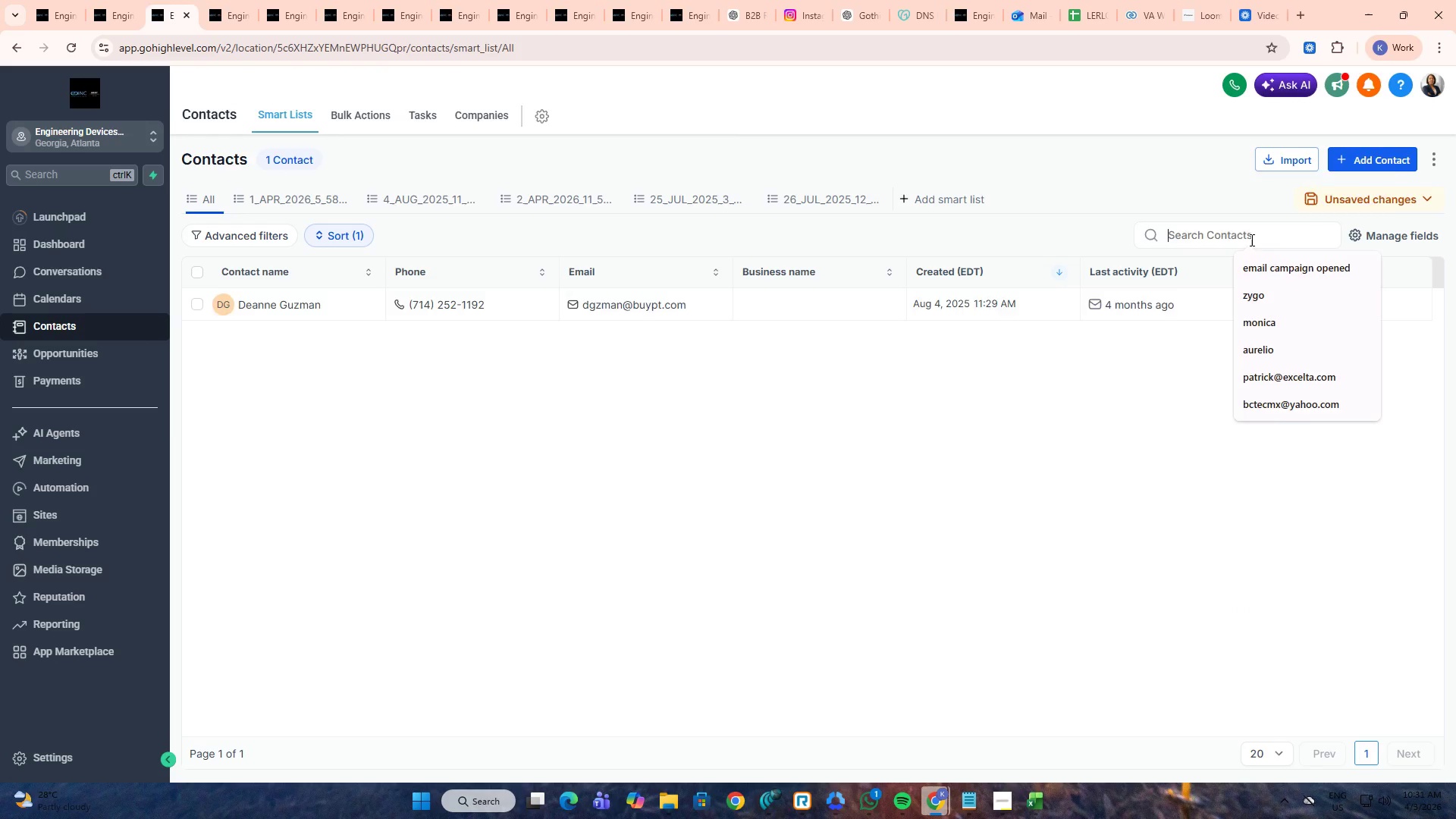 
key(Alt+Control+V)
 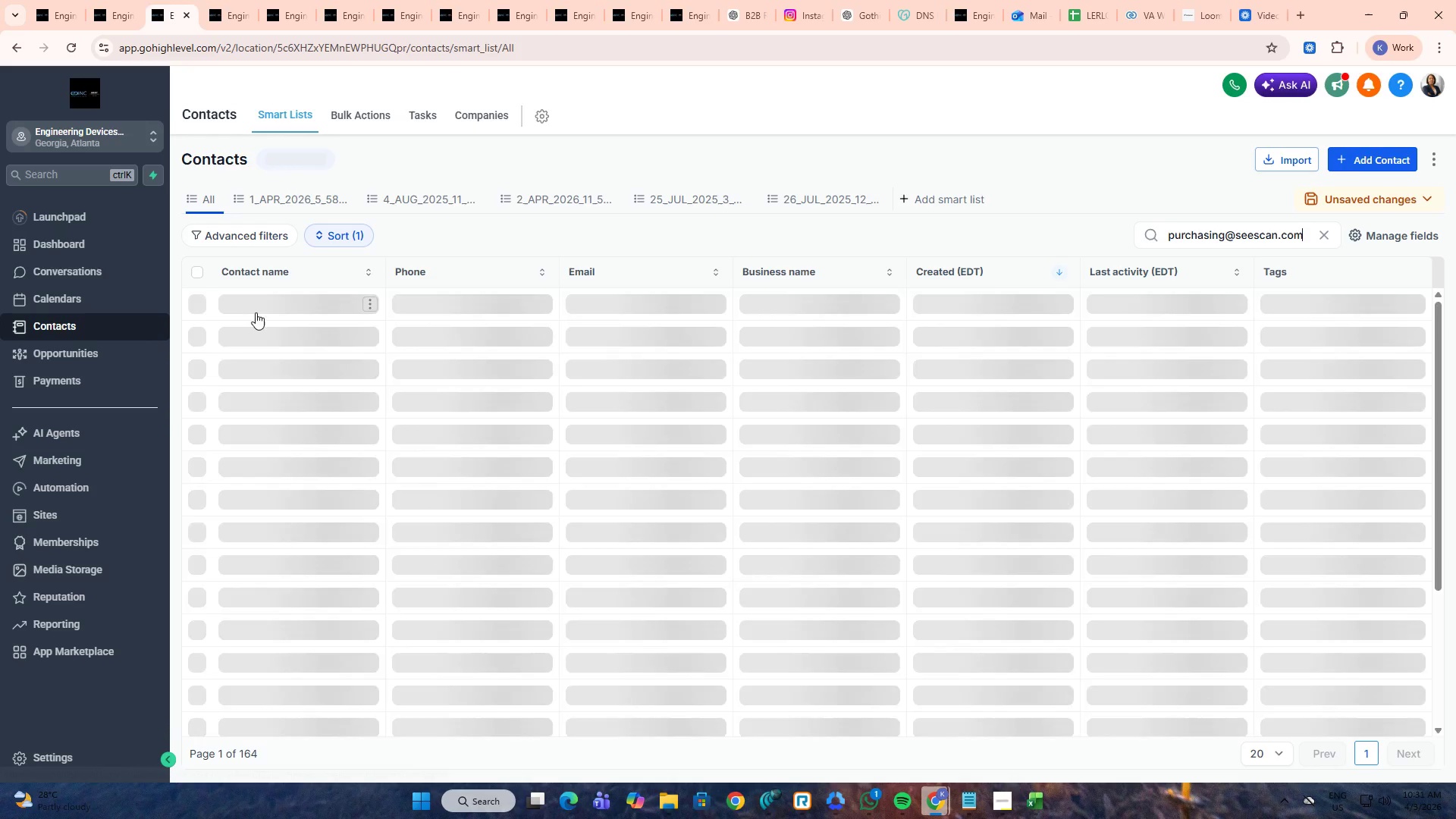 
middle_click([276, 301])
 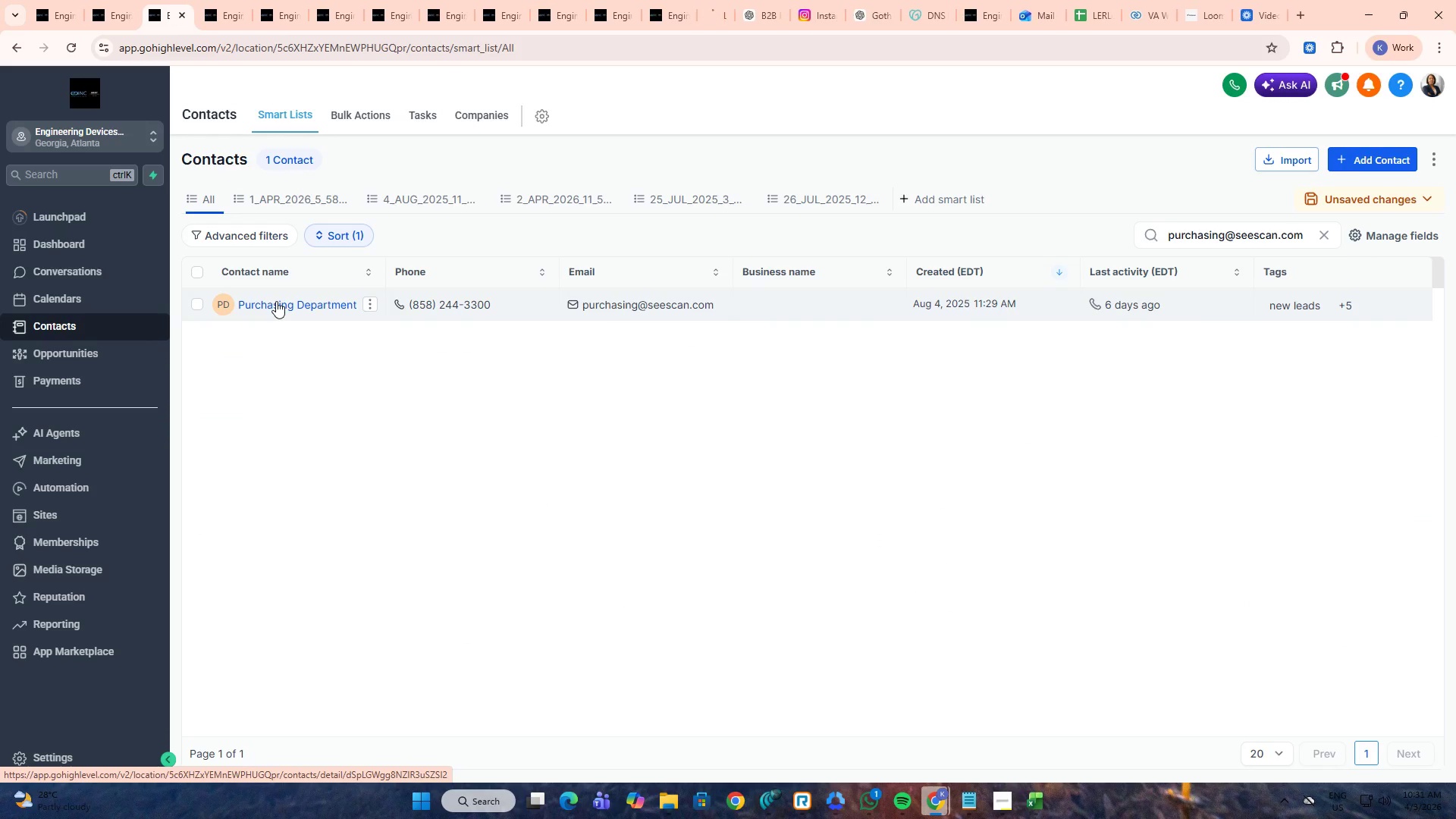 
key(Alt+AltLeft)
 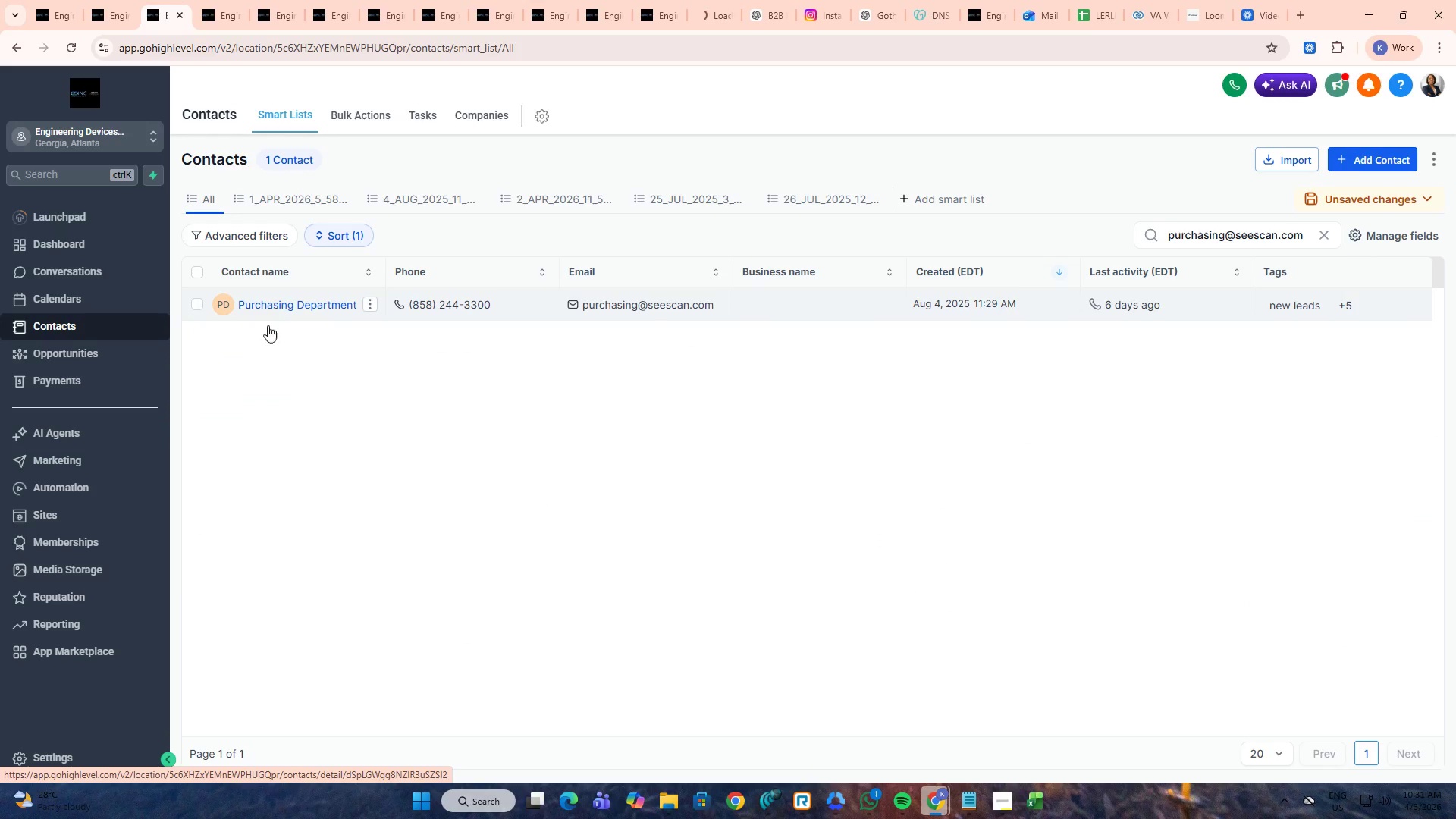 
key(Alt+Tab)
 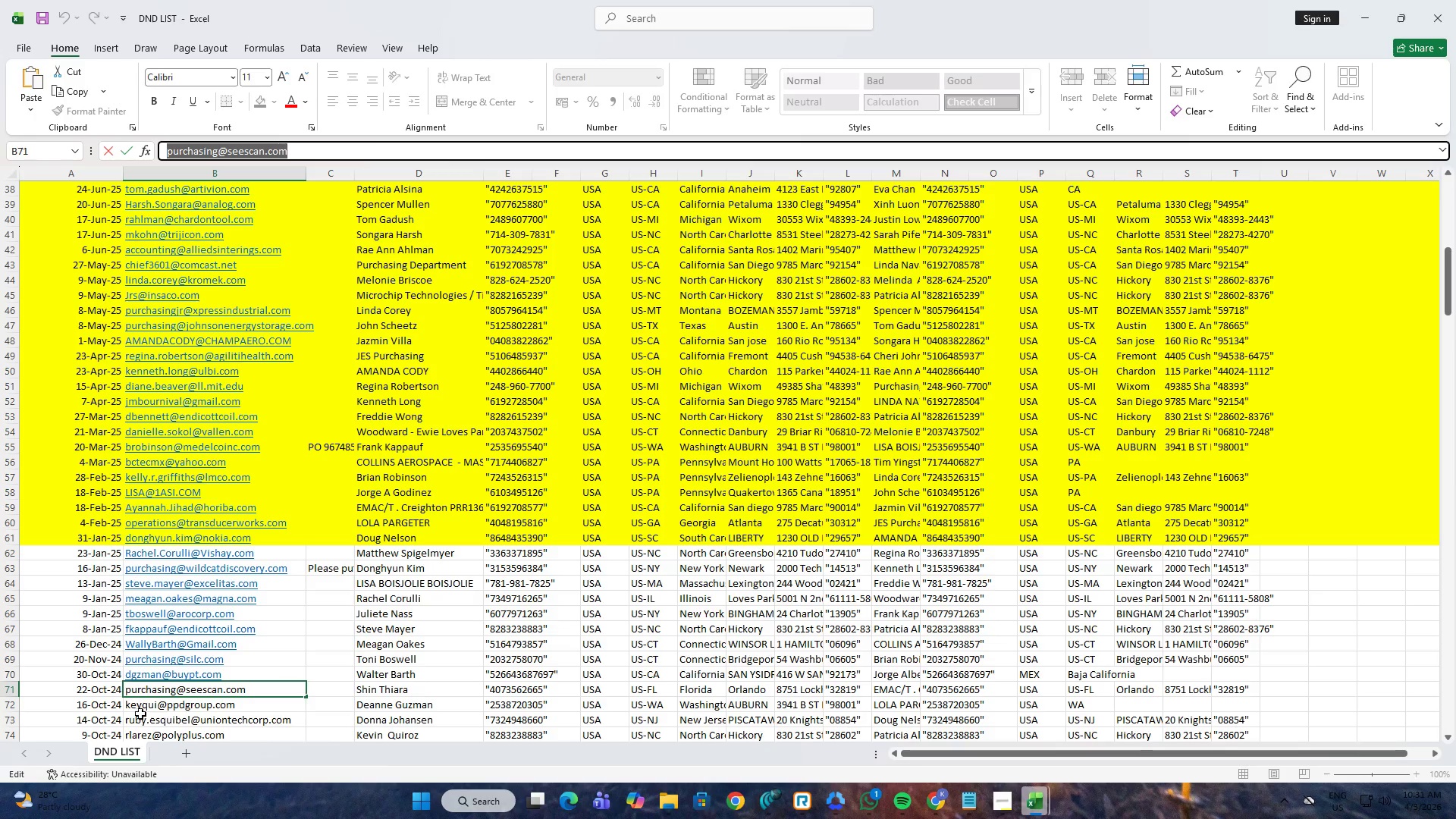 
left_click([146, 708])
 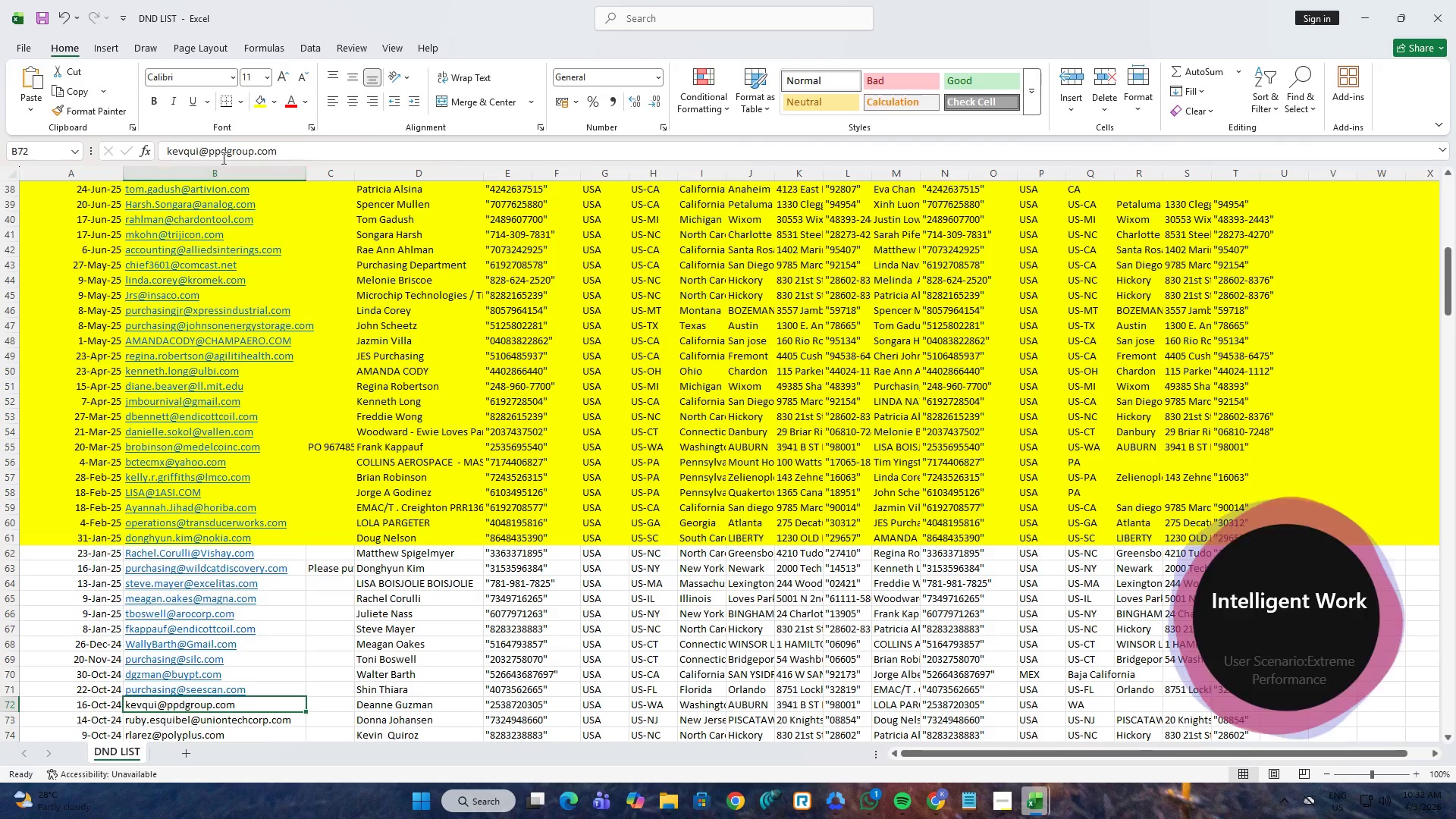 
left_click([228, 143])
 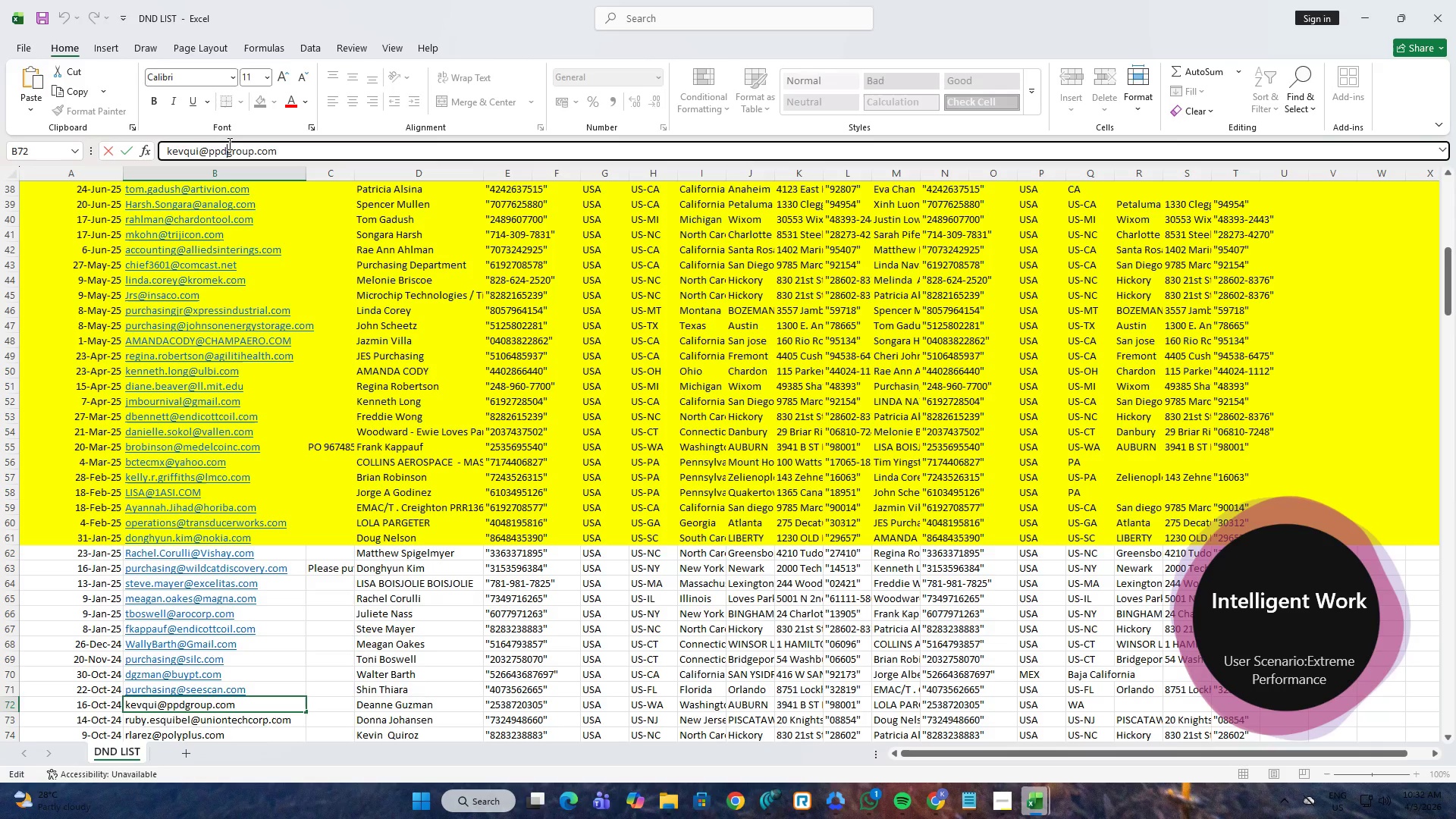 
key(Control+A)
 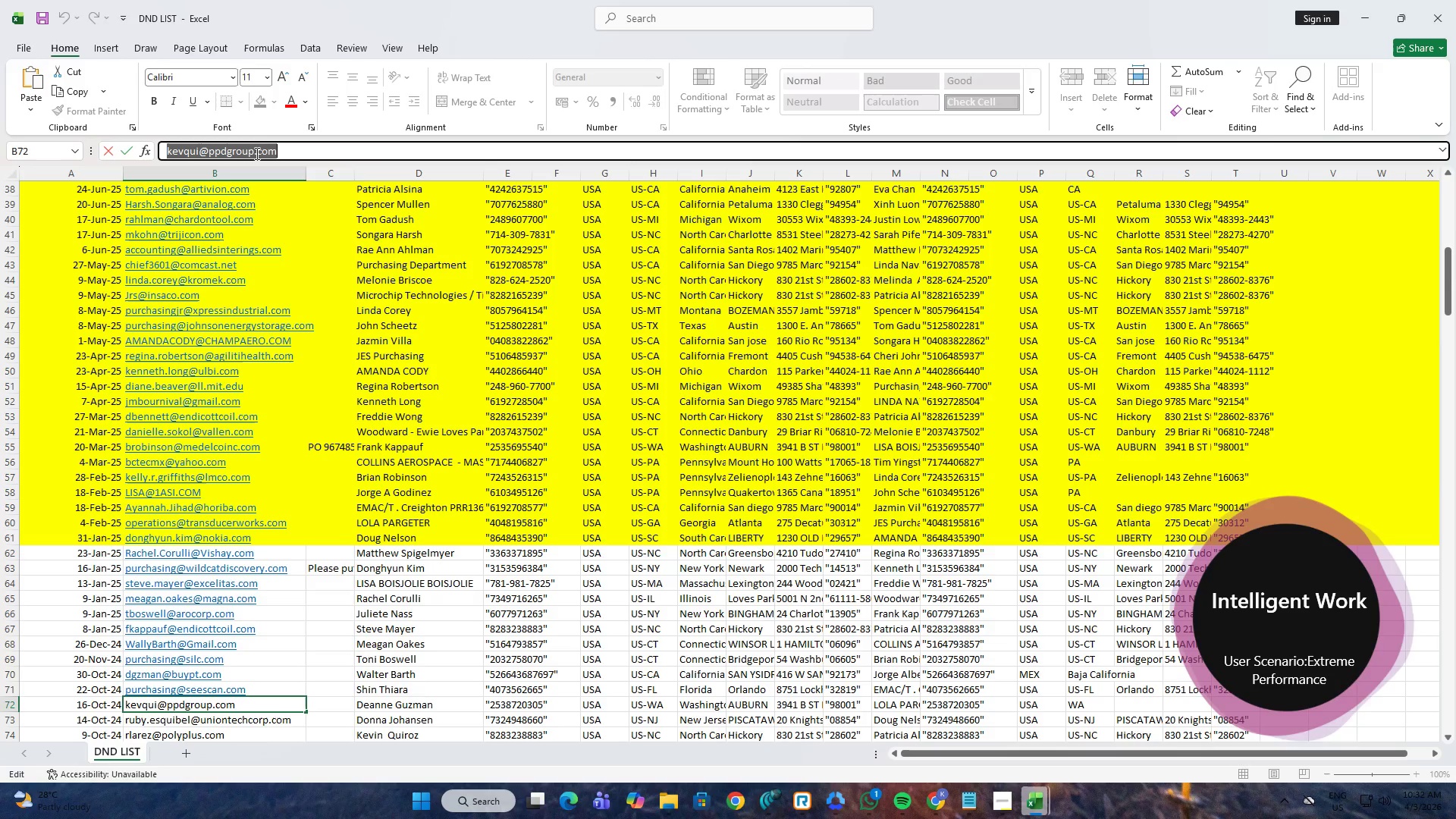 
key(Control+C)
 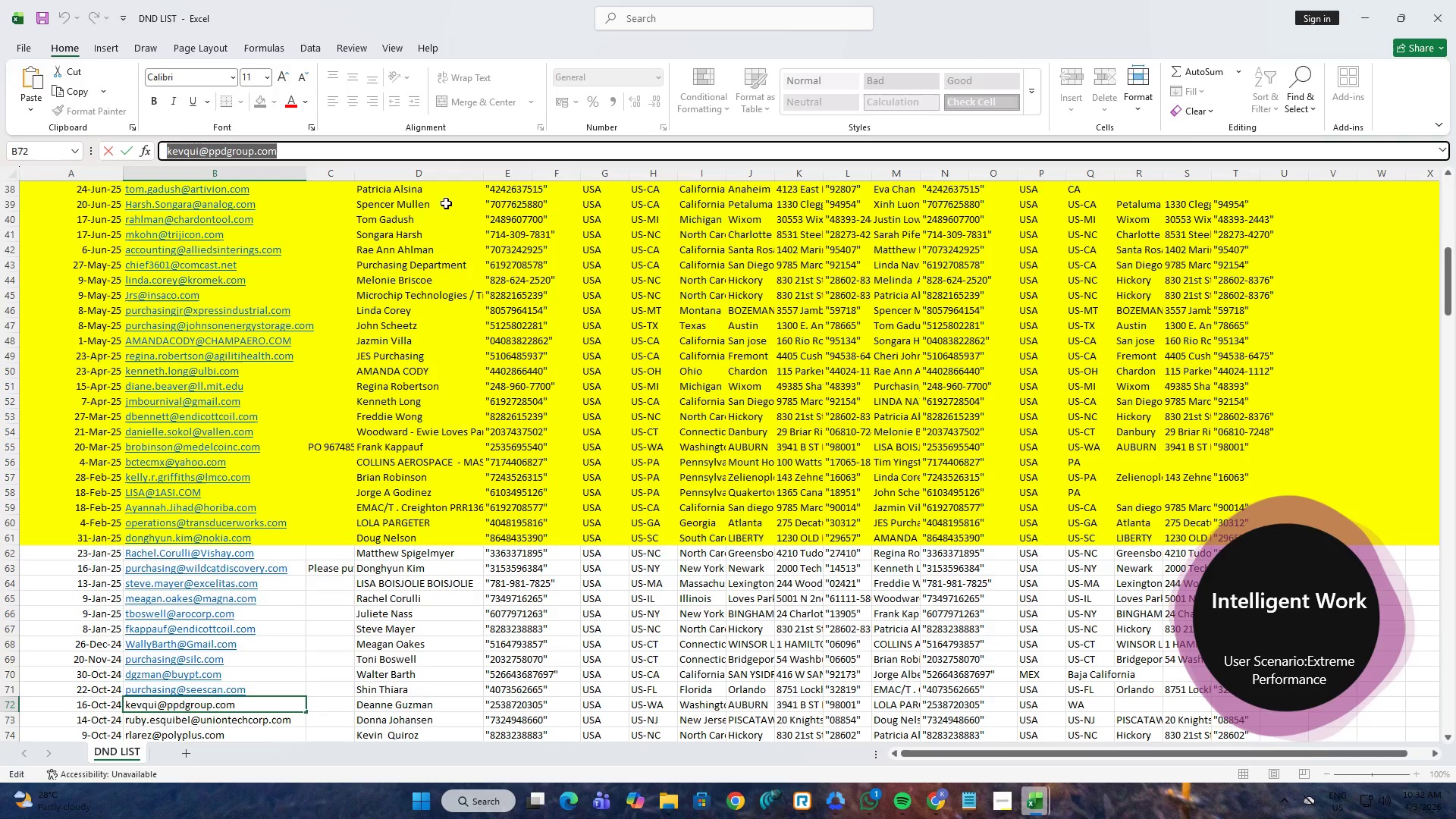 
key(Alt+AltLeft)
 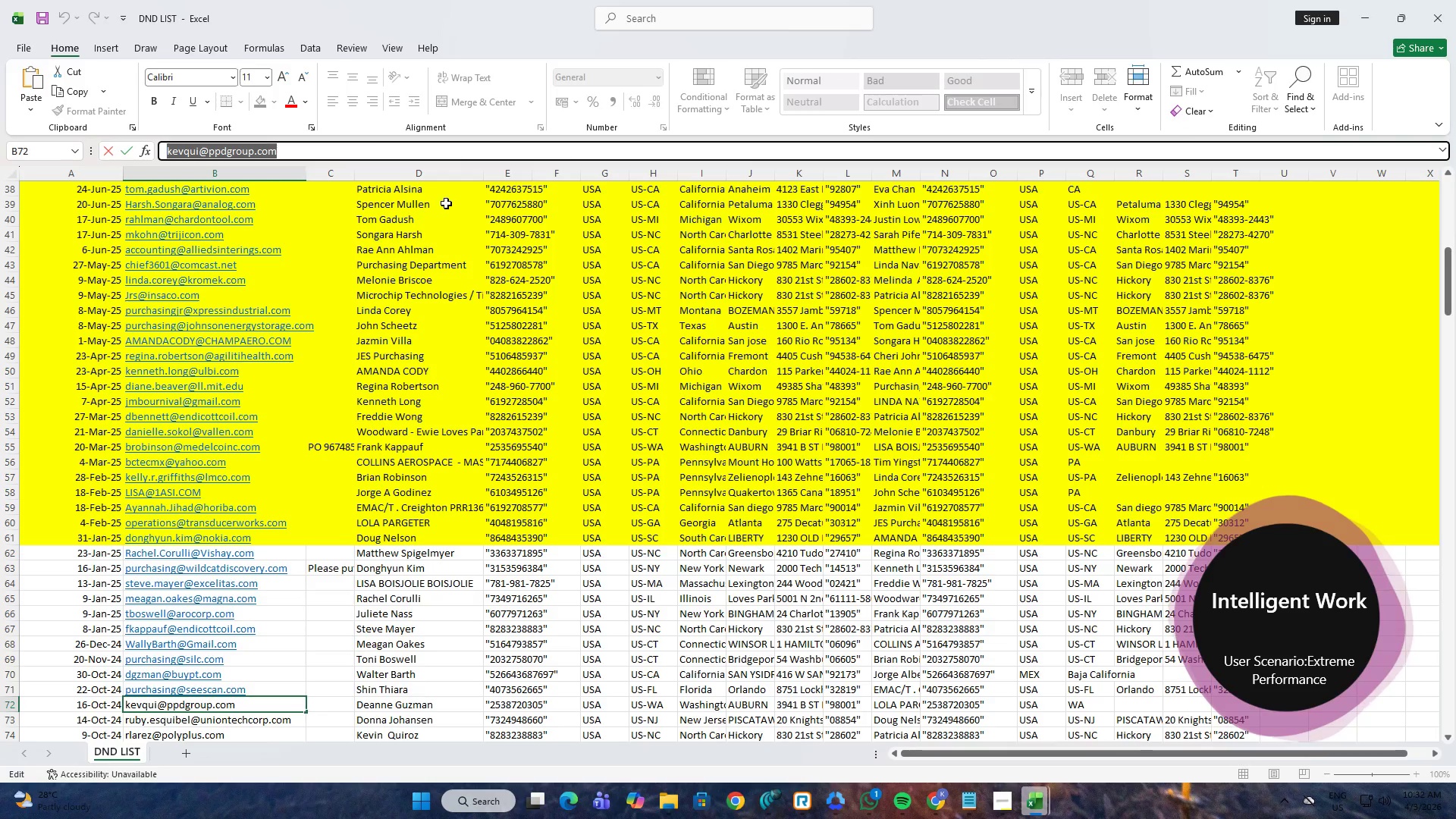 
key(Alt+Tab)
 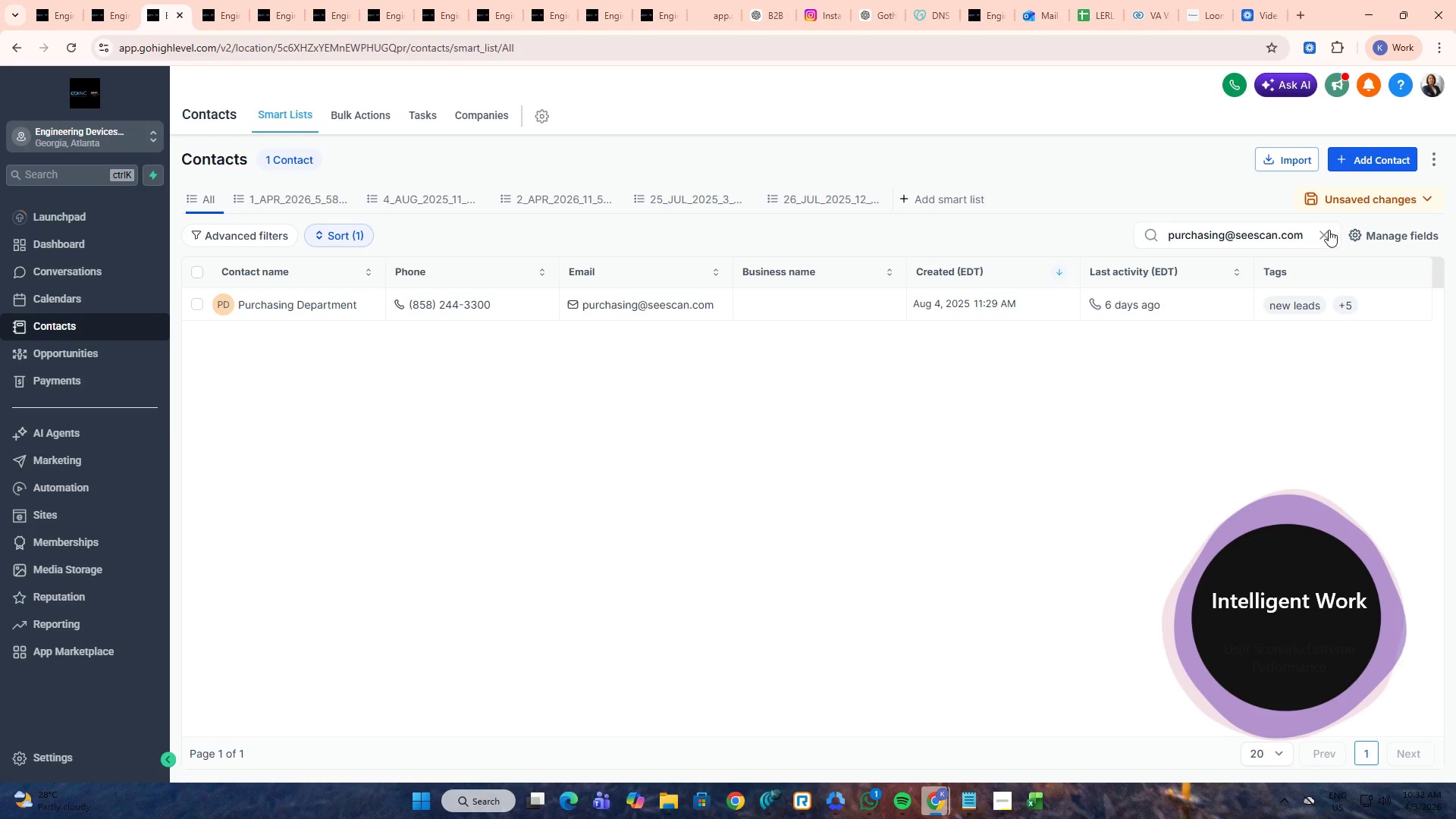 
double_click([1288, 230])
 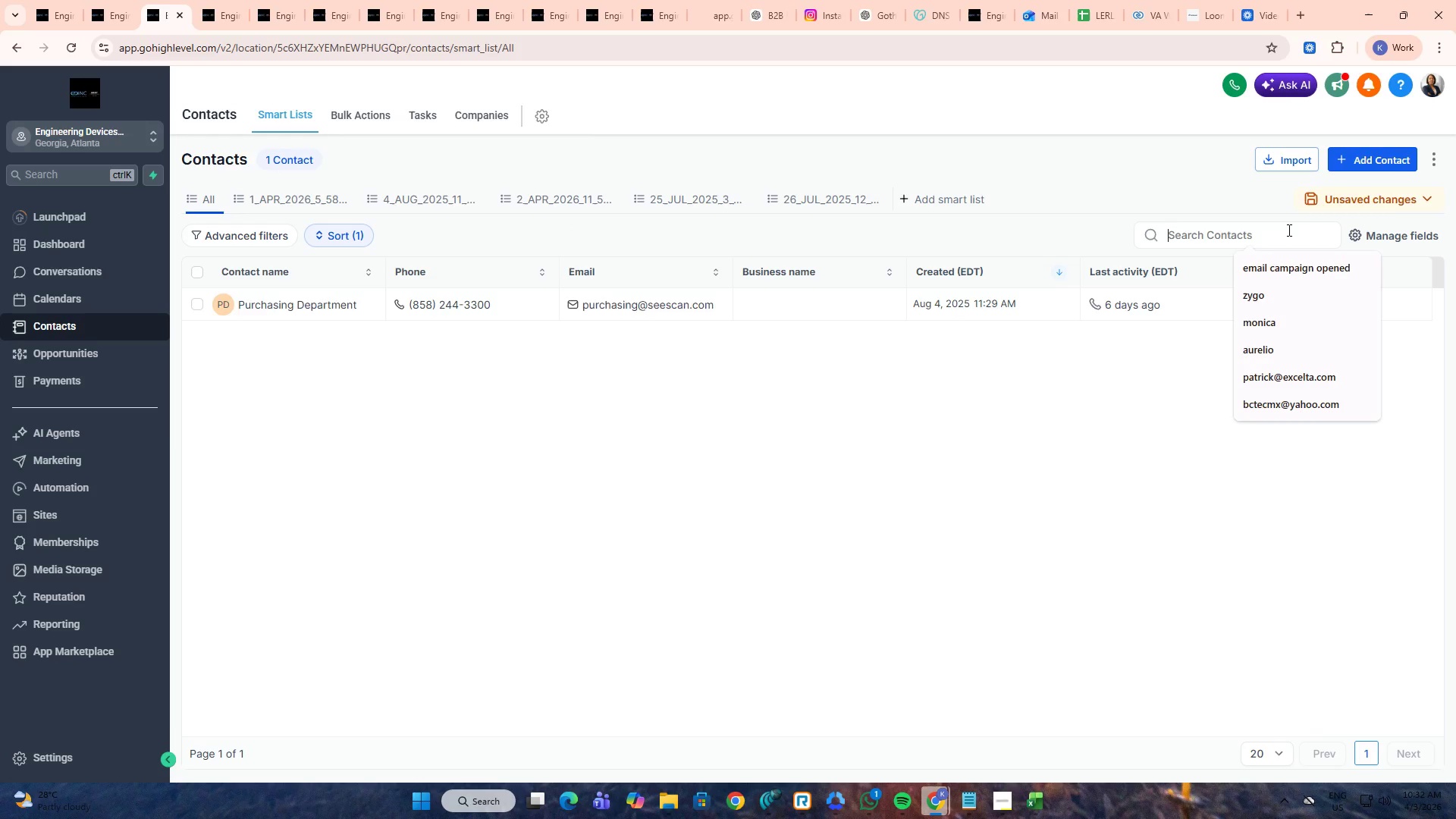 
key(Control+ControlLeft)
 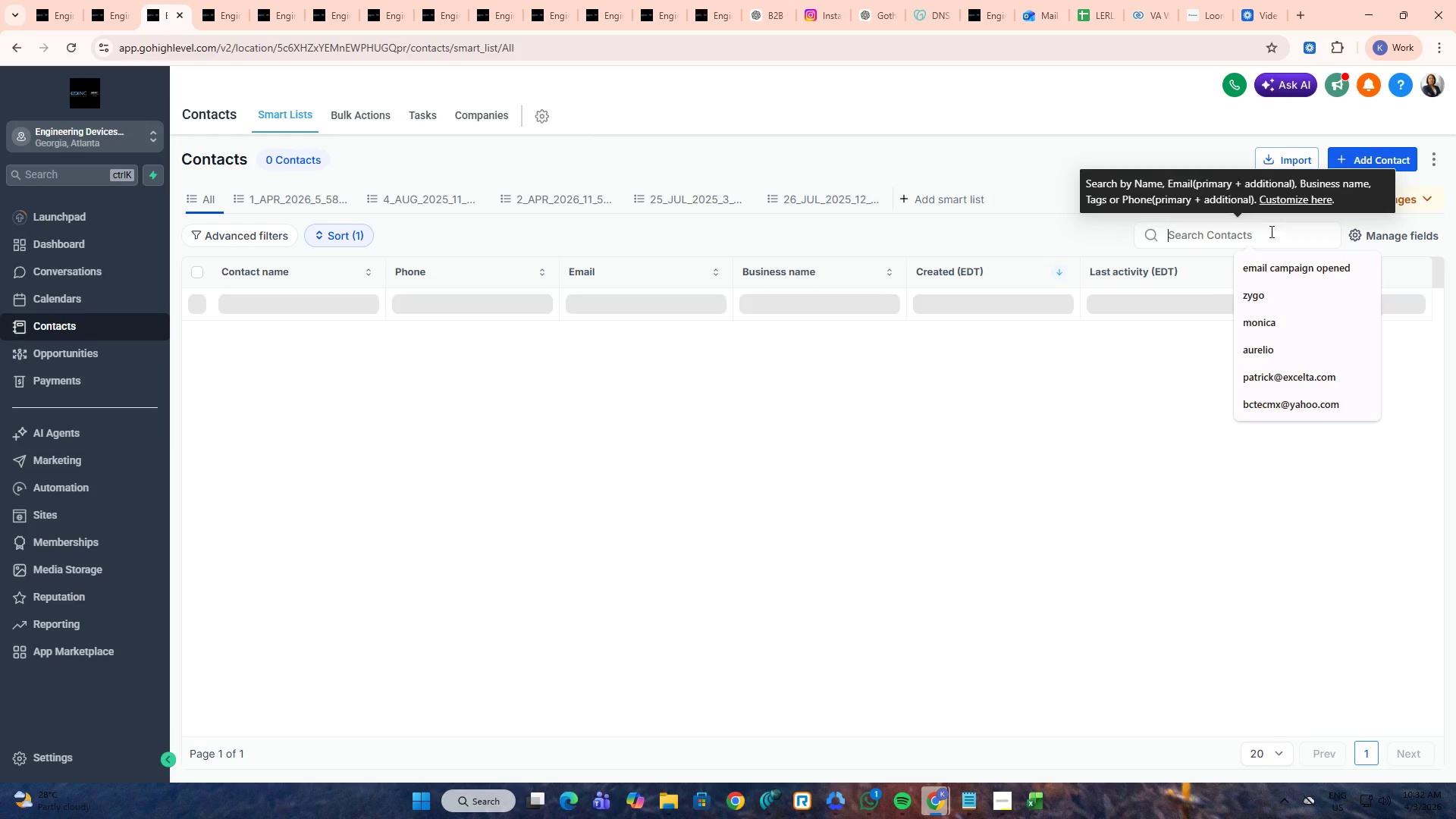 
key(V)
 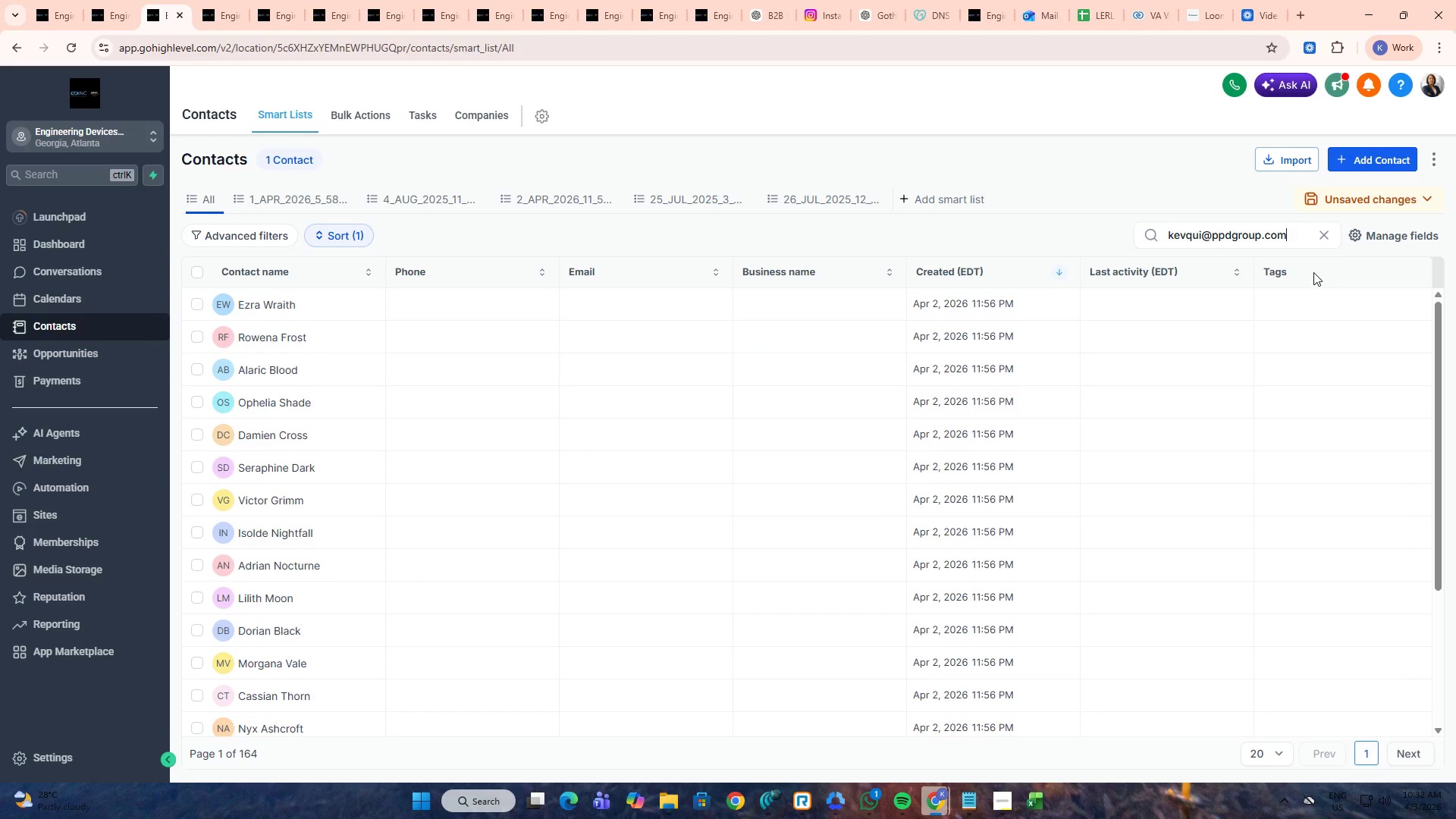 
double_click([1271, 231])
 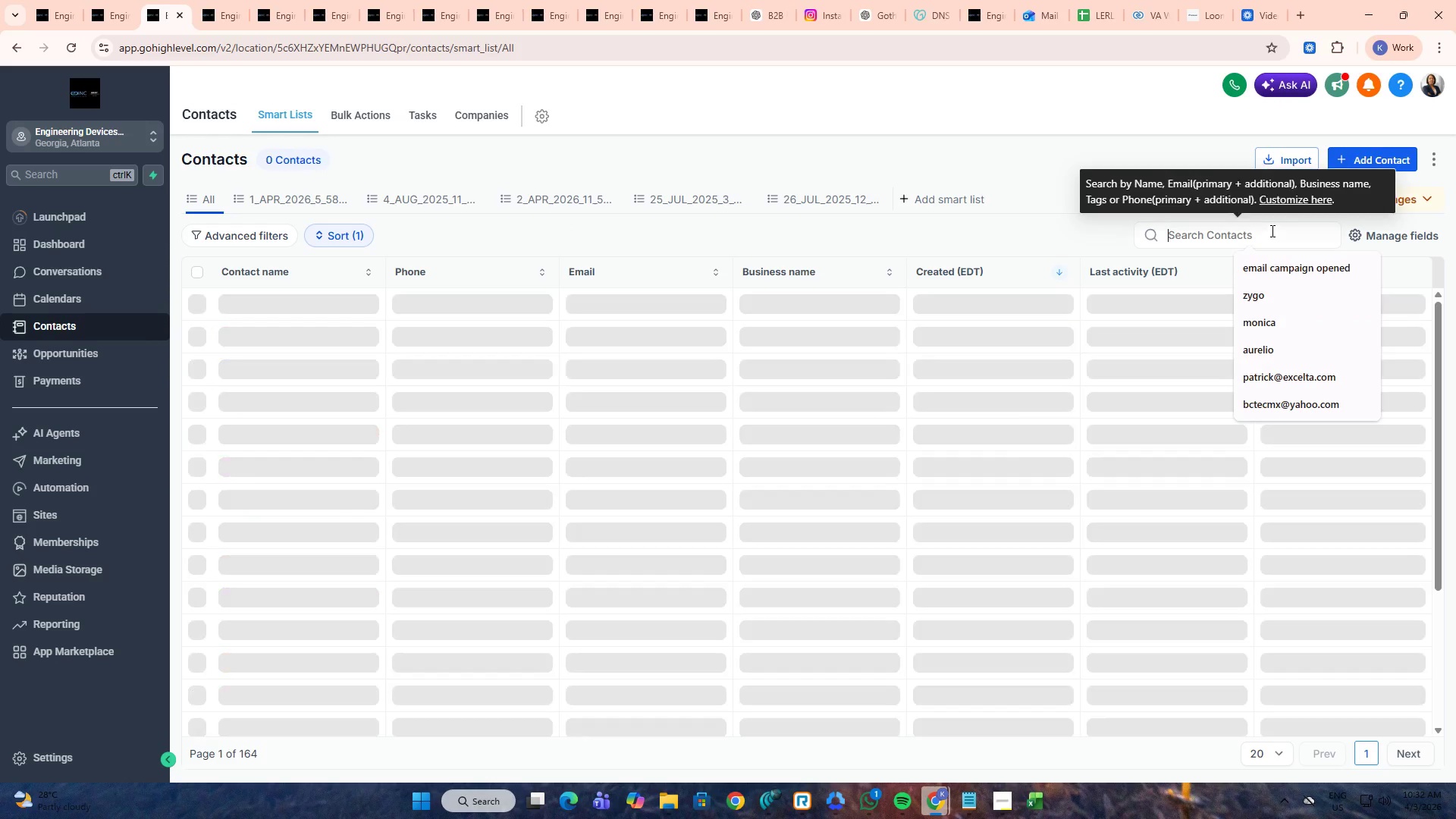 
key(Control+V)
 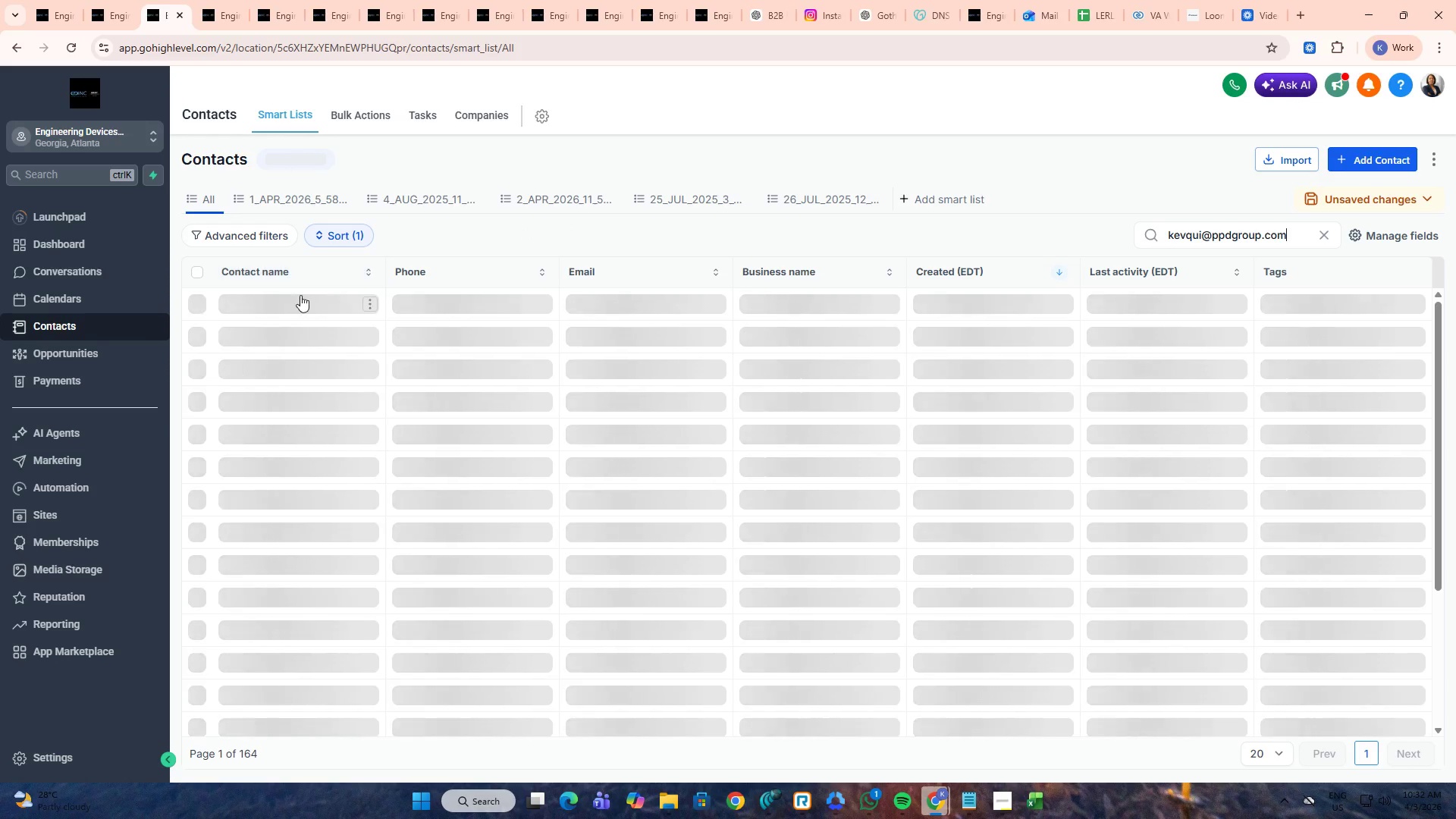 
middle_click([281, 303])
 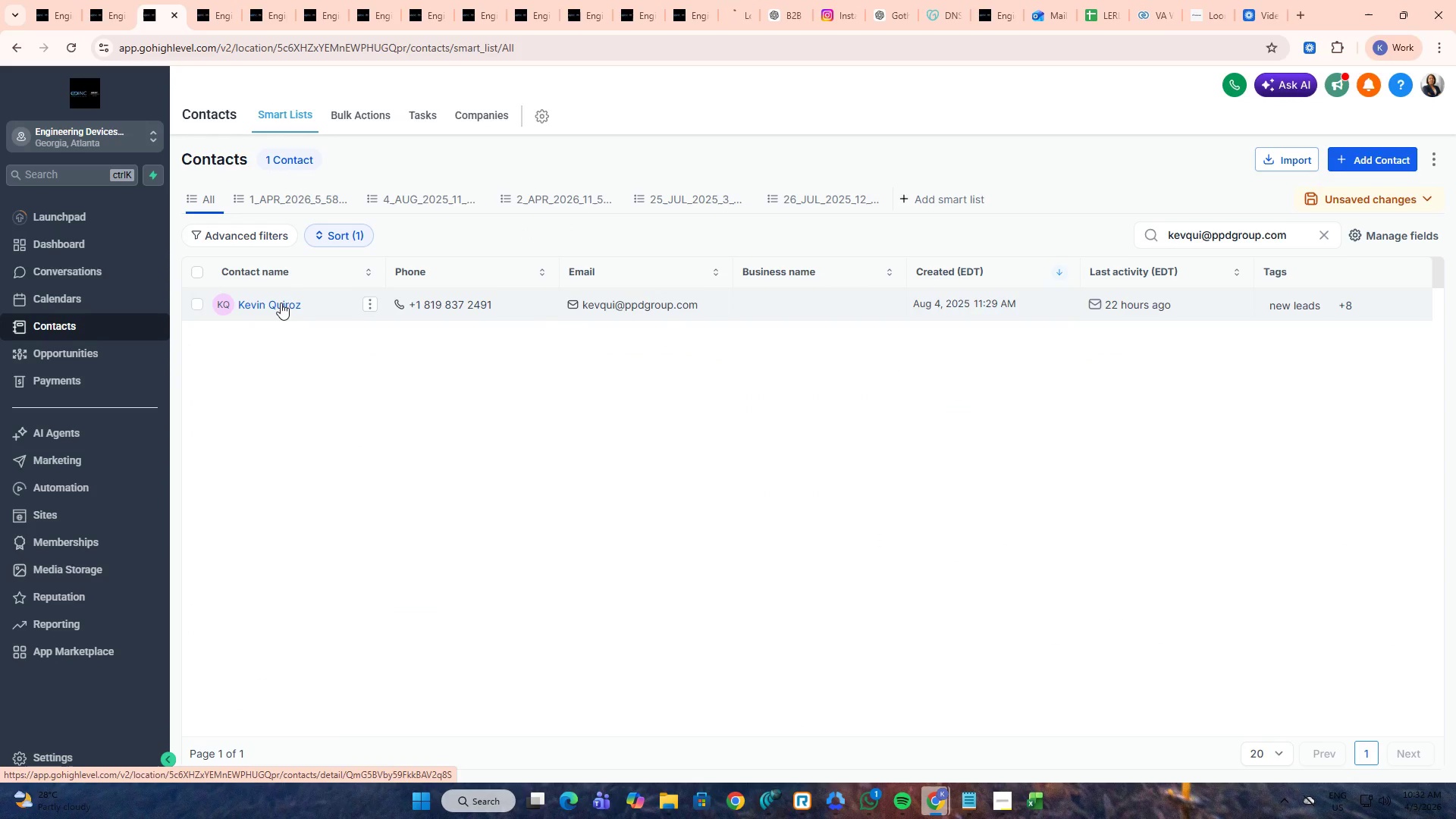 
key(Alt+AltLeft)
 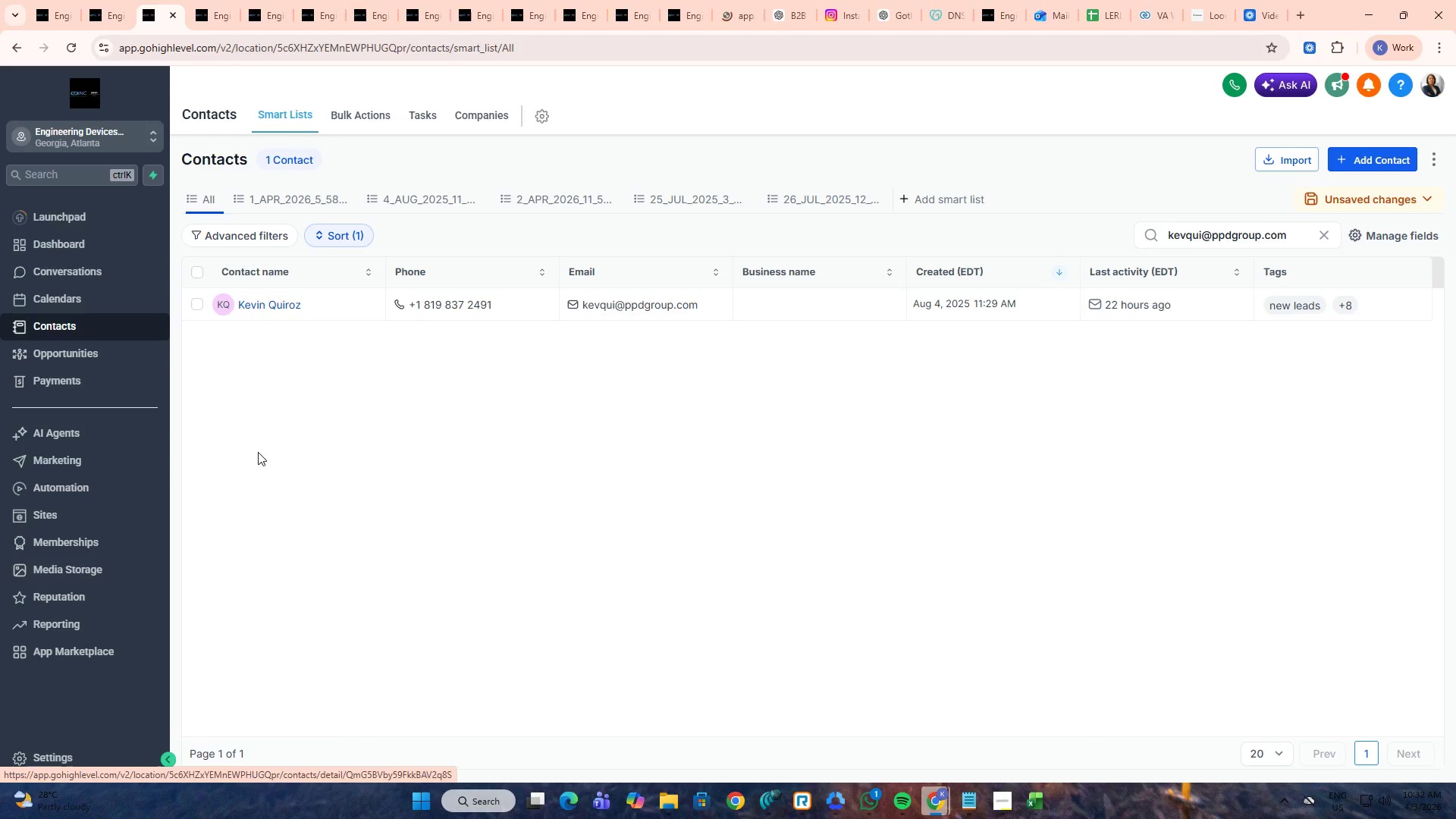 
key(Tab)
 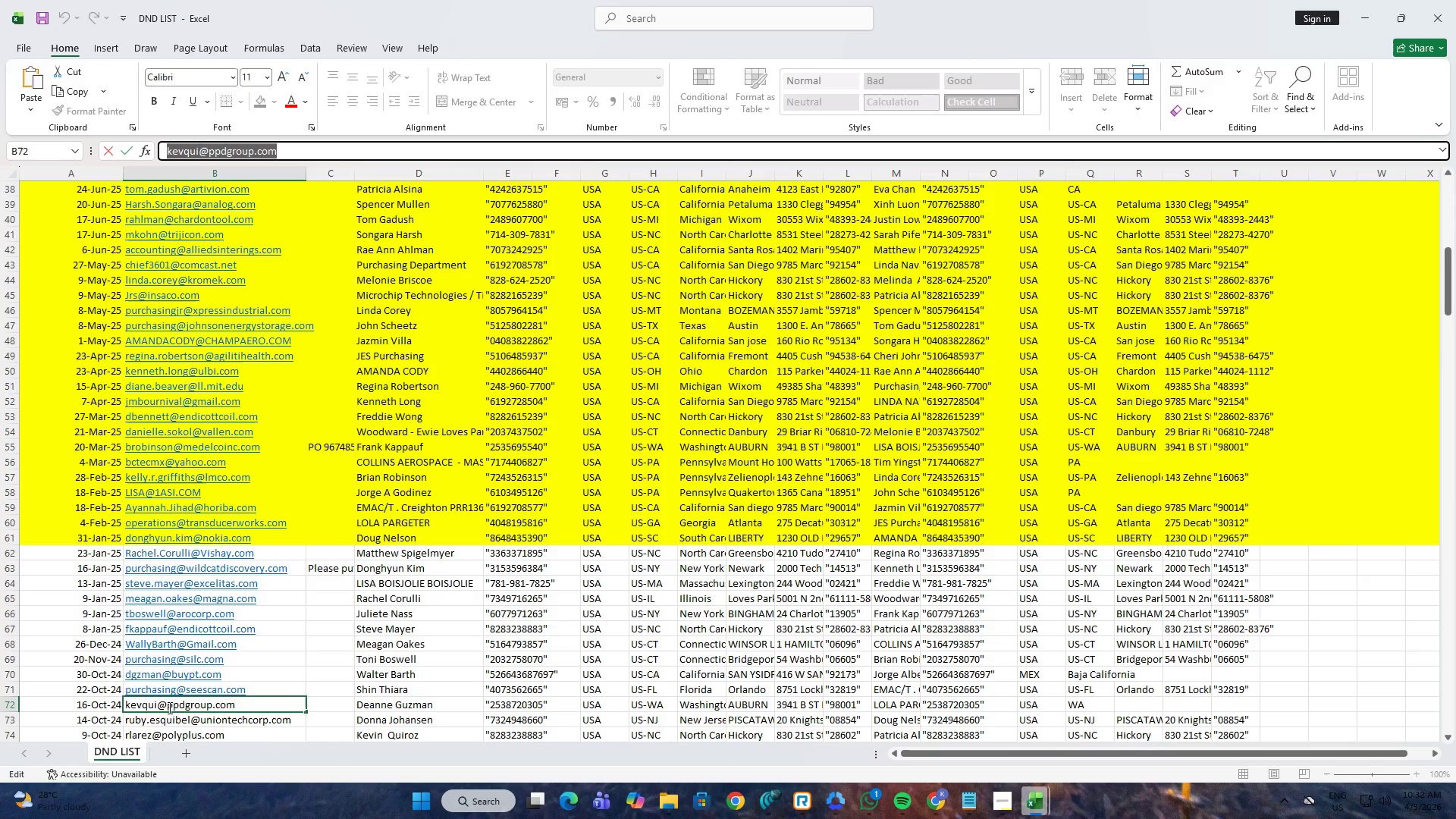 
left_click([171, 717])
 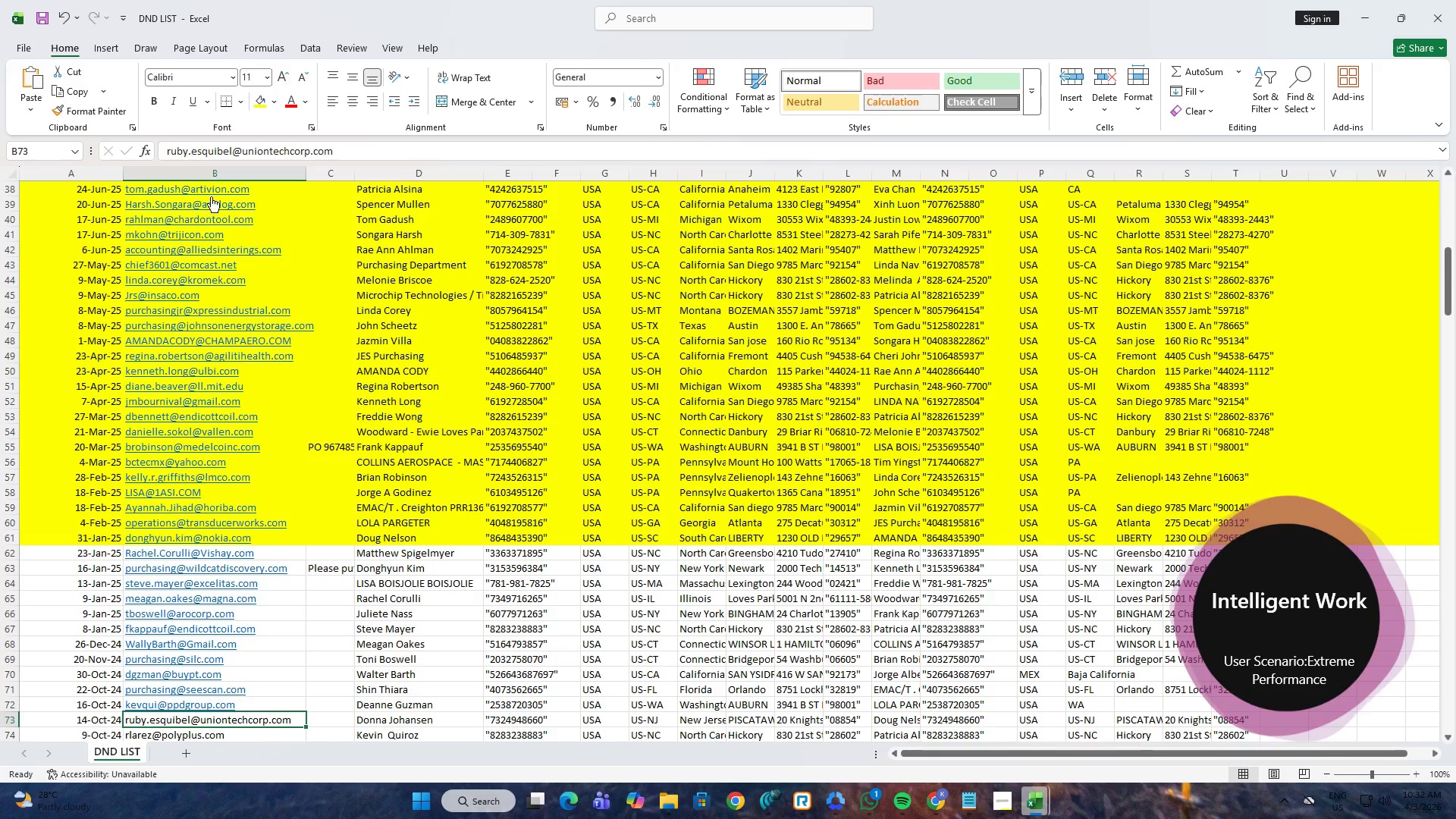 
left_click([246, 155])
 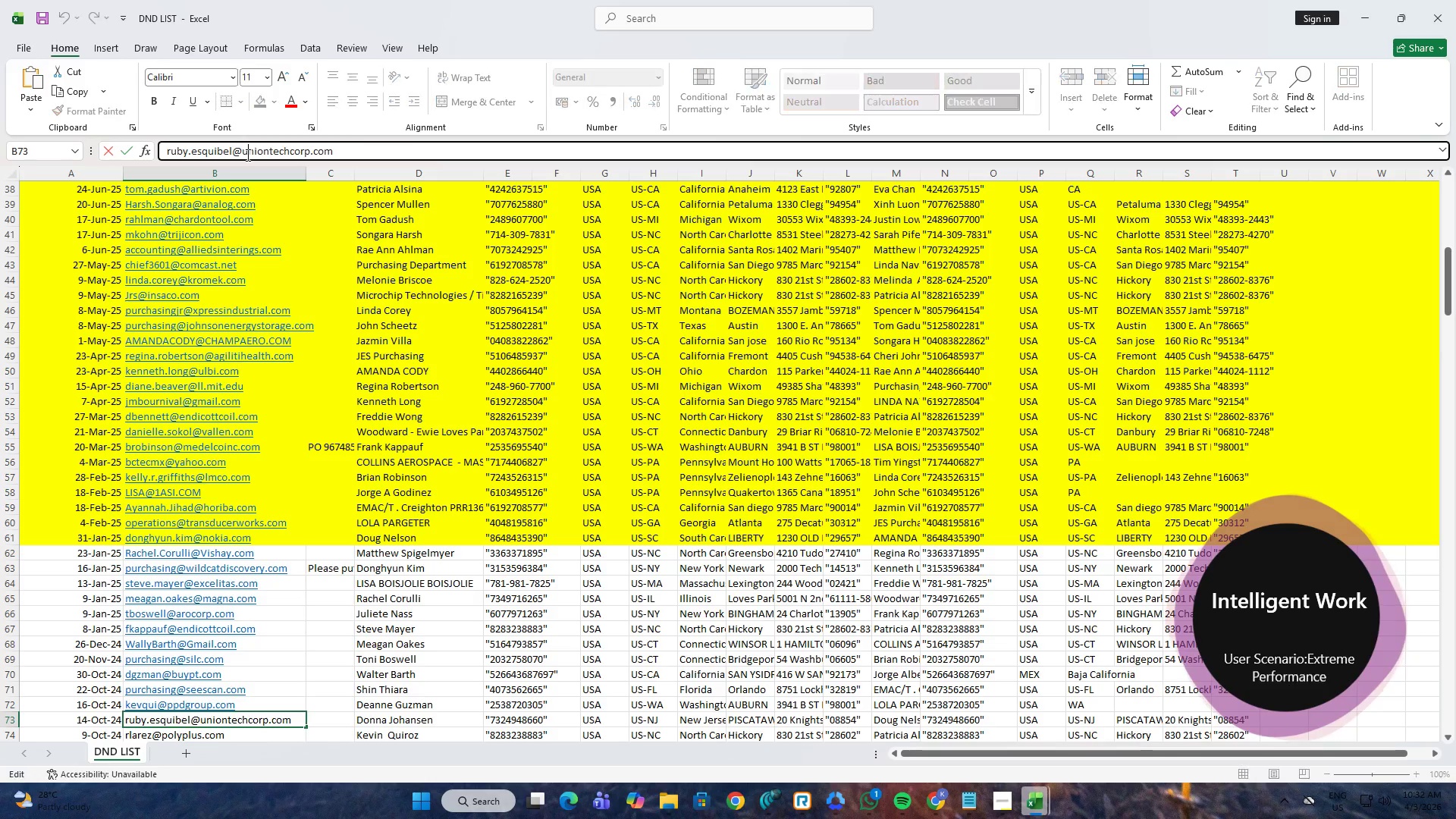 
key(Control+A)
 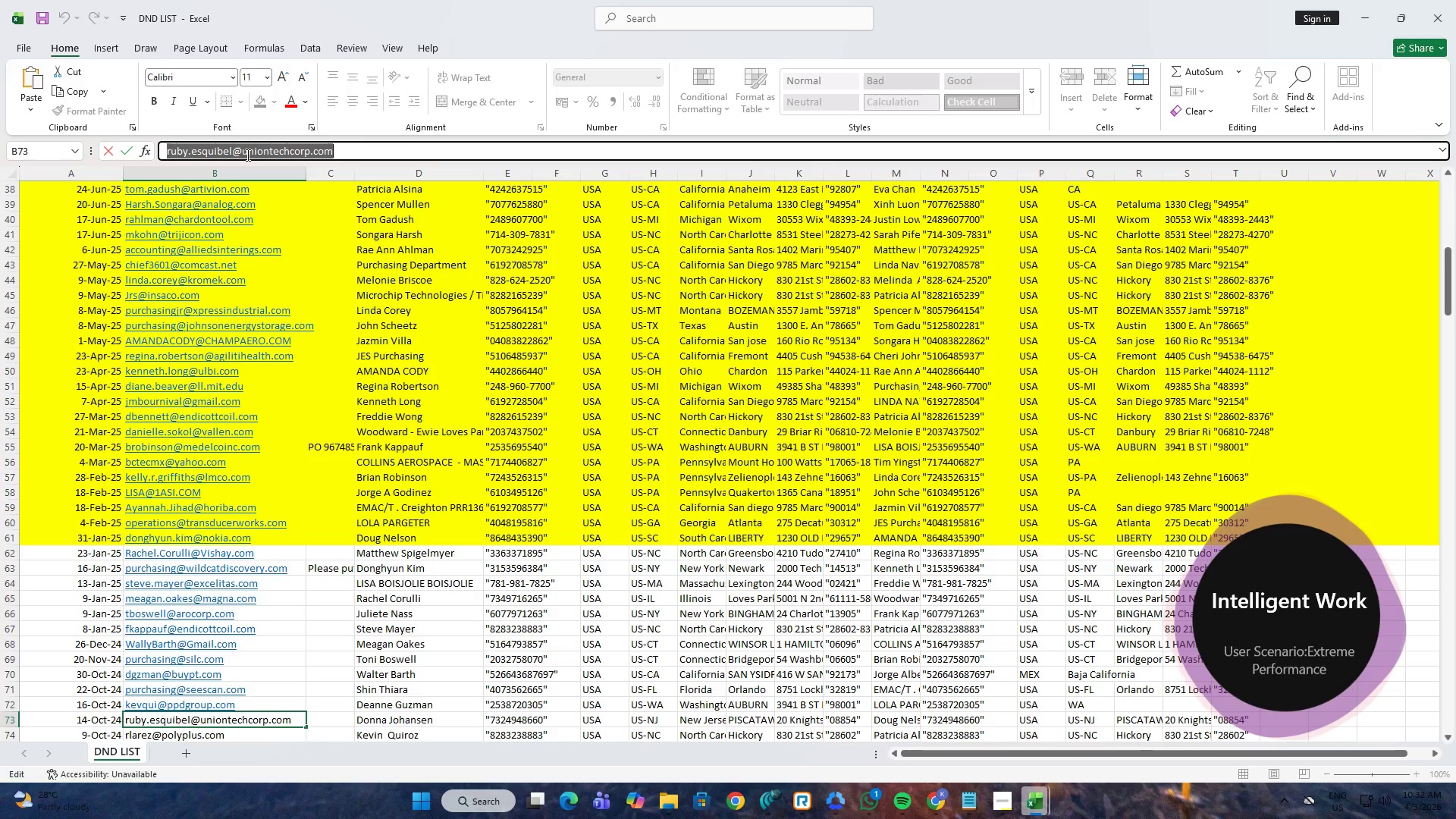 
key(Control+C)
 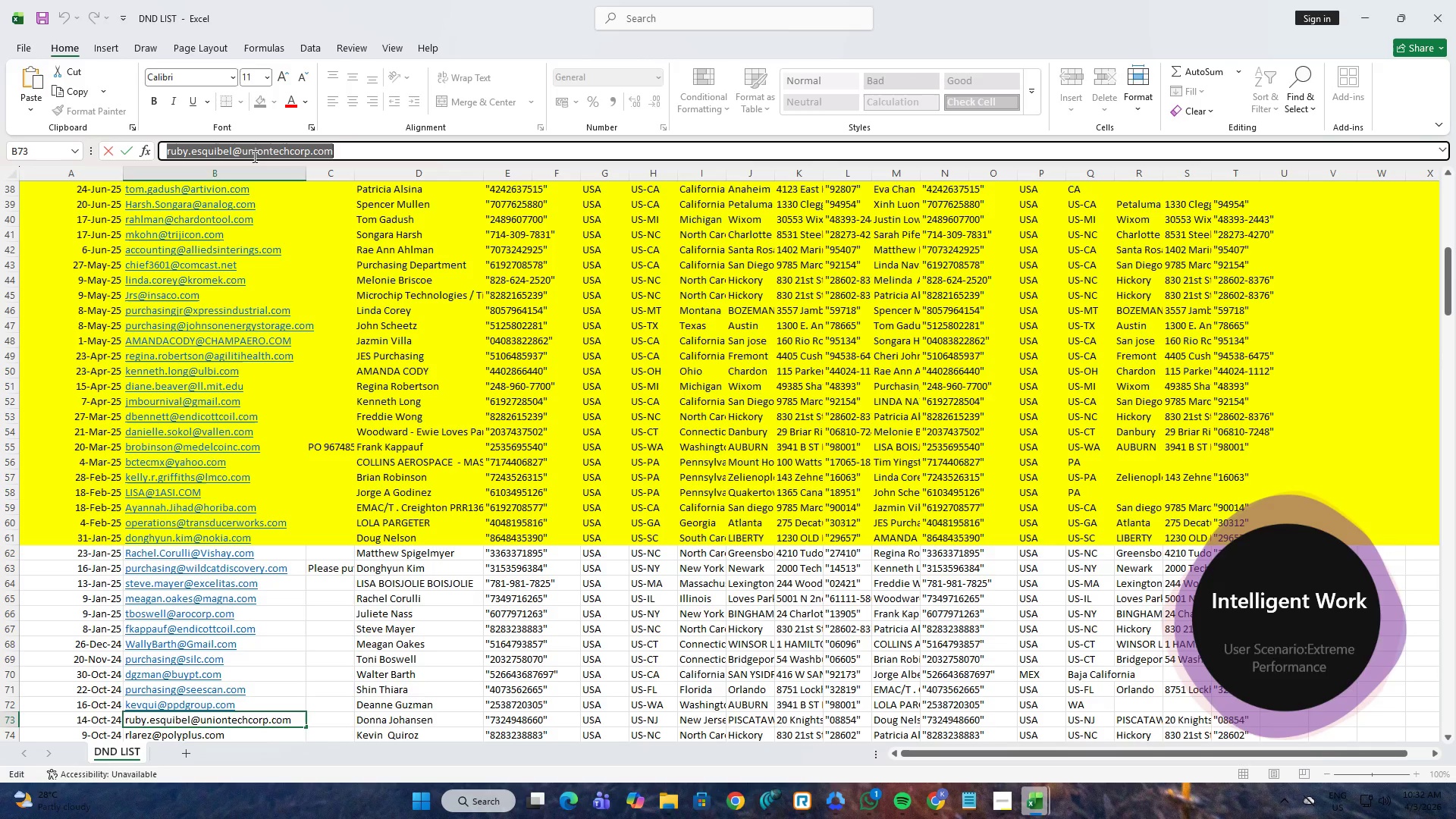 
key(Alt+AltLeft)
 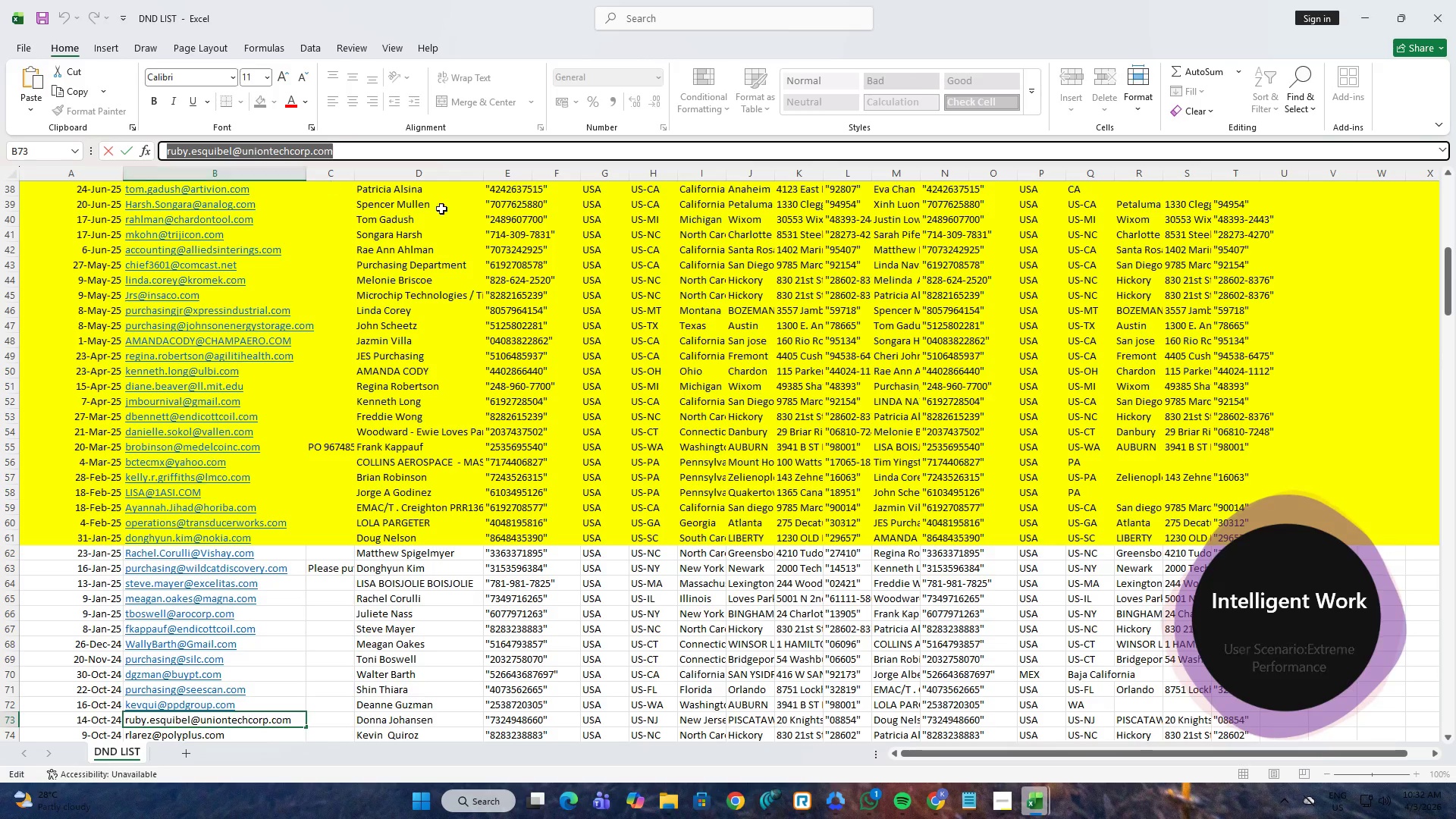 
key(Alt+Tab)
 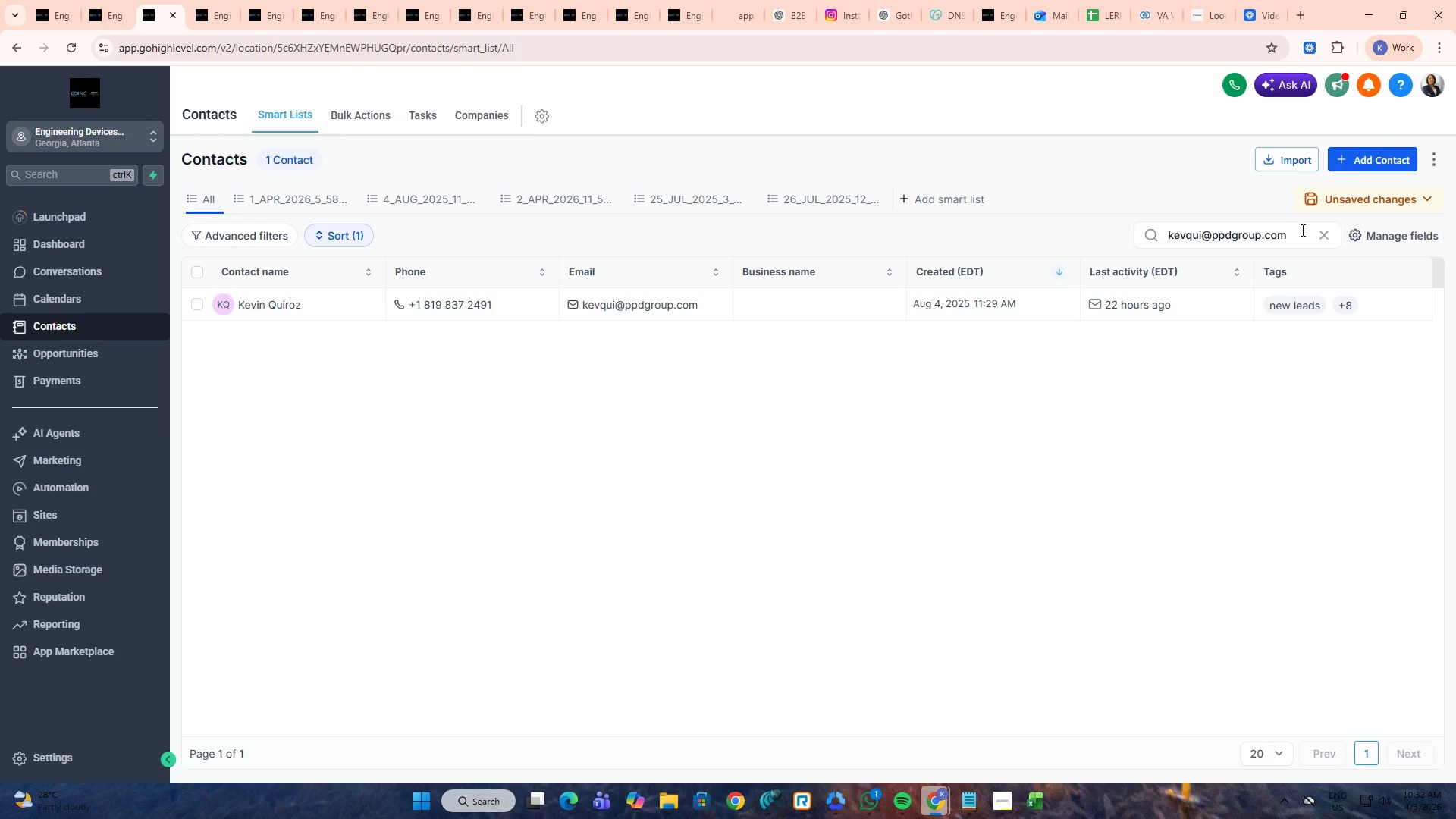 
left_click([1314, 232])
 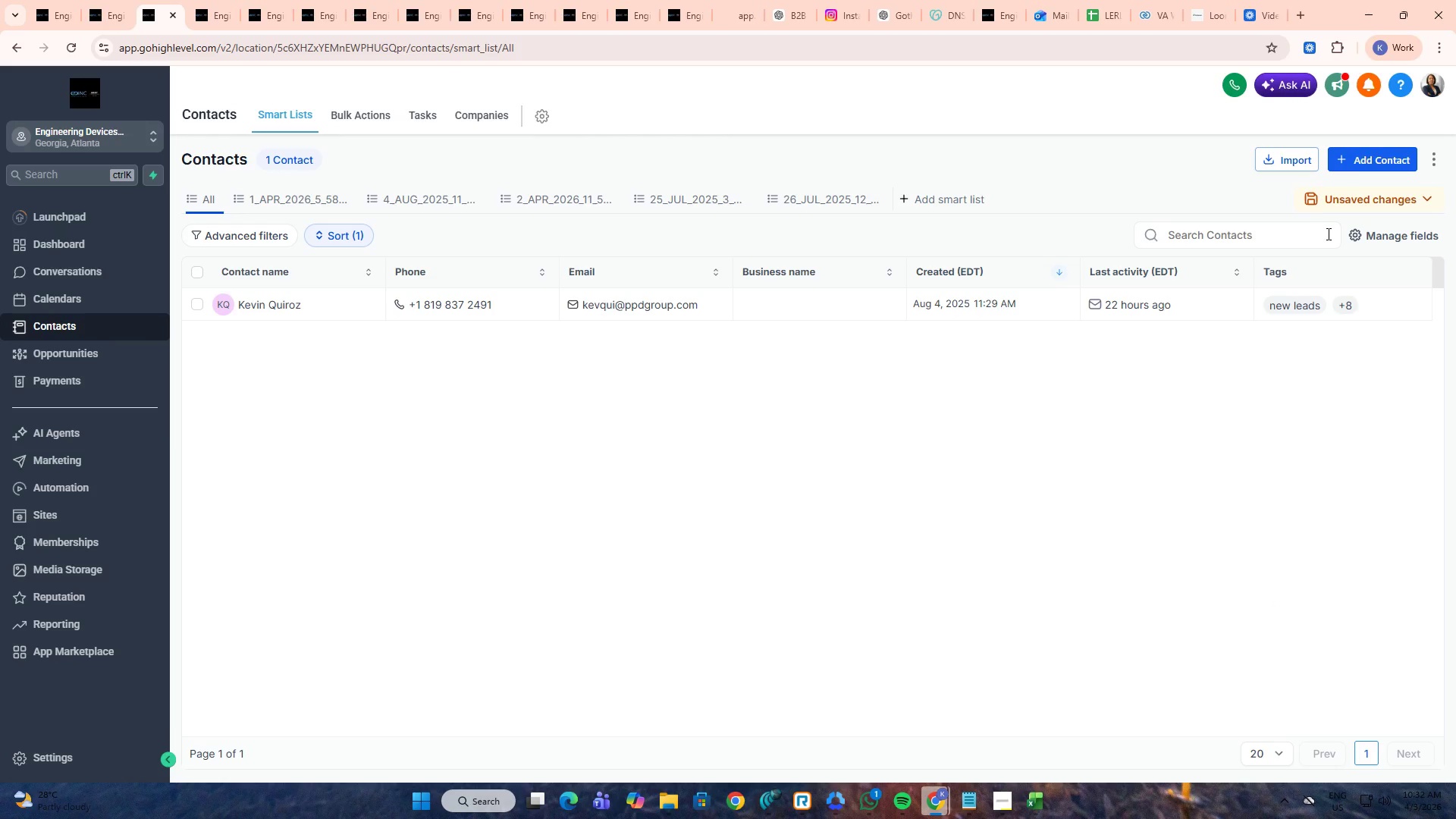 
double_click([1289, 234])
 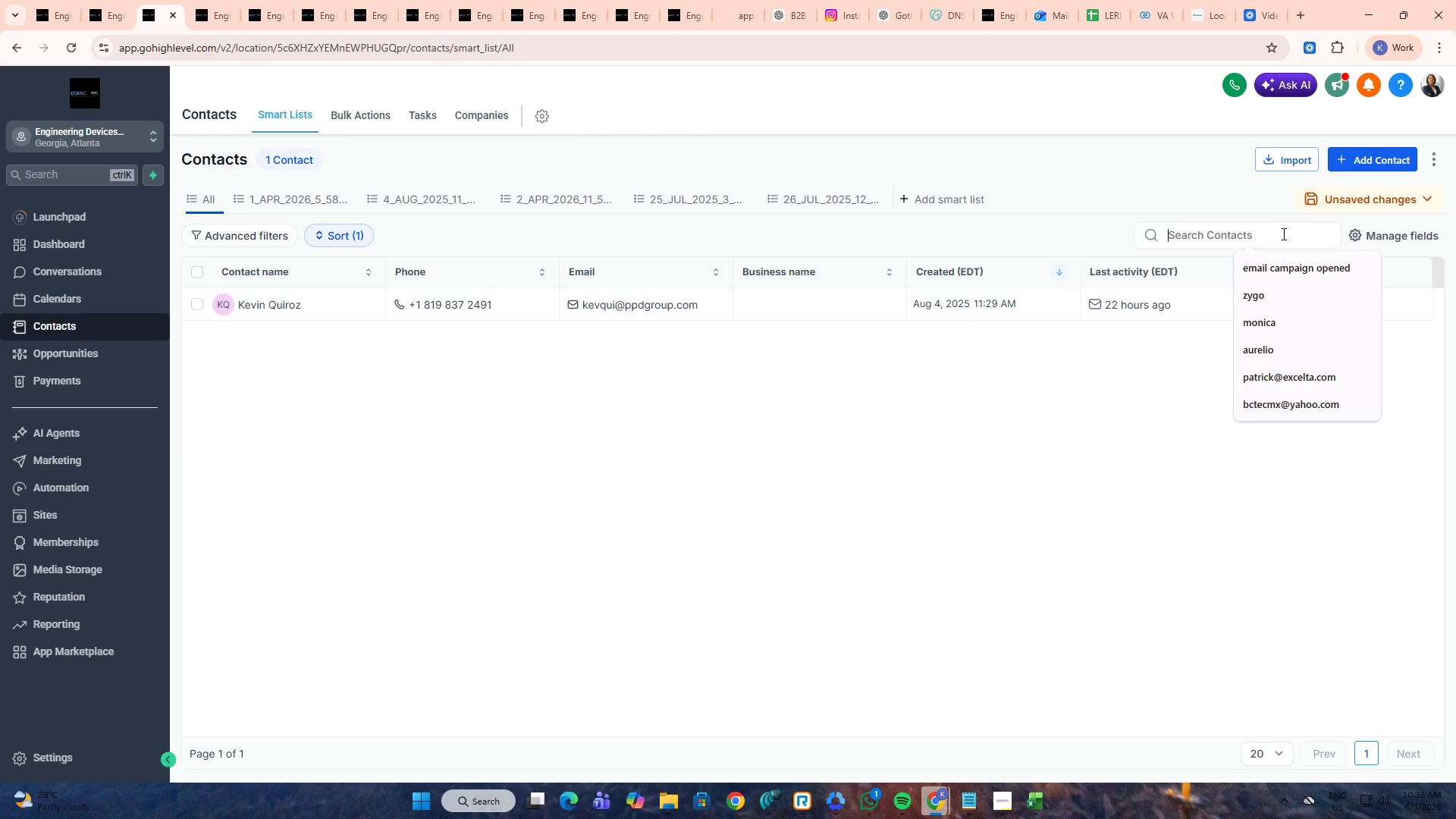 
key(Control+ControlLeft)
 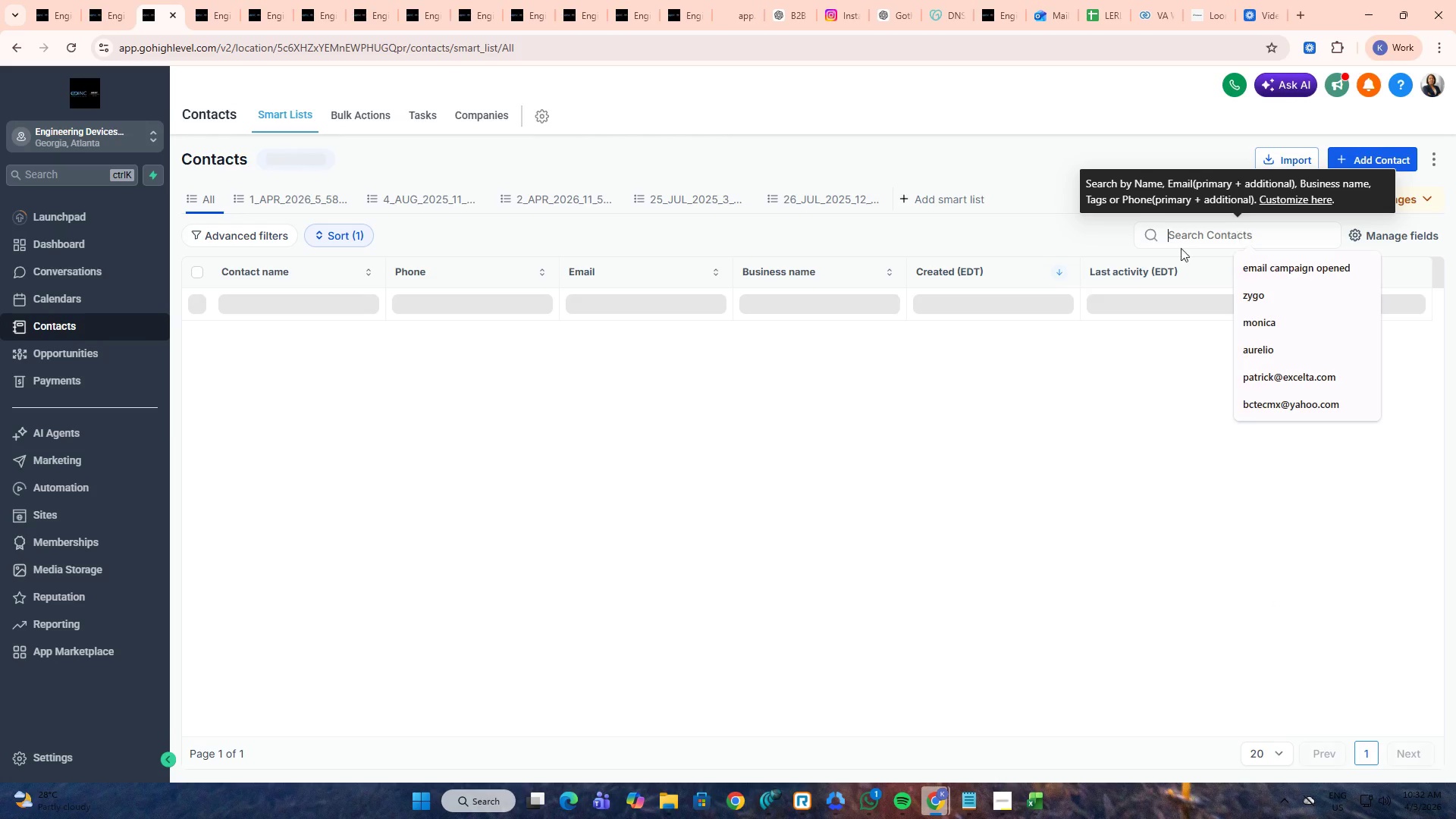 
key(Control+V)
 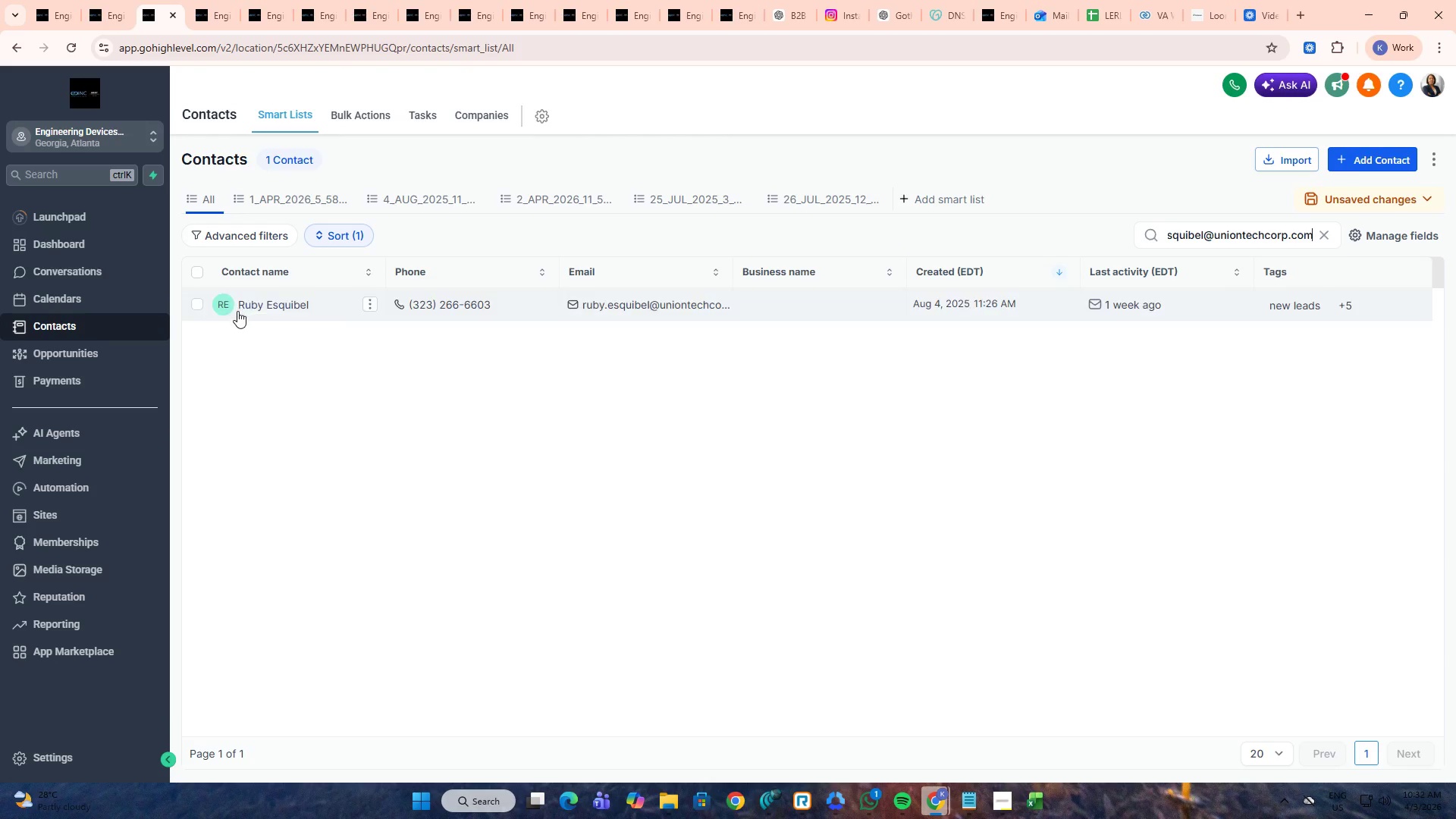 
middle_click([254, 306])
 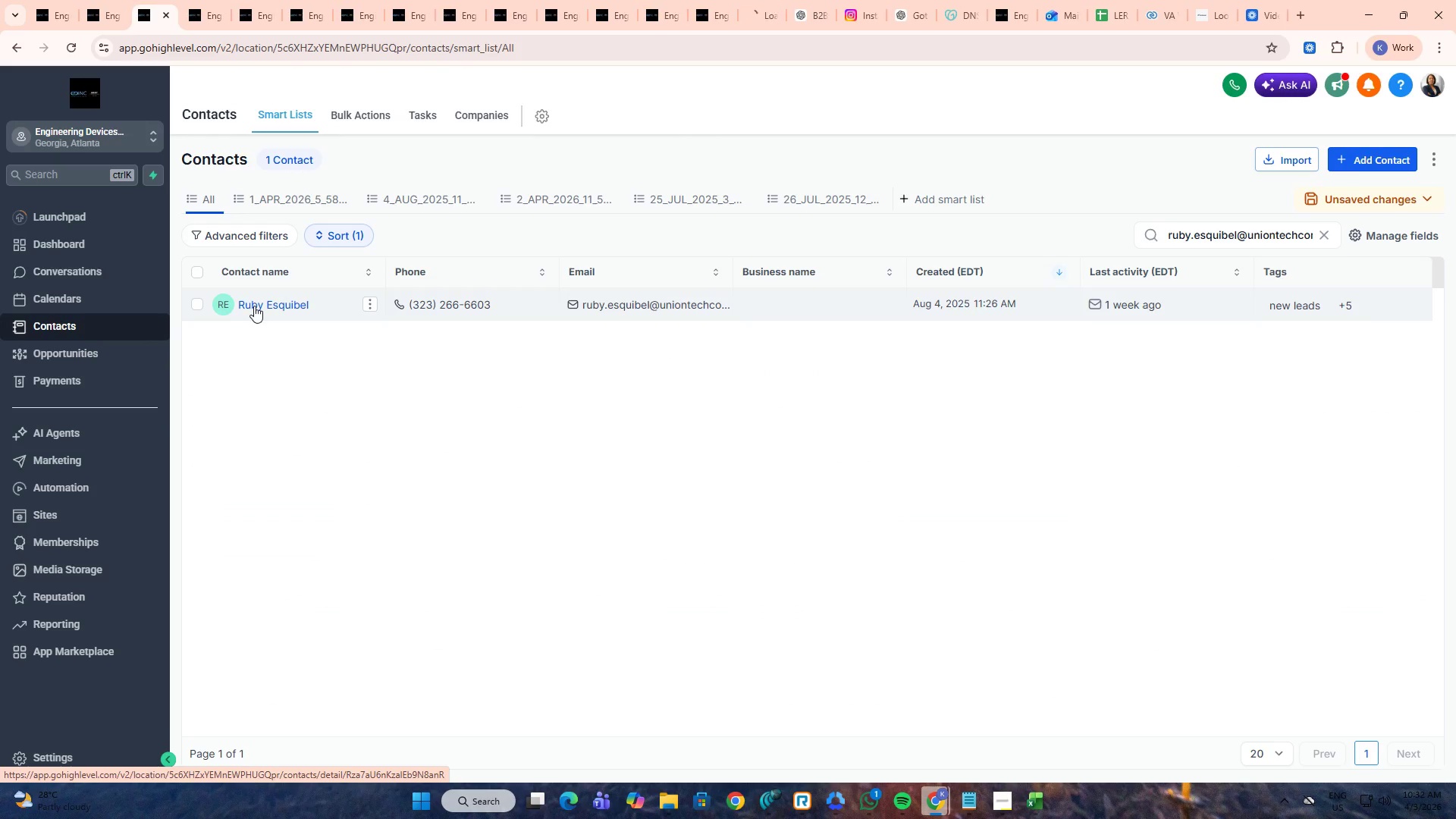 
key(Alt+AltLeft)
 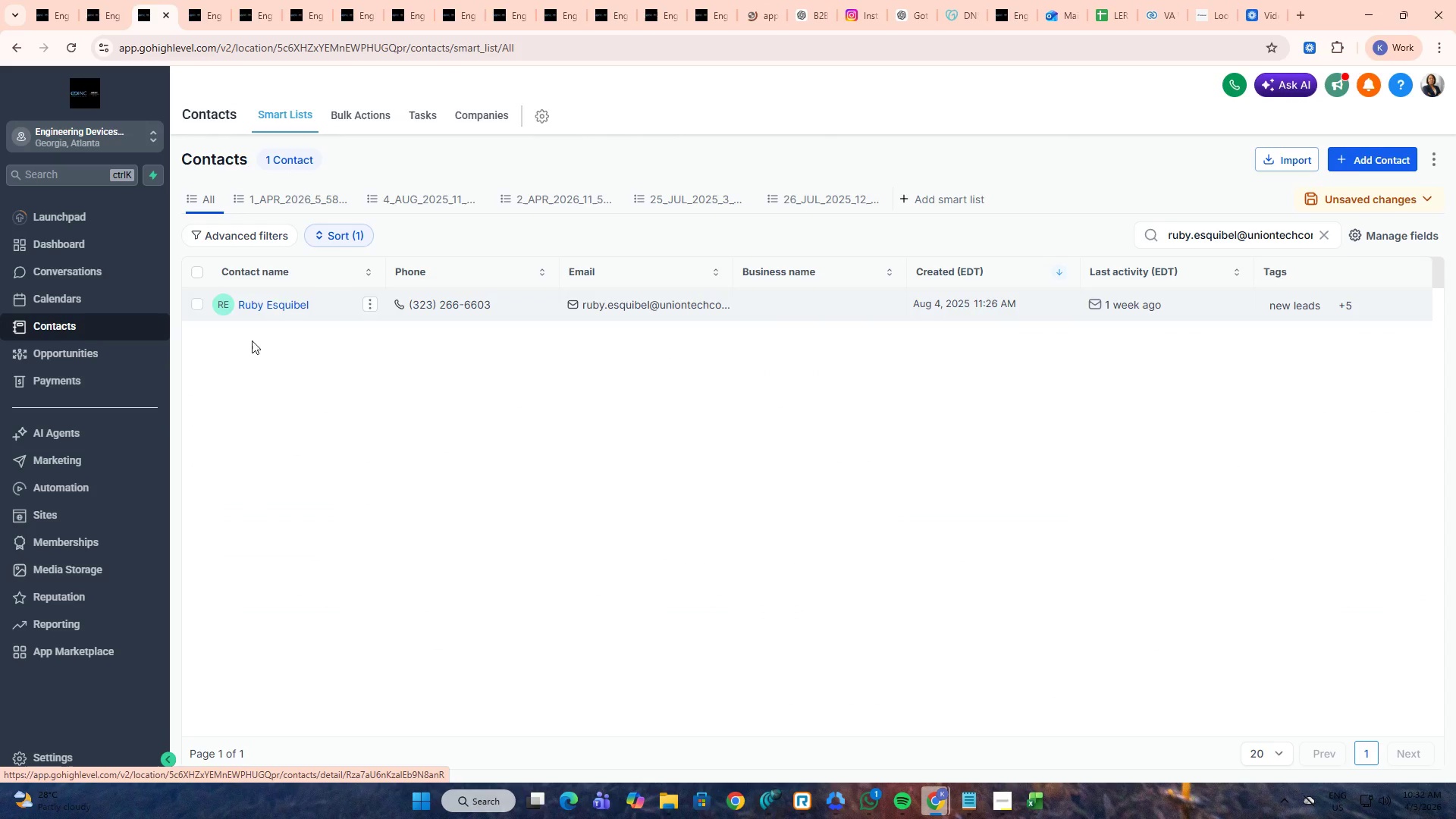 
key(Alt+Tab)
 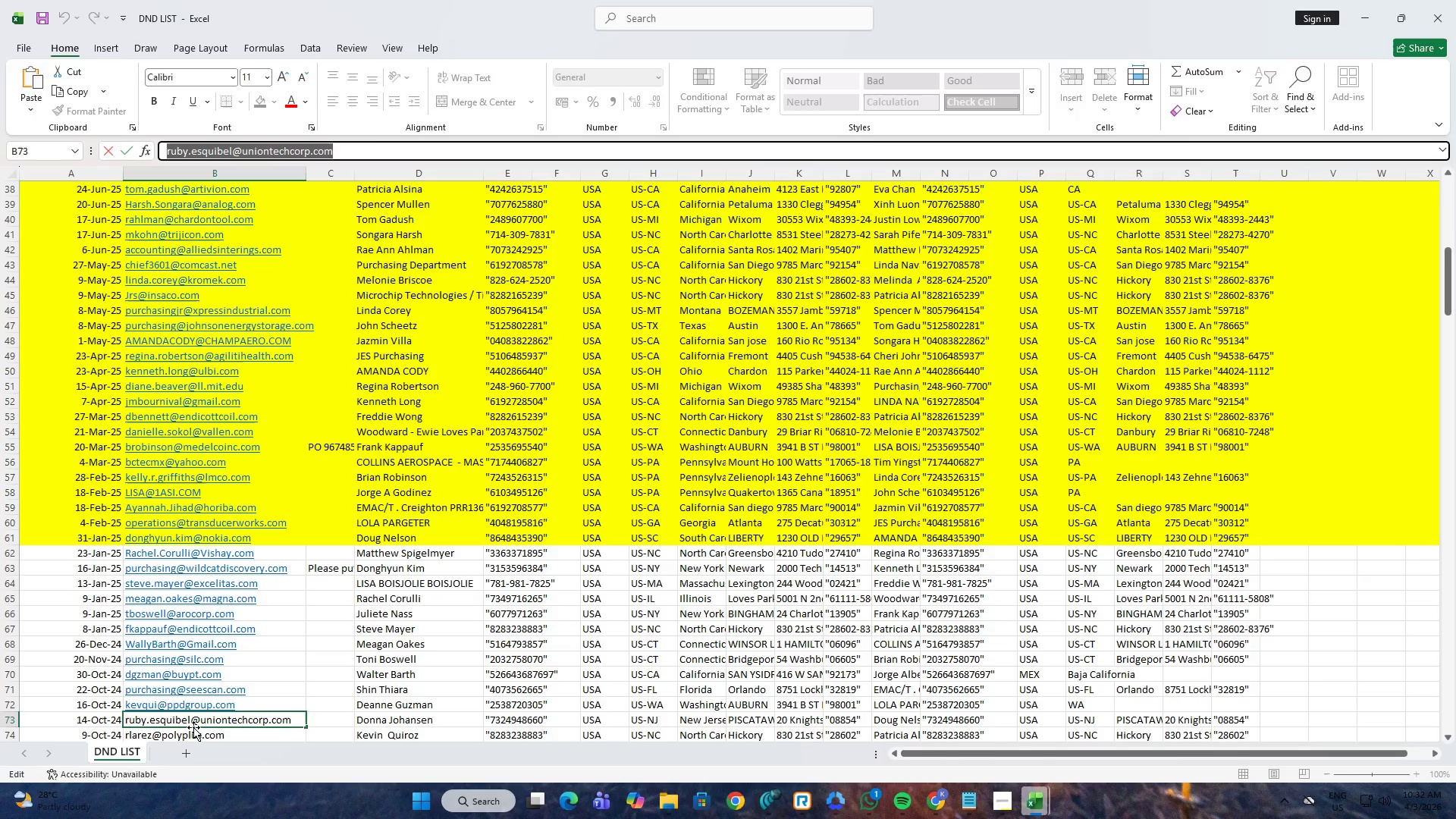 
left_click([193, 733])
 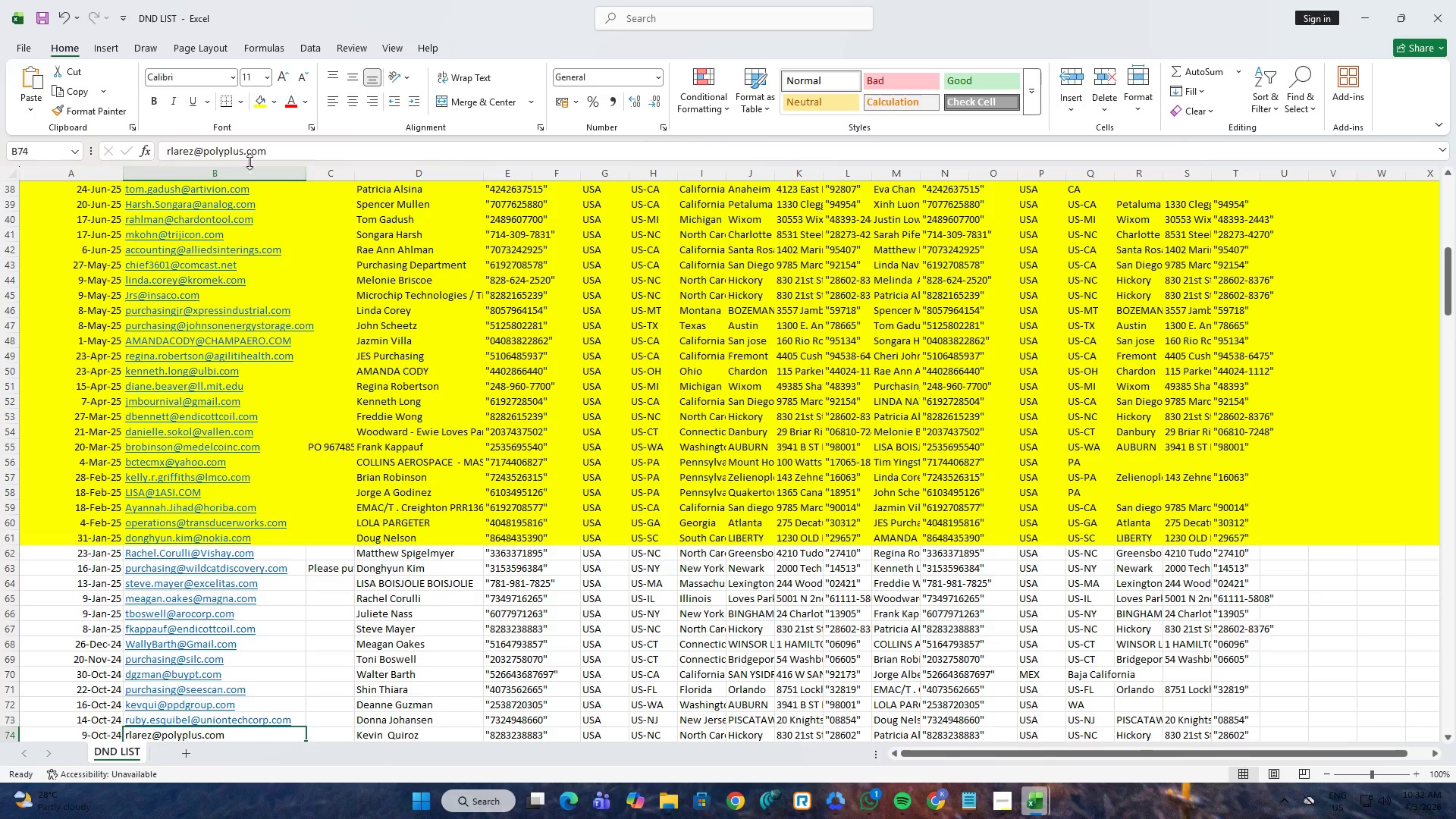 
left_click([250, 158])
 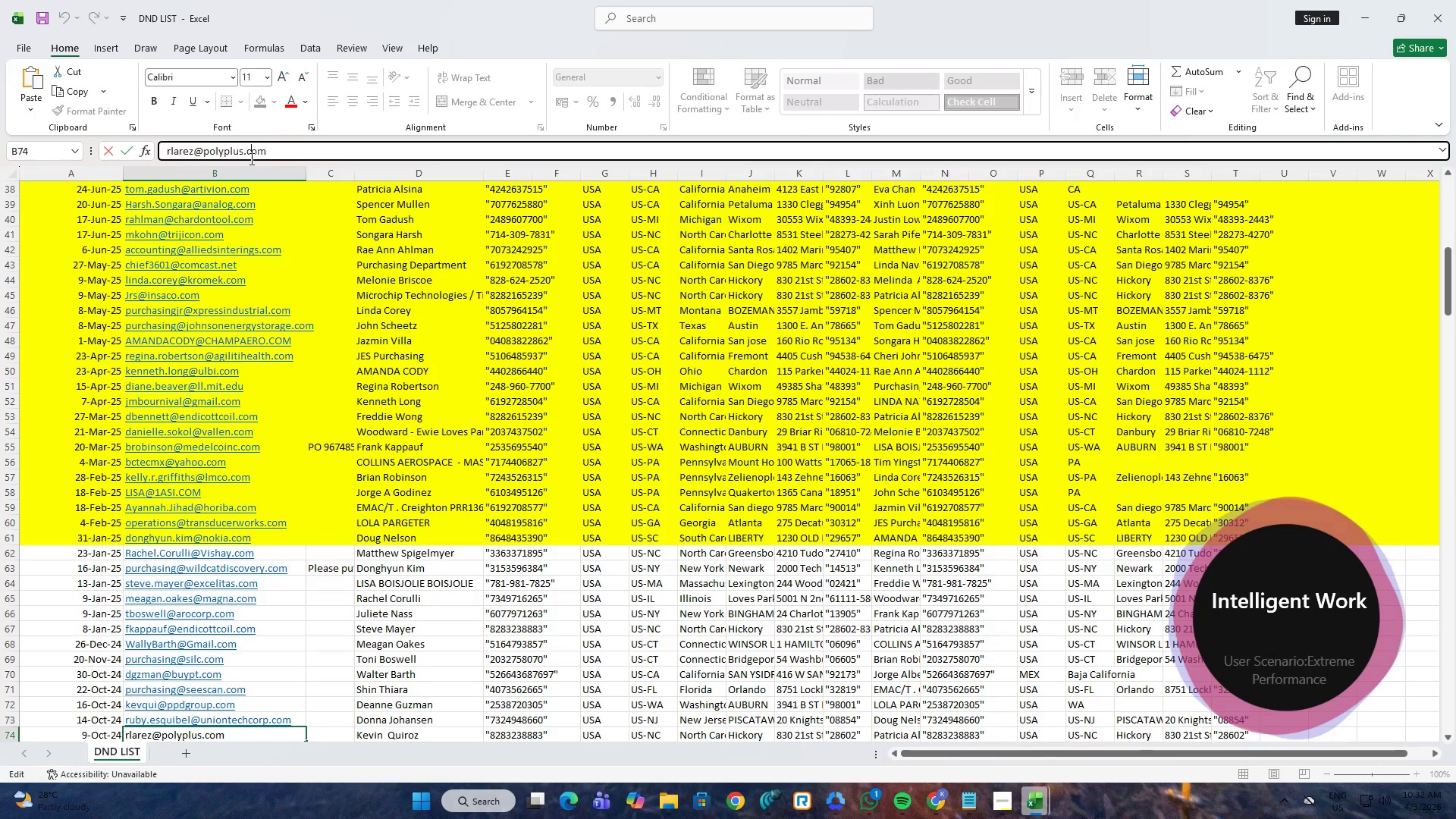 
key(Control+A)
 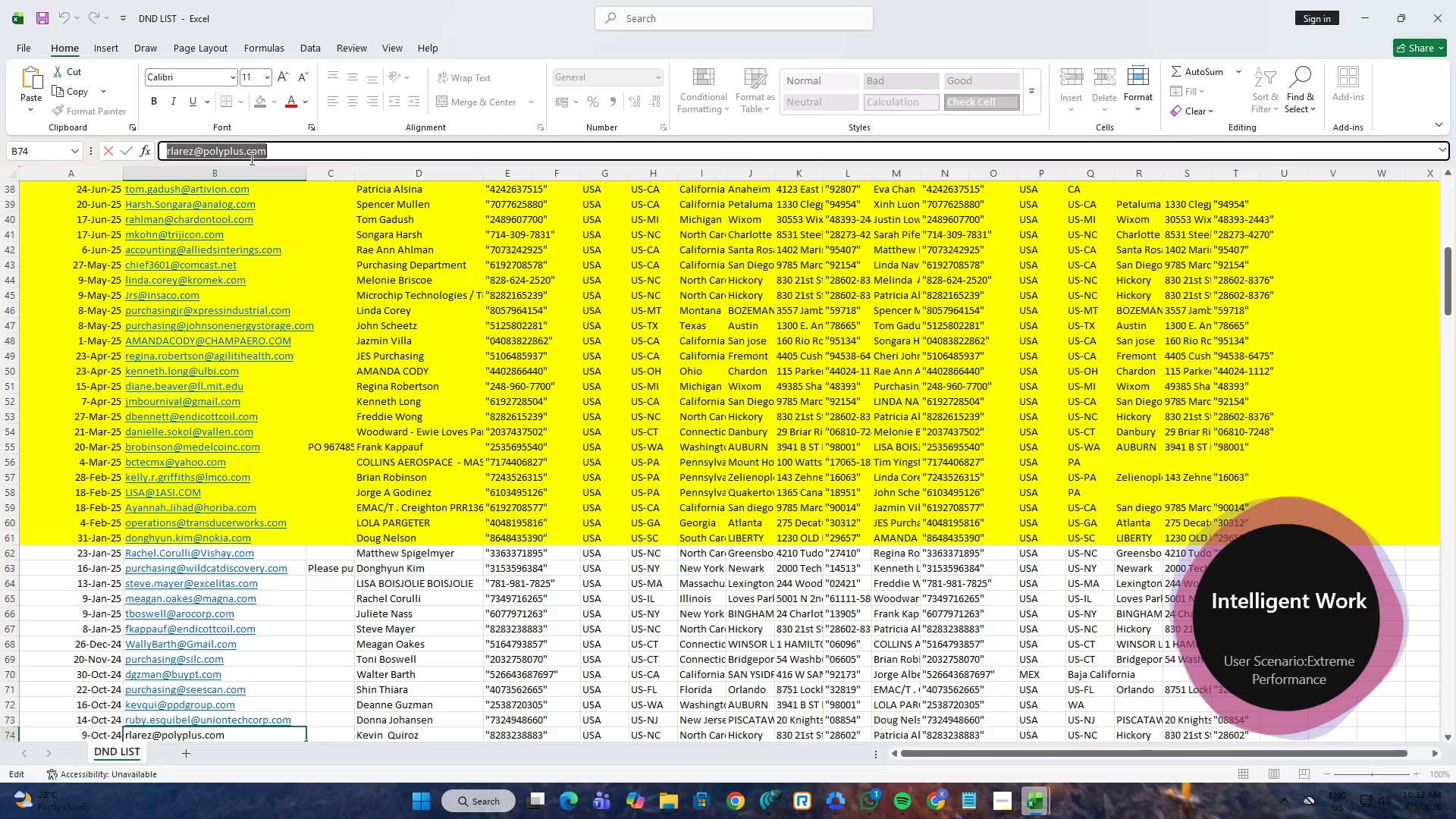 
key(Control+C)
 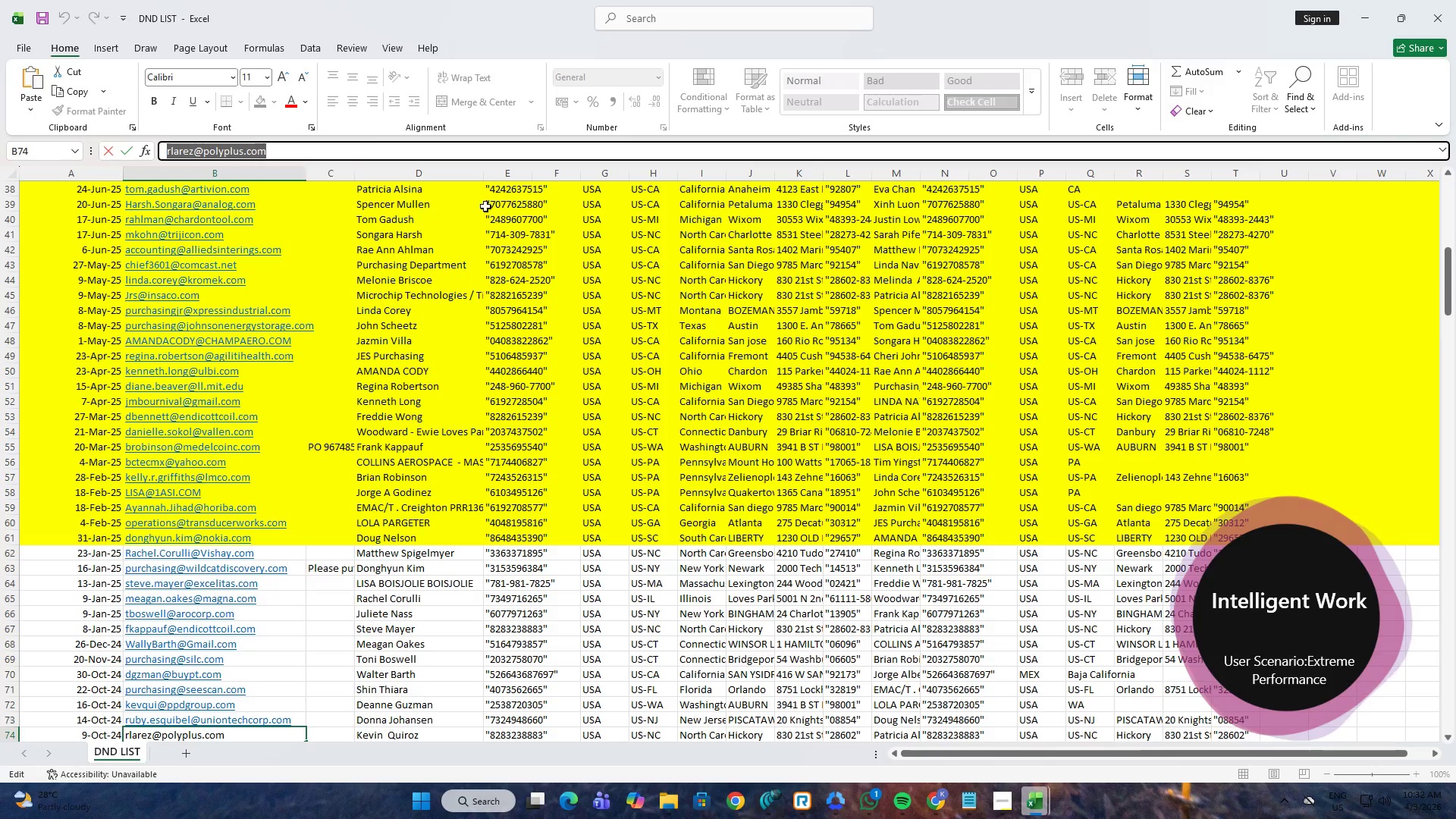 
key(Alt+AltLeft)
 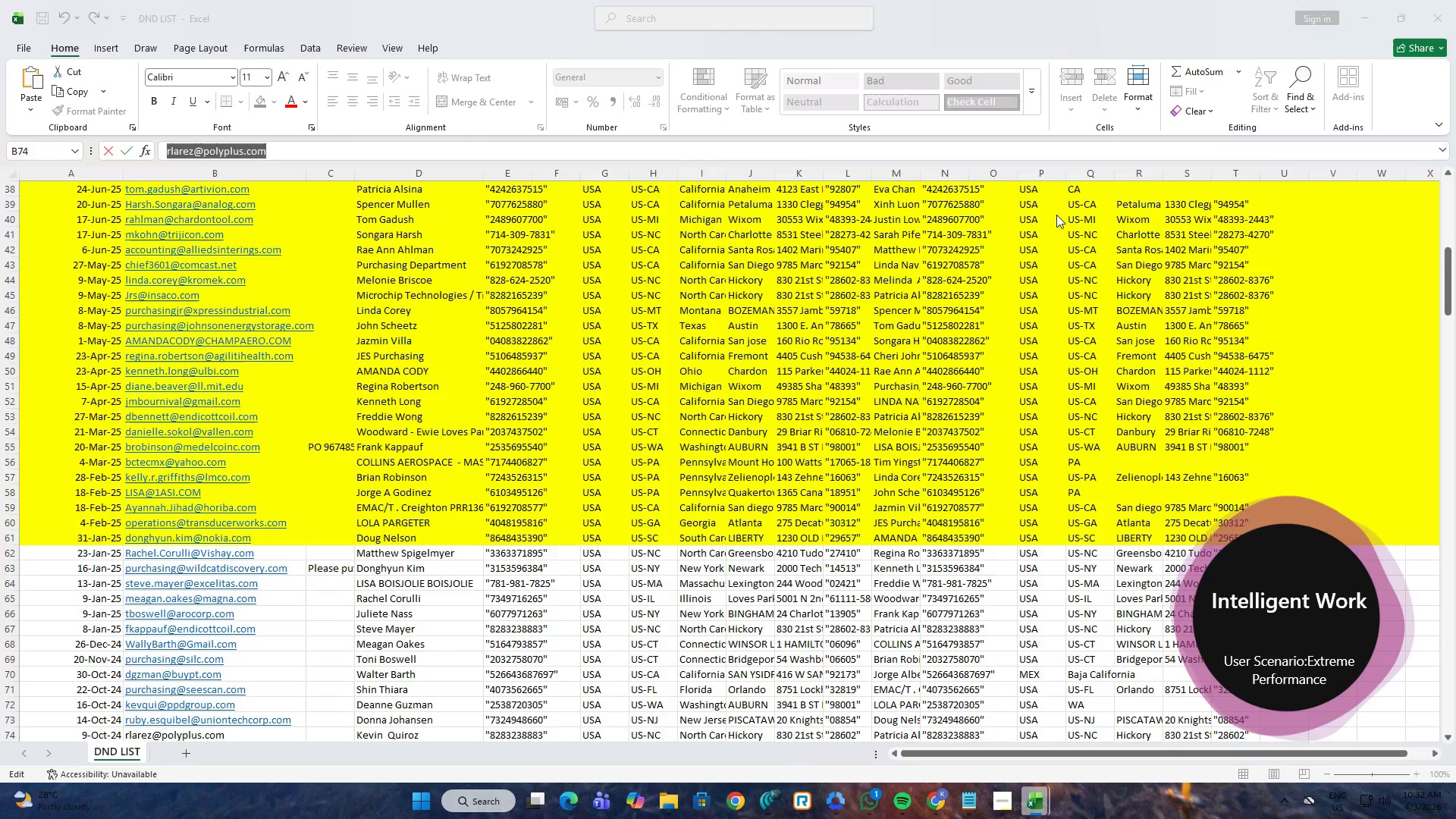 
key(Alt+Tab)
 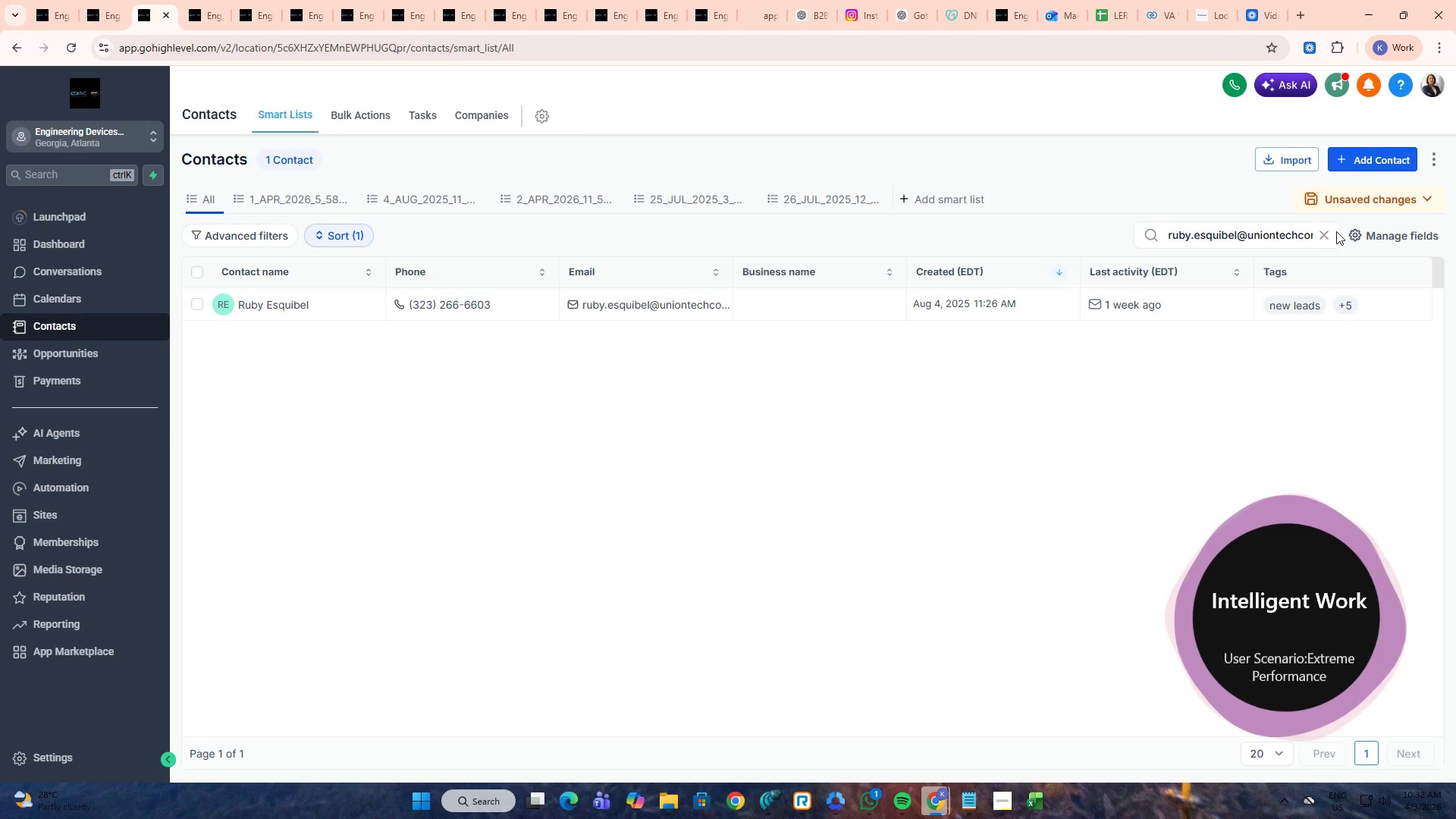 
left_click([1326, 233])
 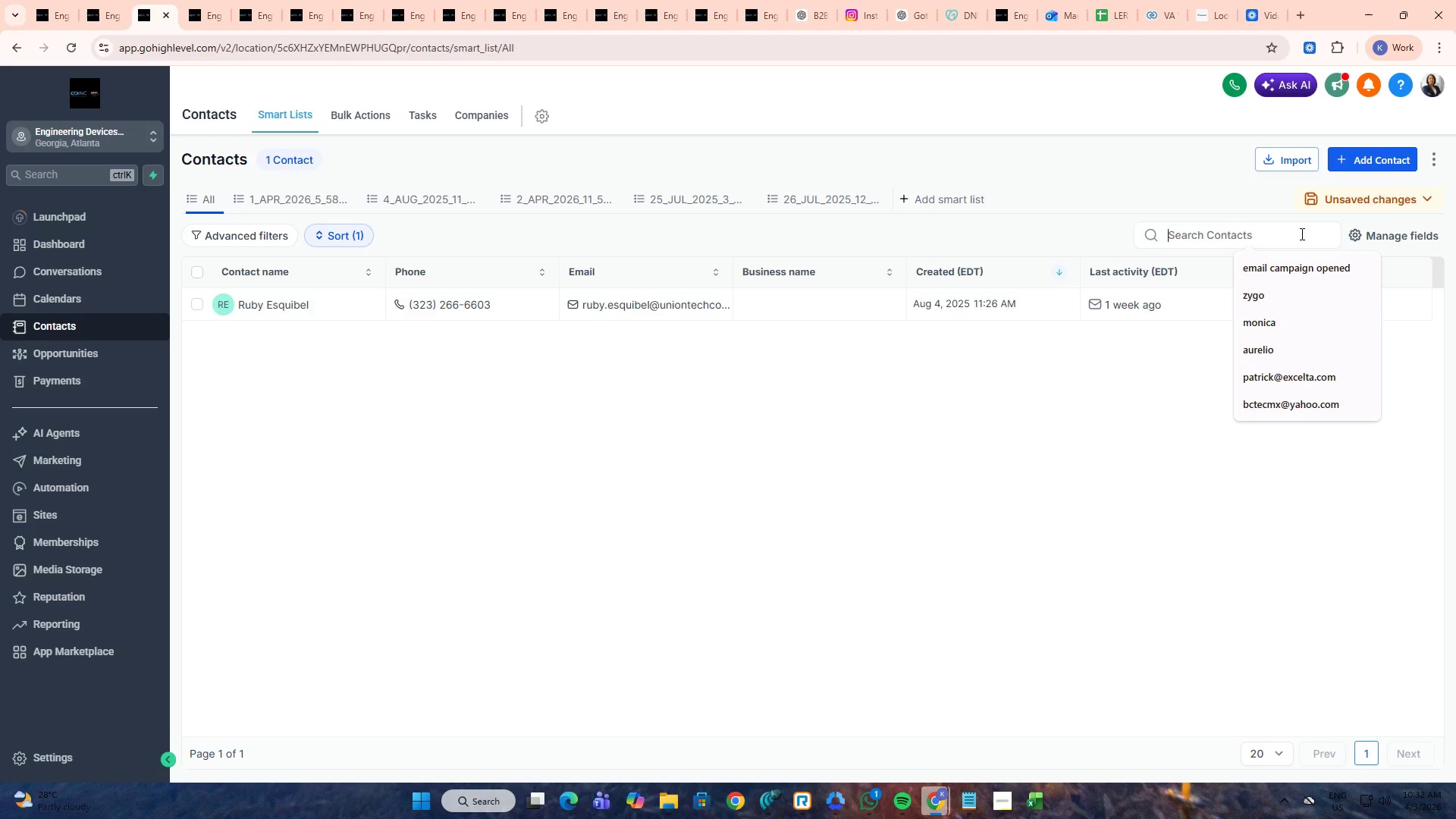 
key(Alt+Control+V)
 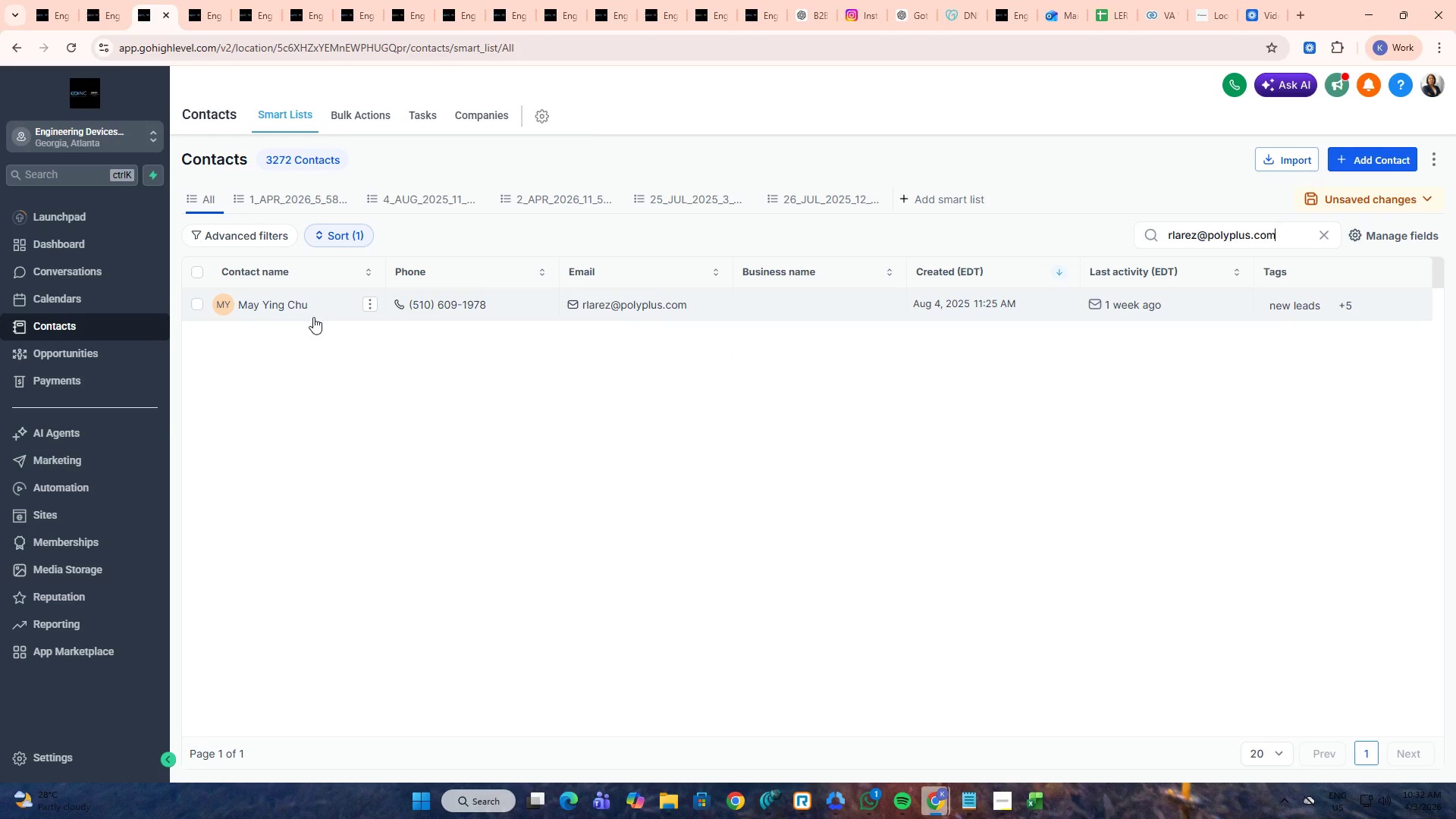 
middle_click([296, 310])
 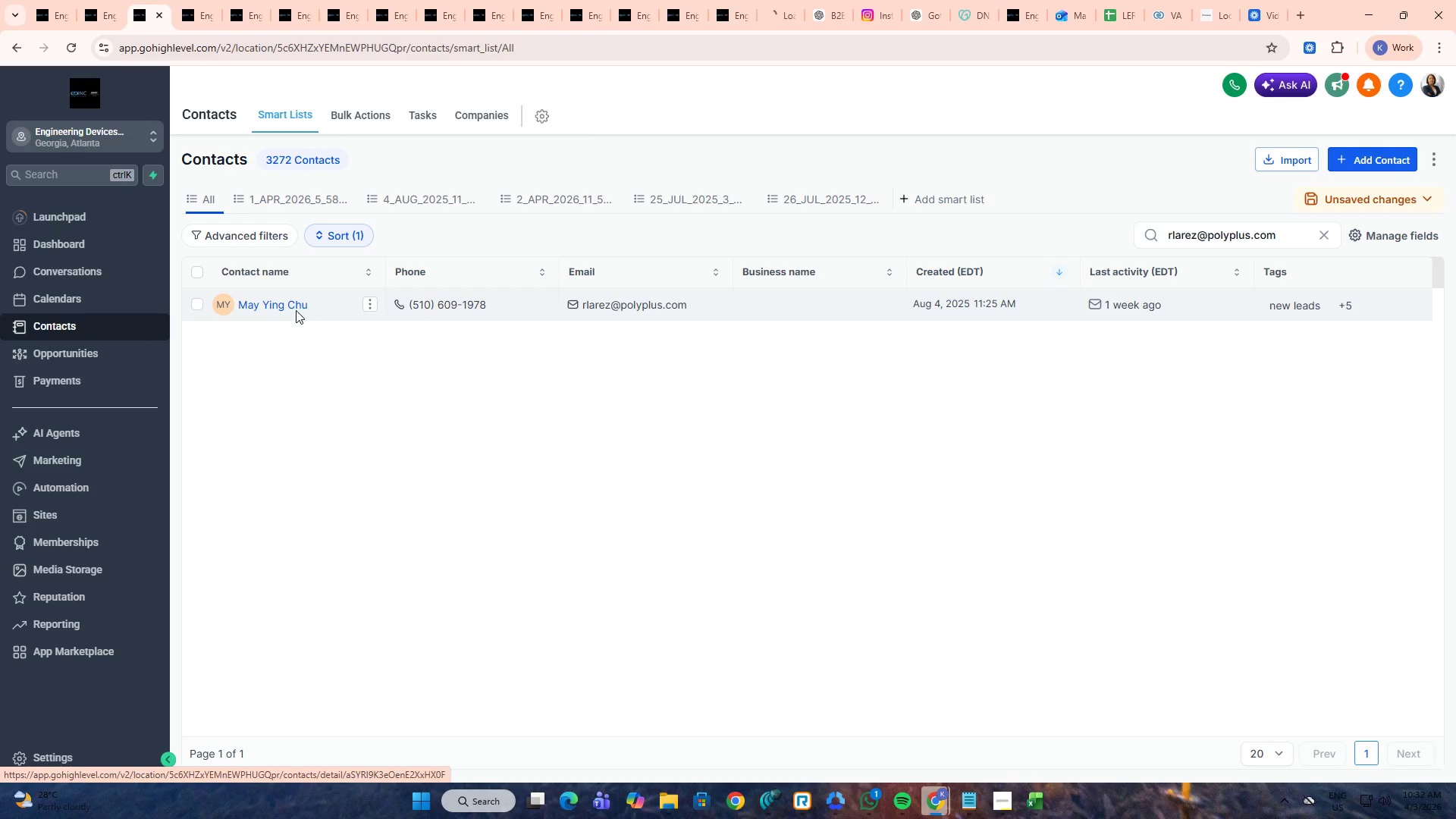 
key(Alt+AltLeft)
 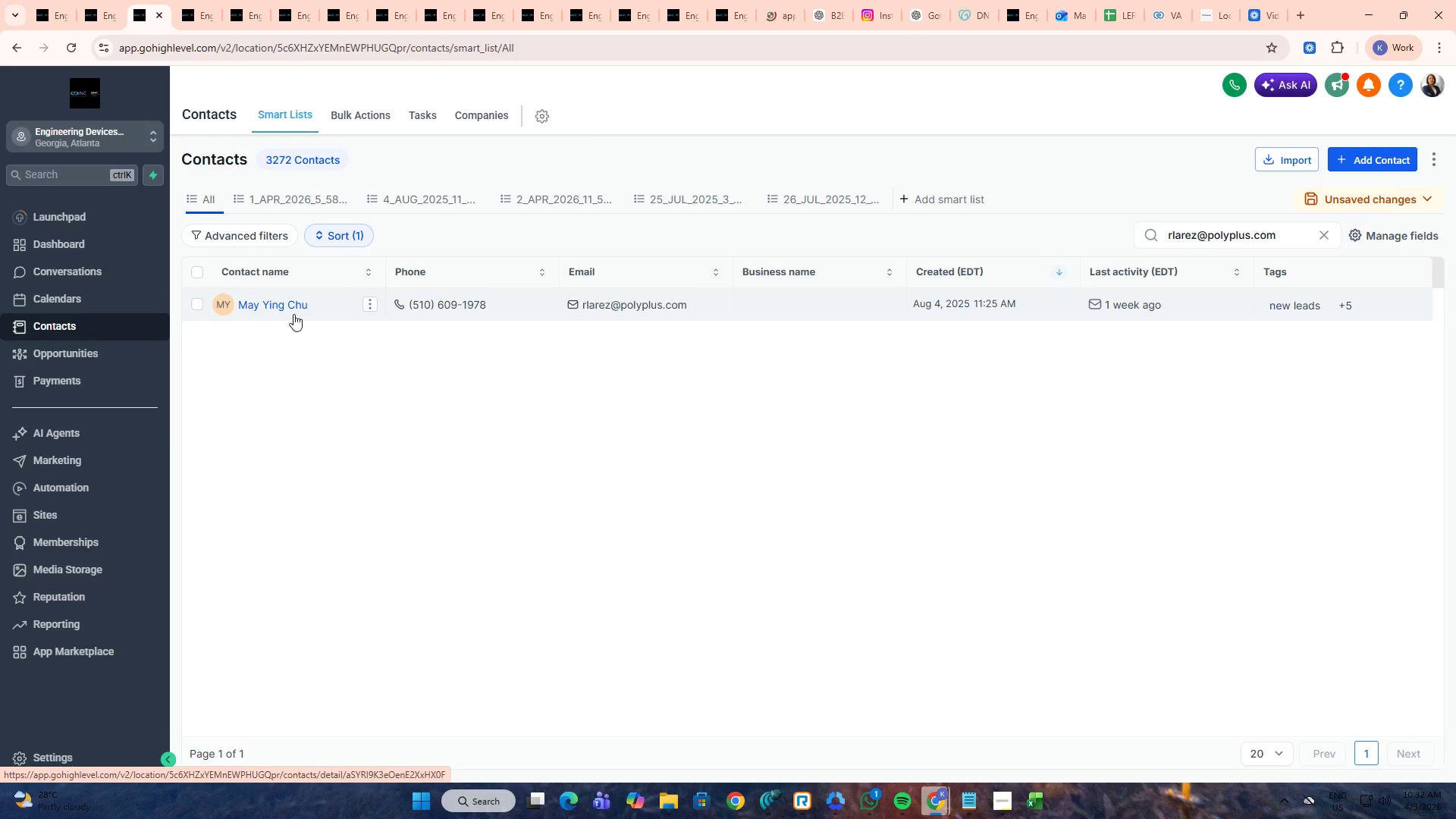 
key(Alt+Tab)
 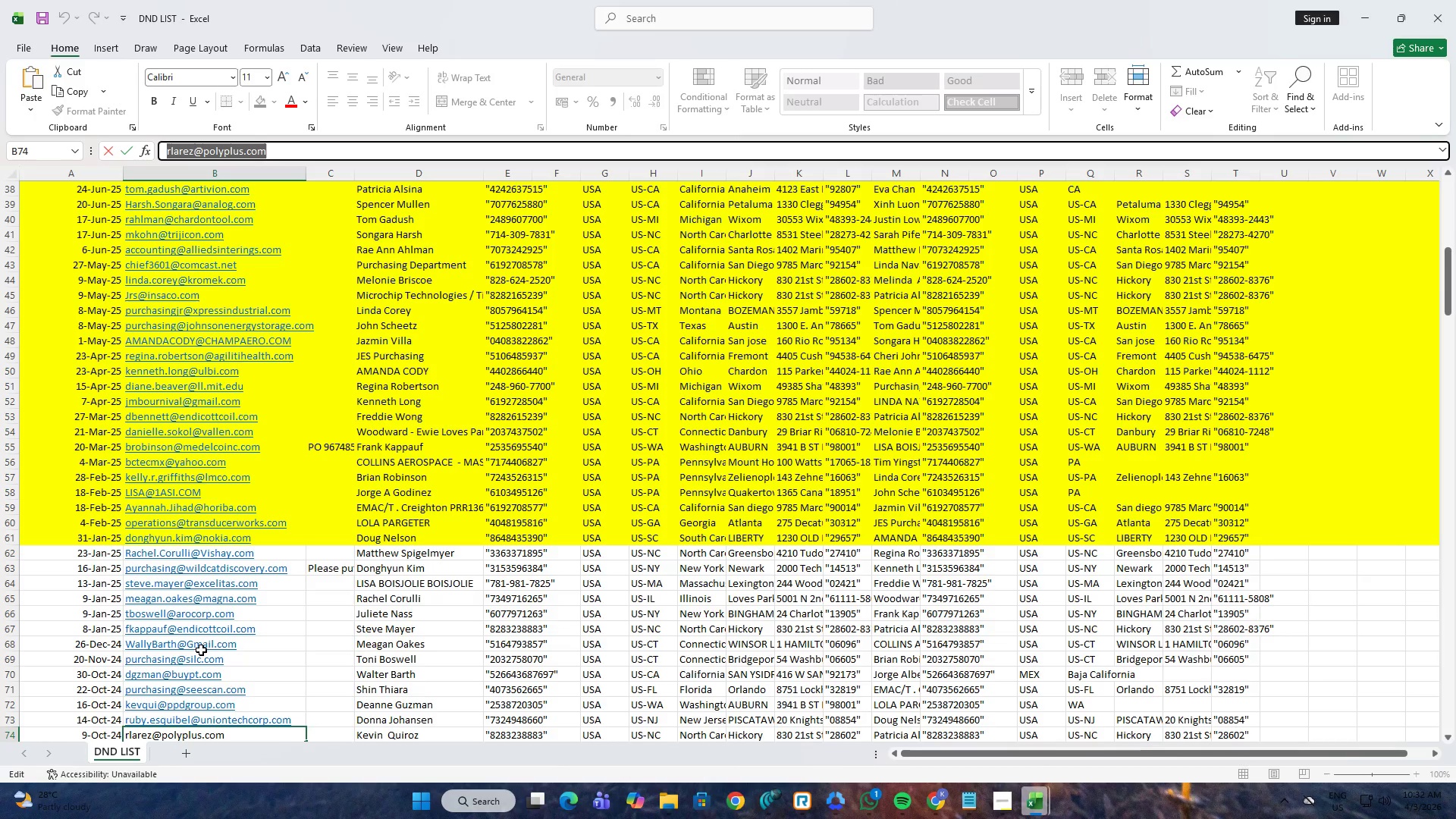 
scroll: coordinate [201, 645], scroll_direction: down, amount: 2.0
 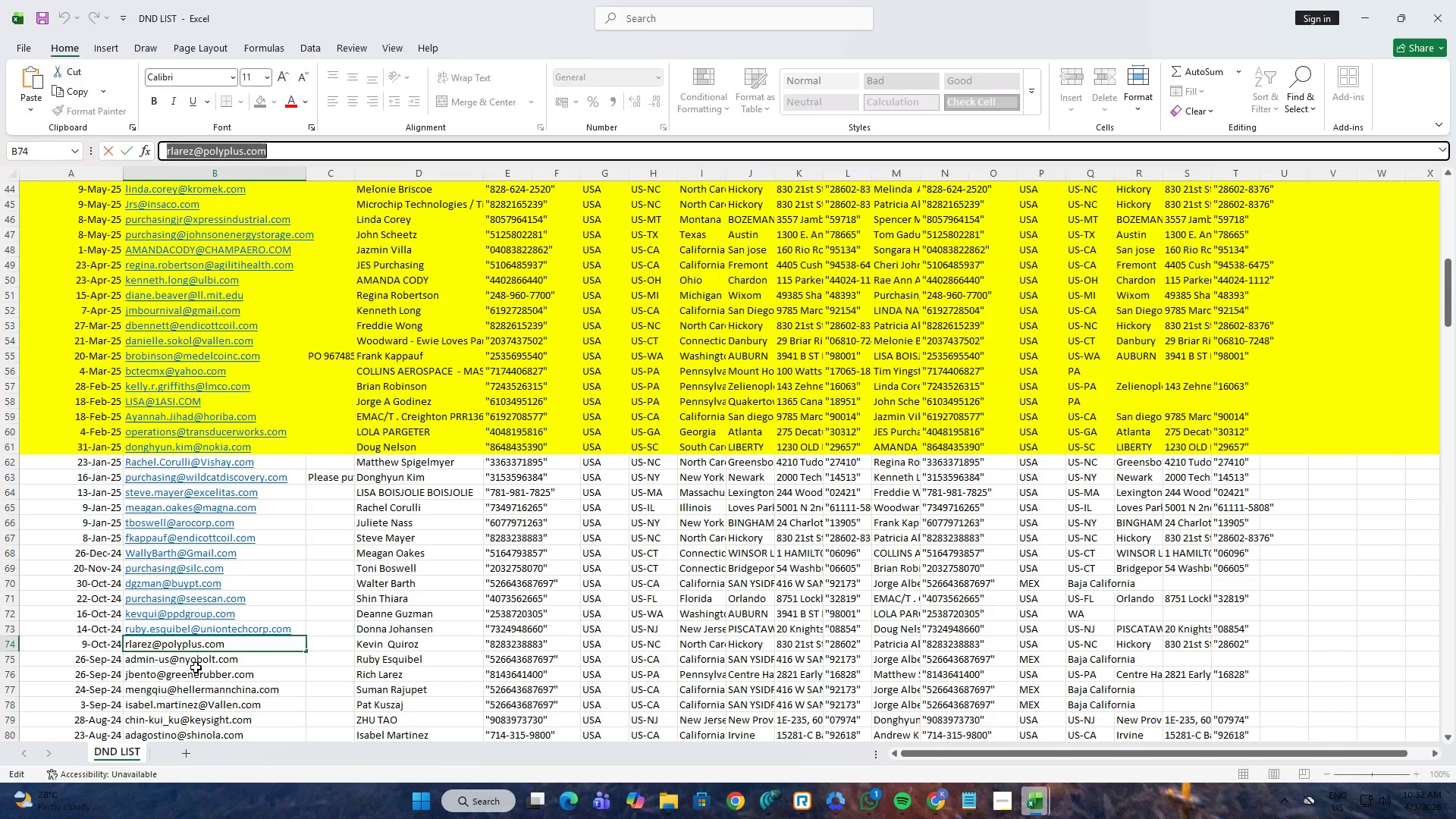 
left_click([197, 665])
 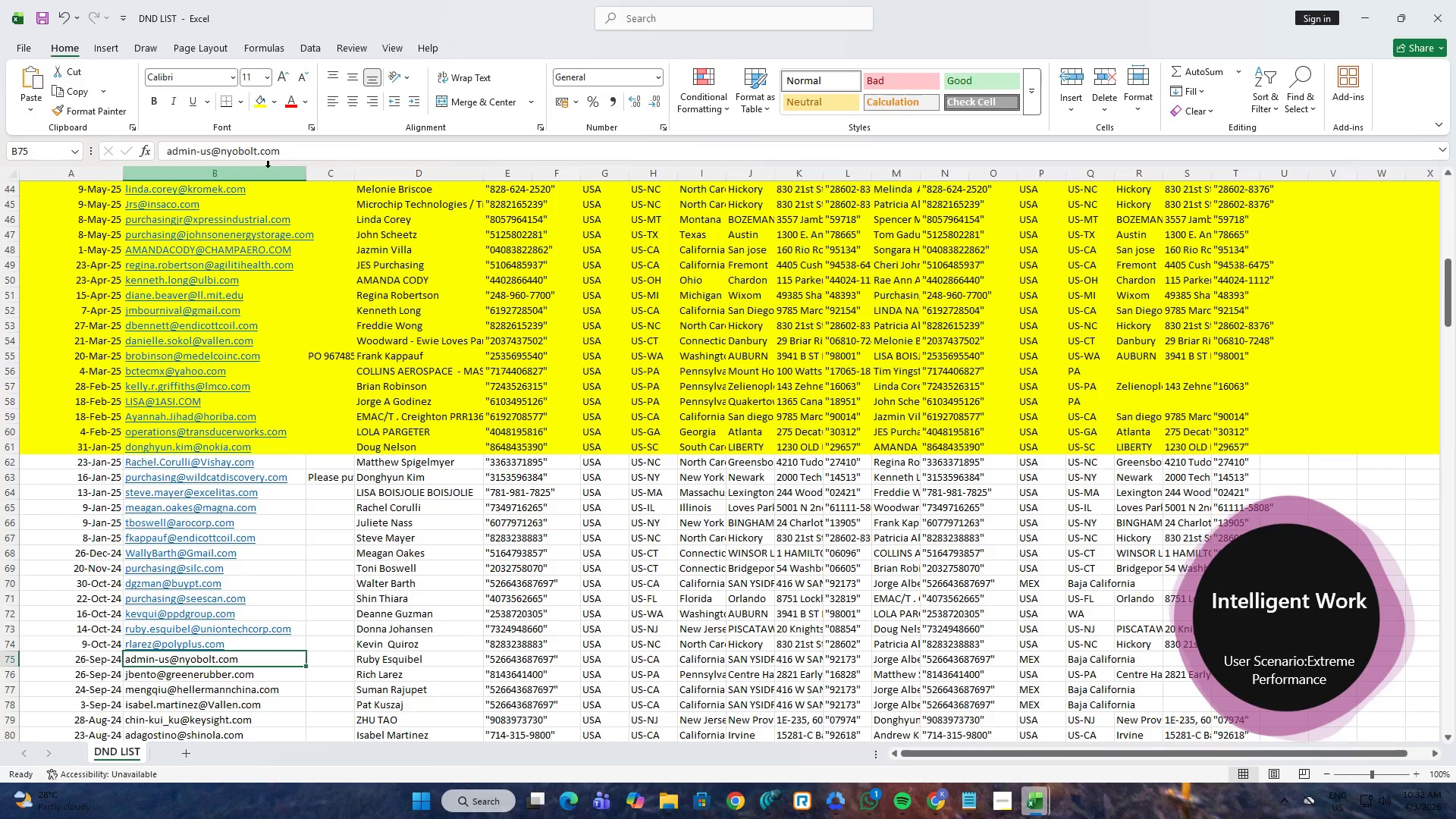 
left_click([273, 158])
 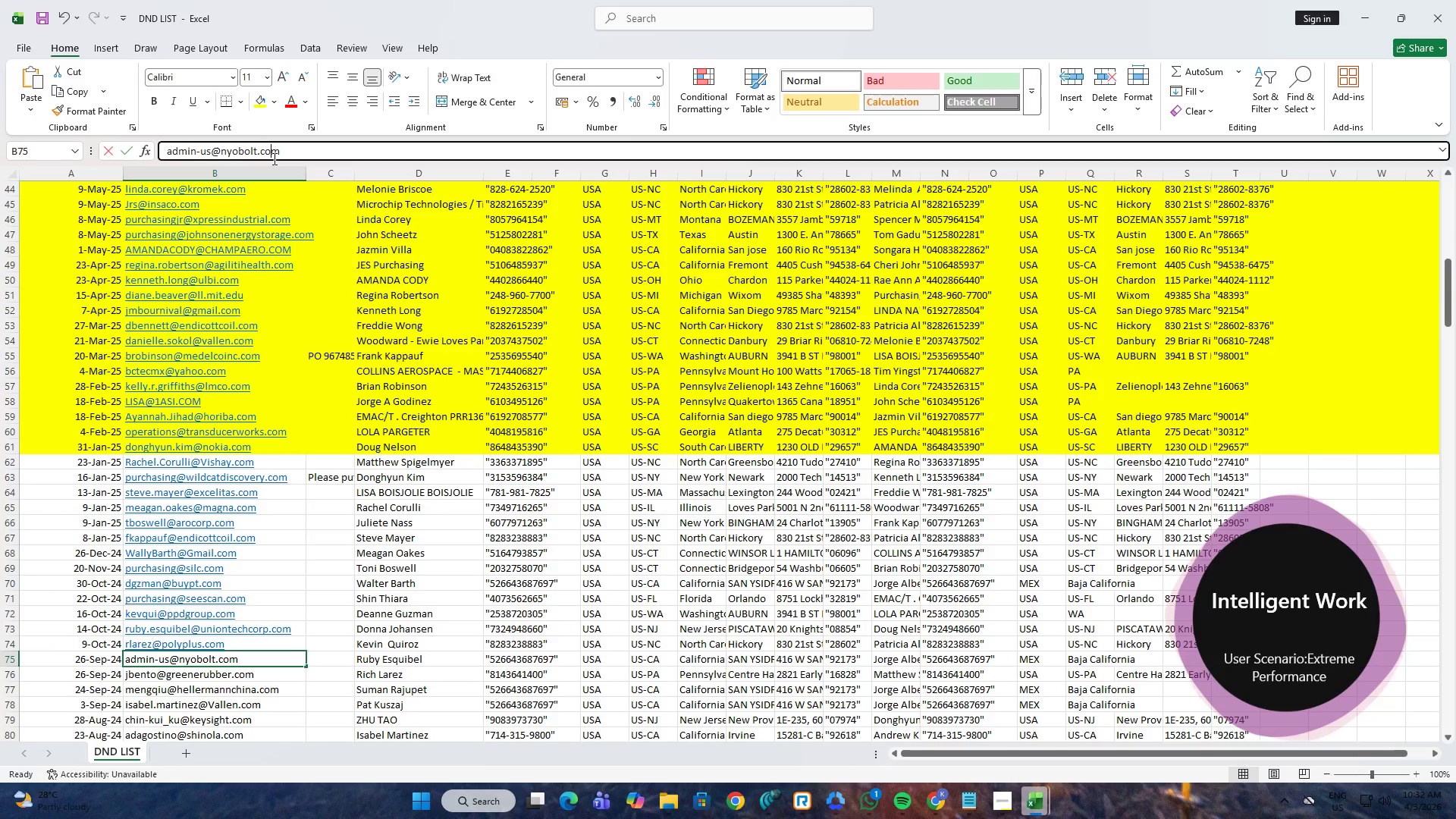 
hold_key(key=ControlLeft, duration=0.44)
 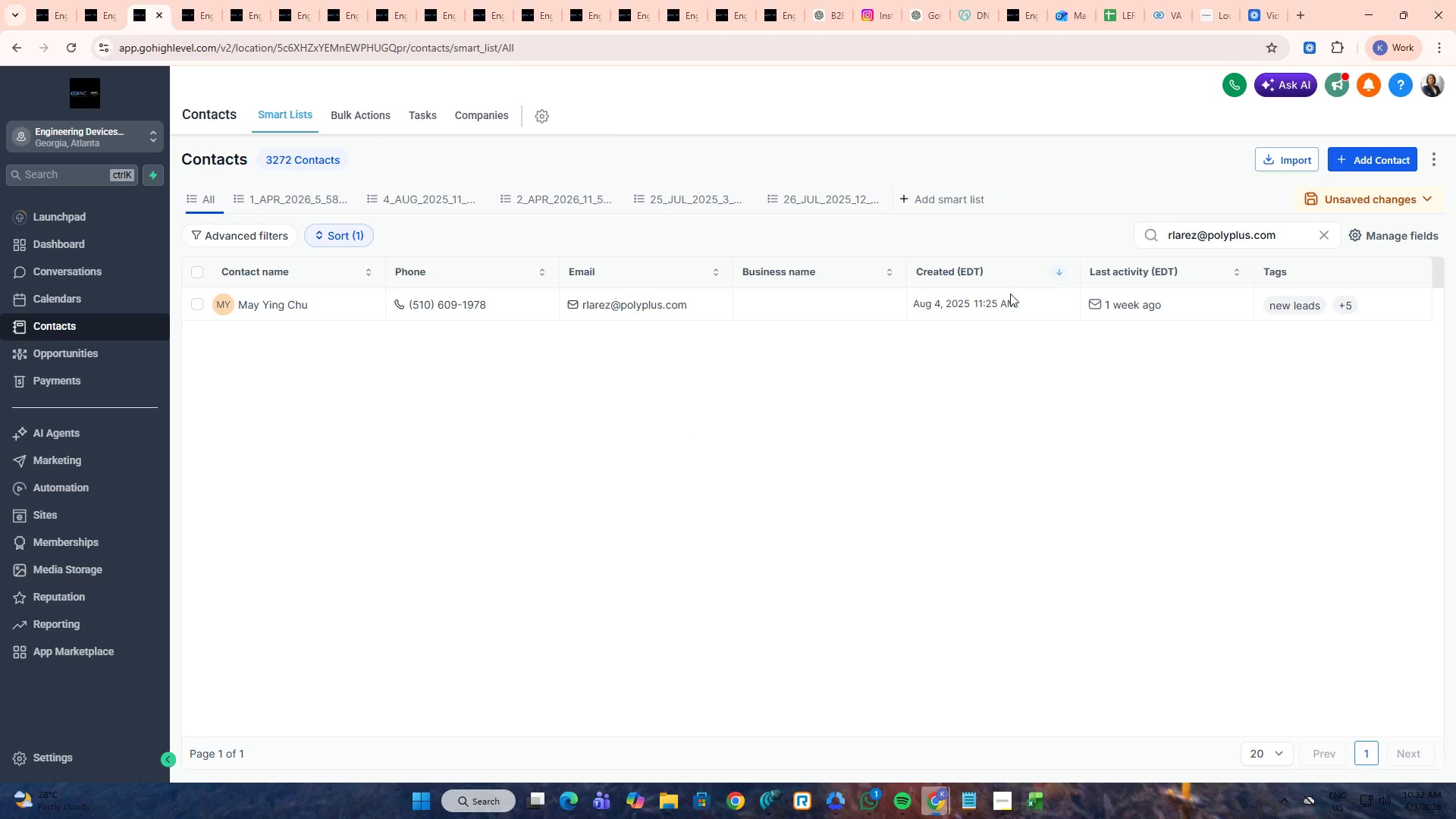 
type(ac)
 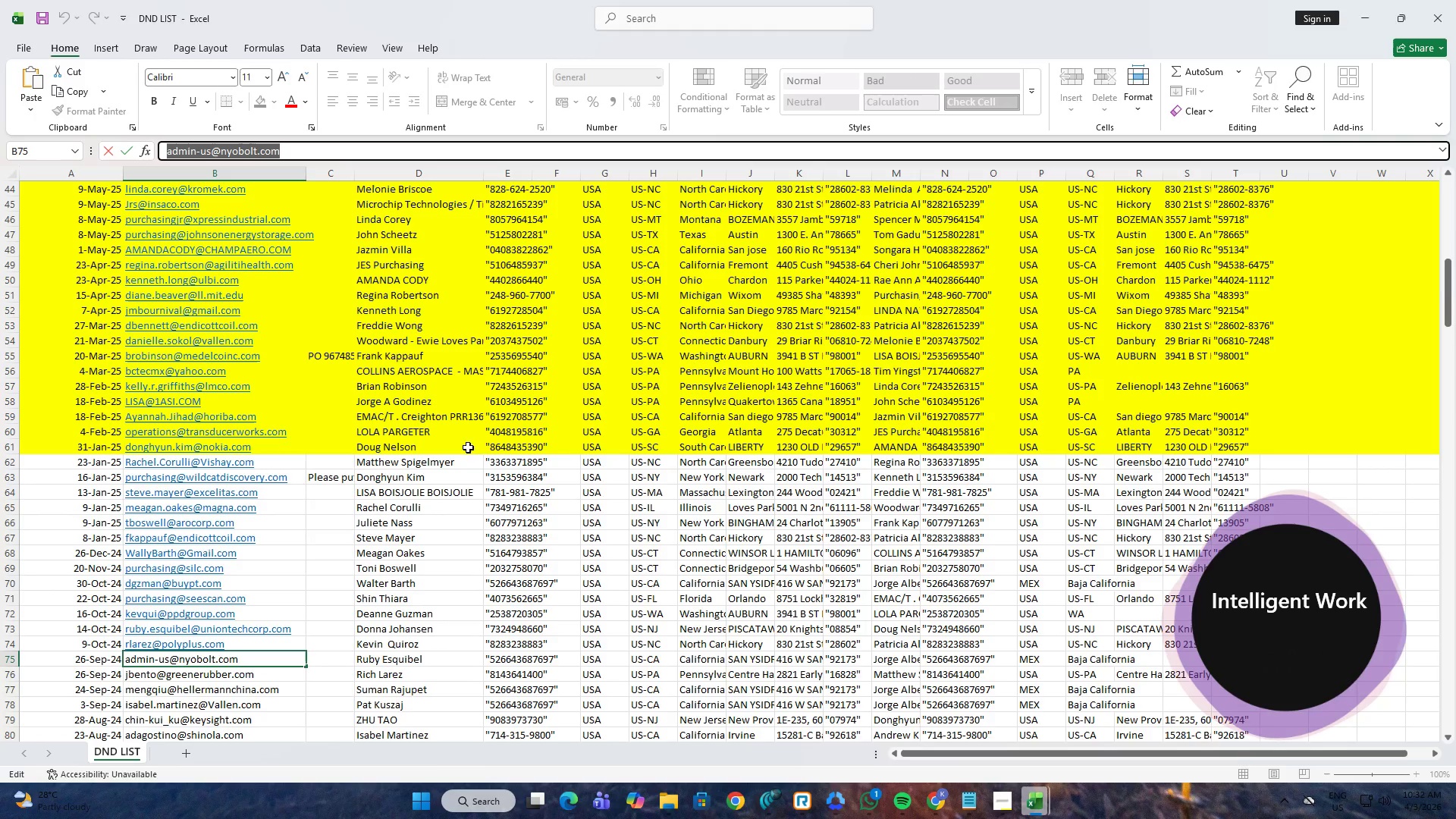 
key(Alt+AltLeft)
 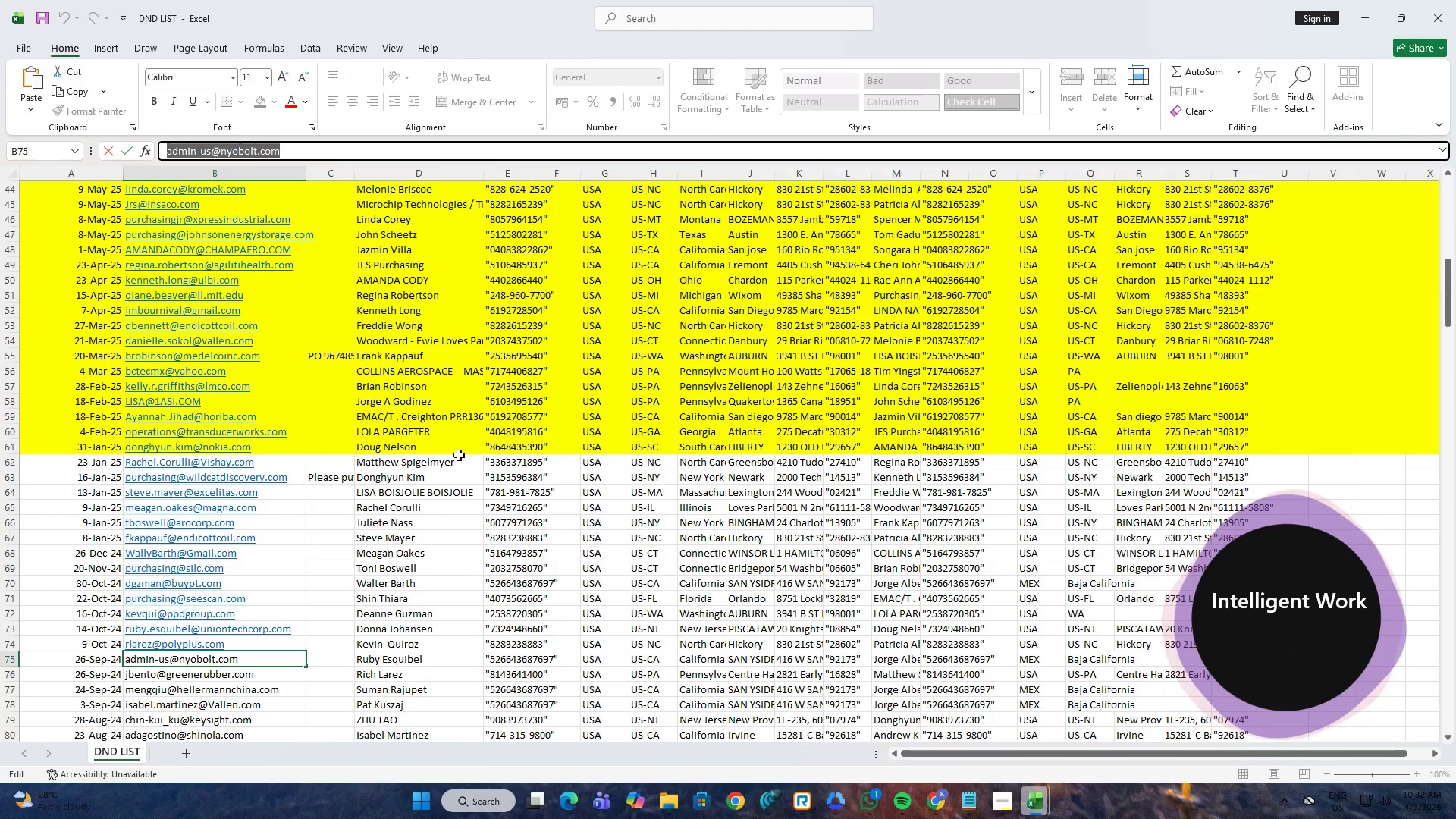 
key(Alt+Tab)
 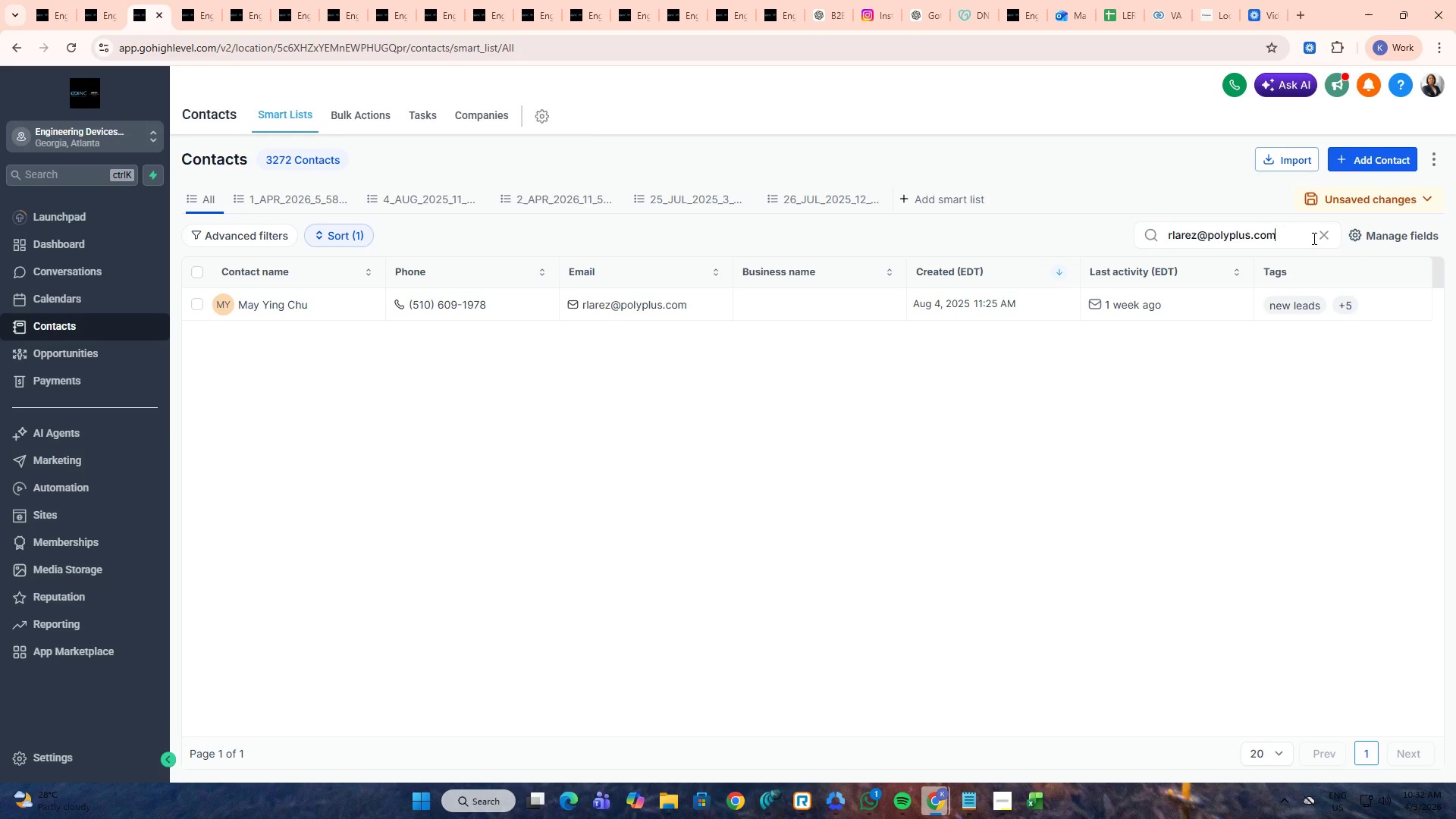 
double_click([1316, 237])
 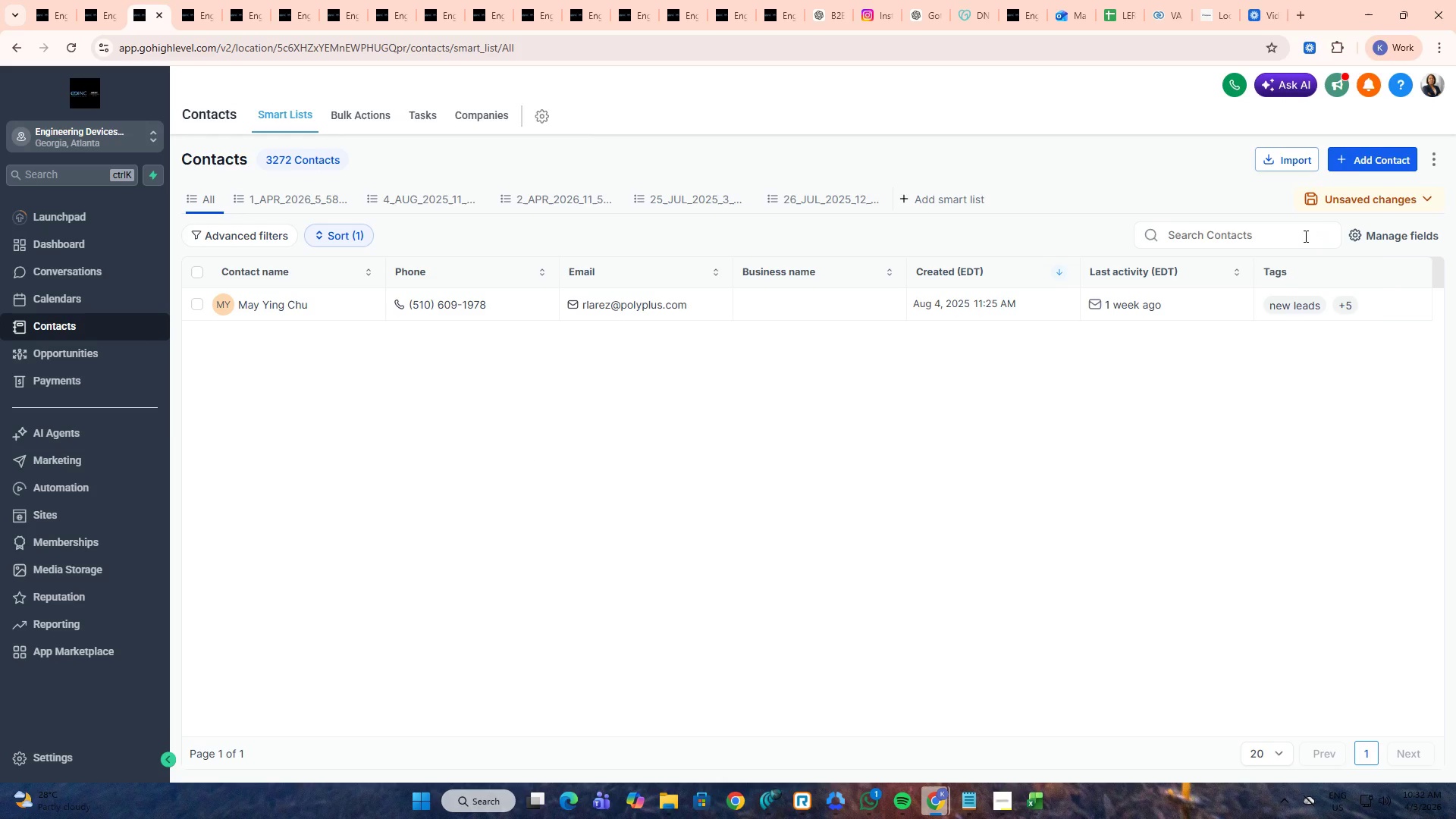 
triple_click([1304, 236])
 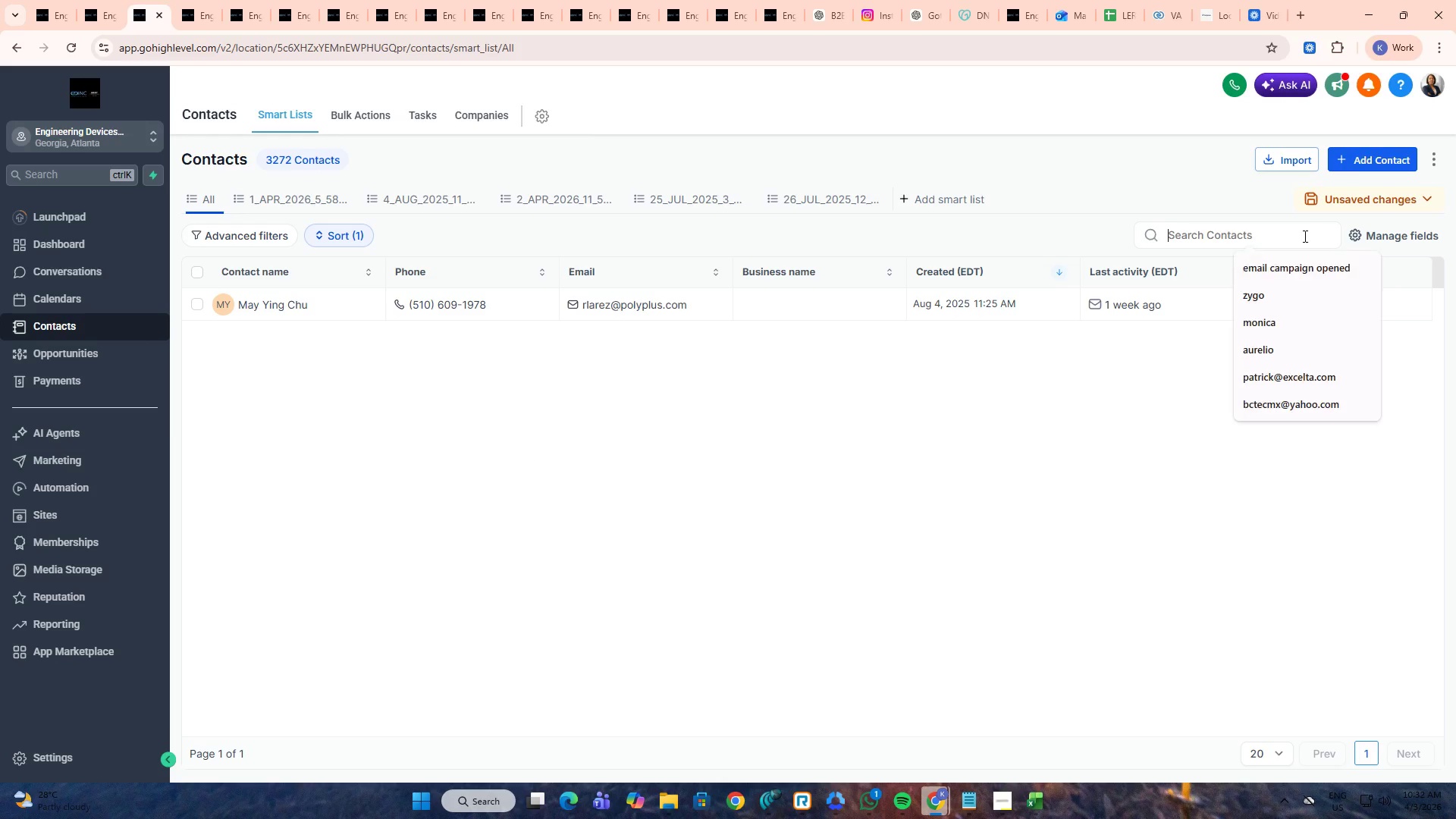 
key(Control+ControlLeft)
 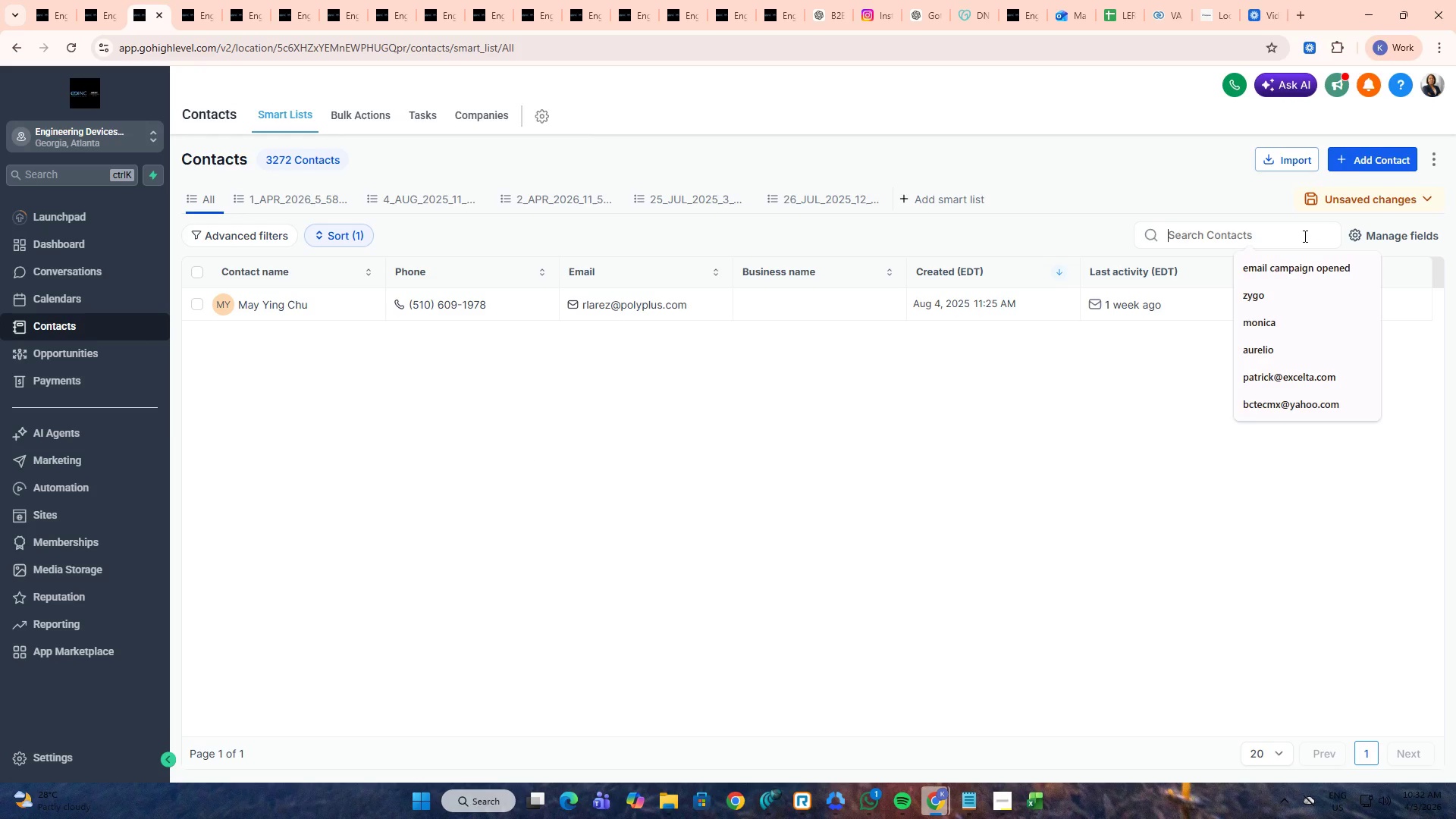 
key(Control+V)
 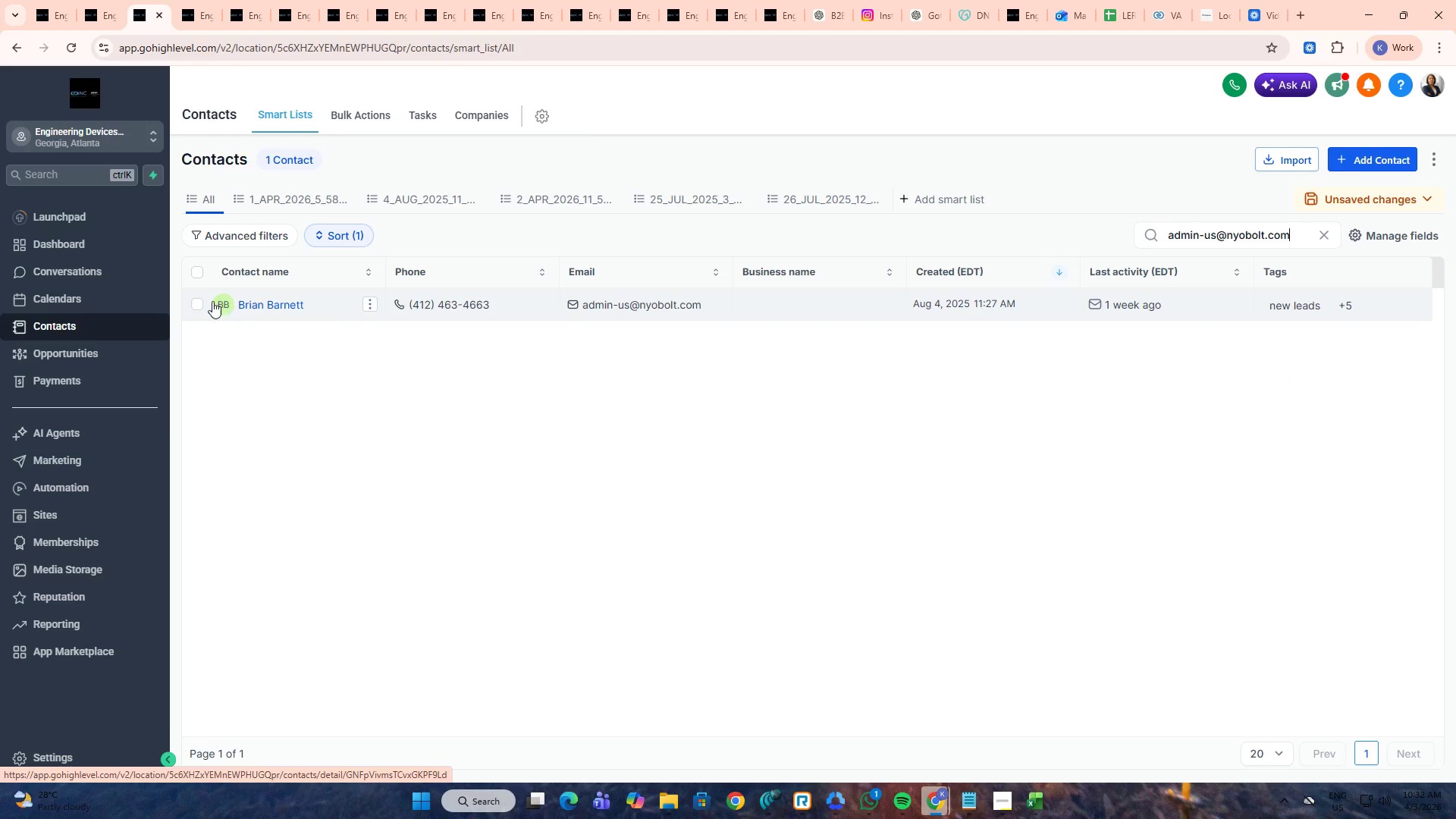 
left_click([199, 306])
 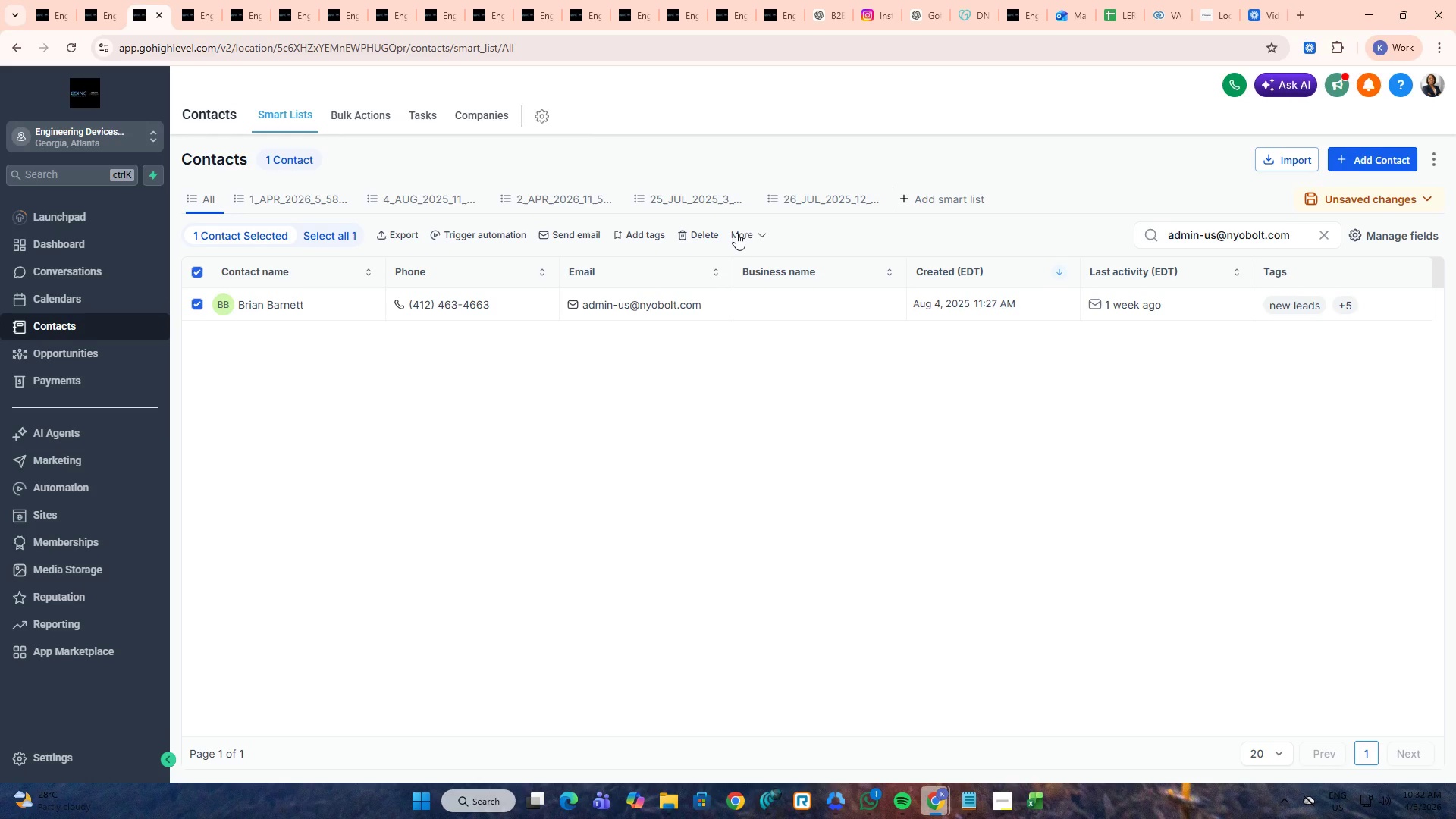 
left_click([748, 232])
 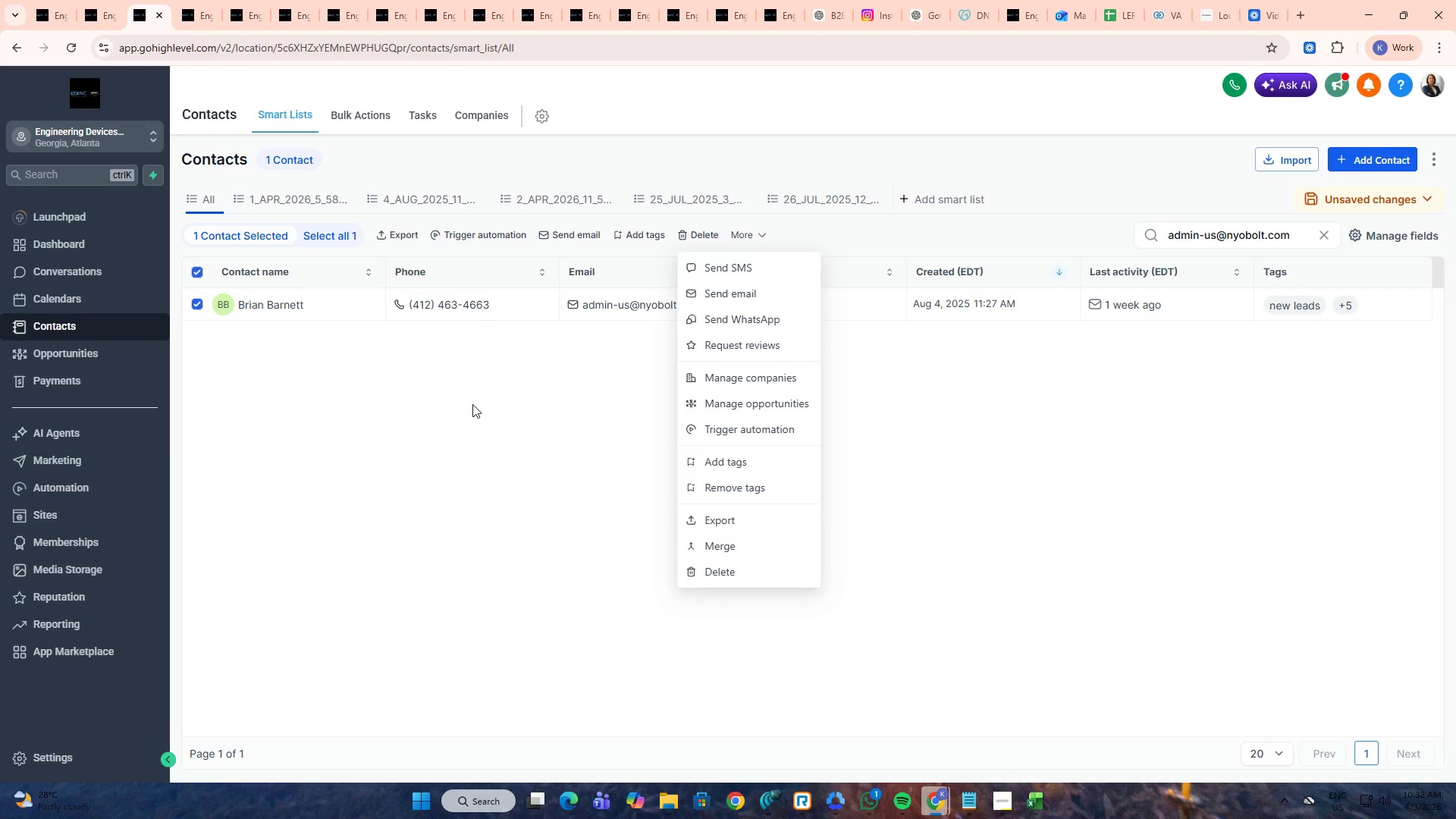 
left_click([384, 388])
 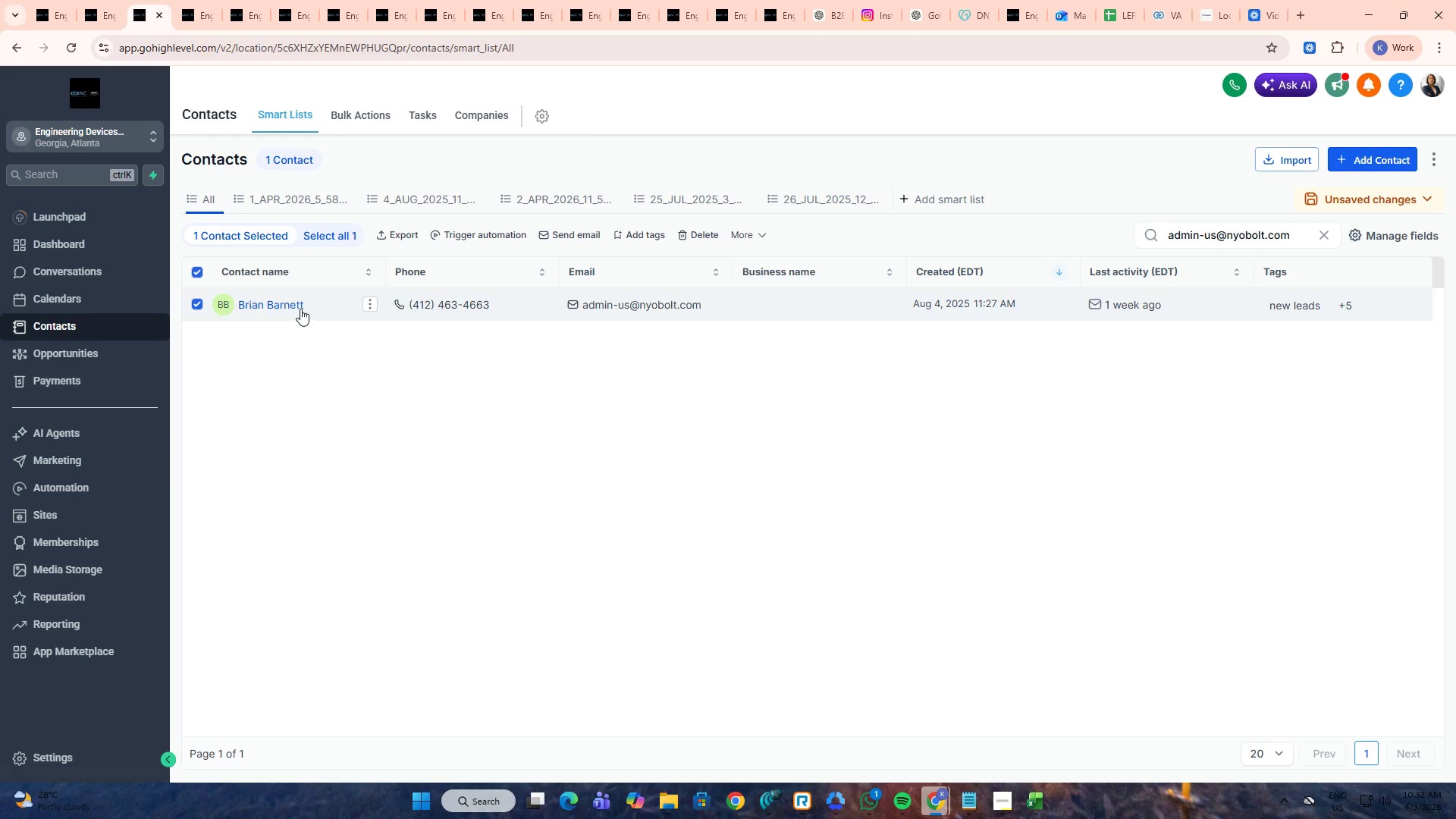 
middle_click([300, 309])
 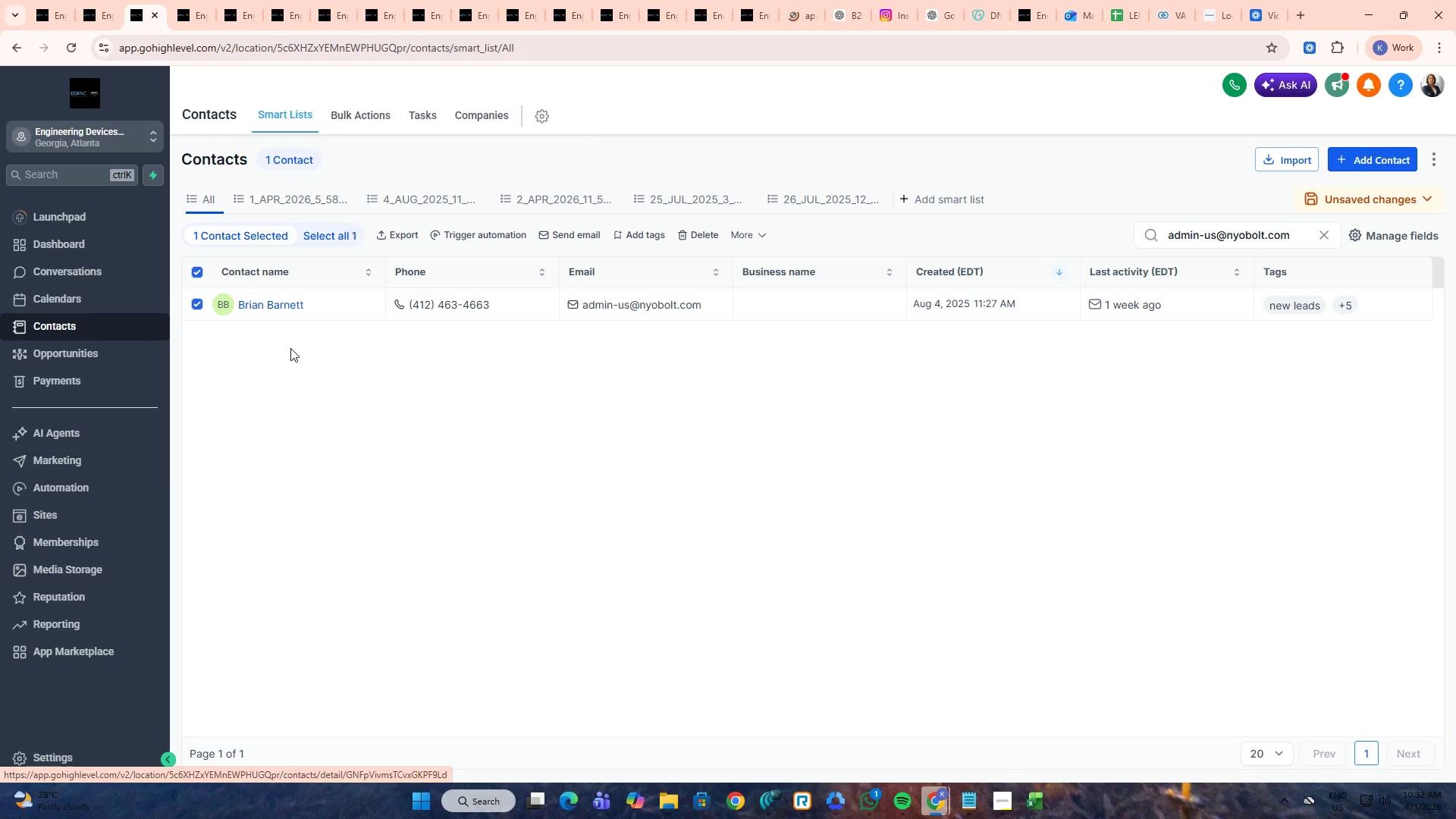 
left_click([289, 353])
 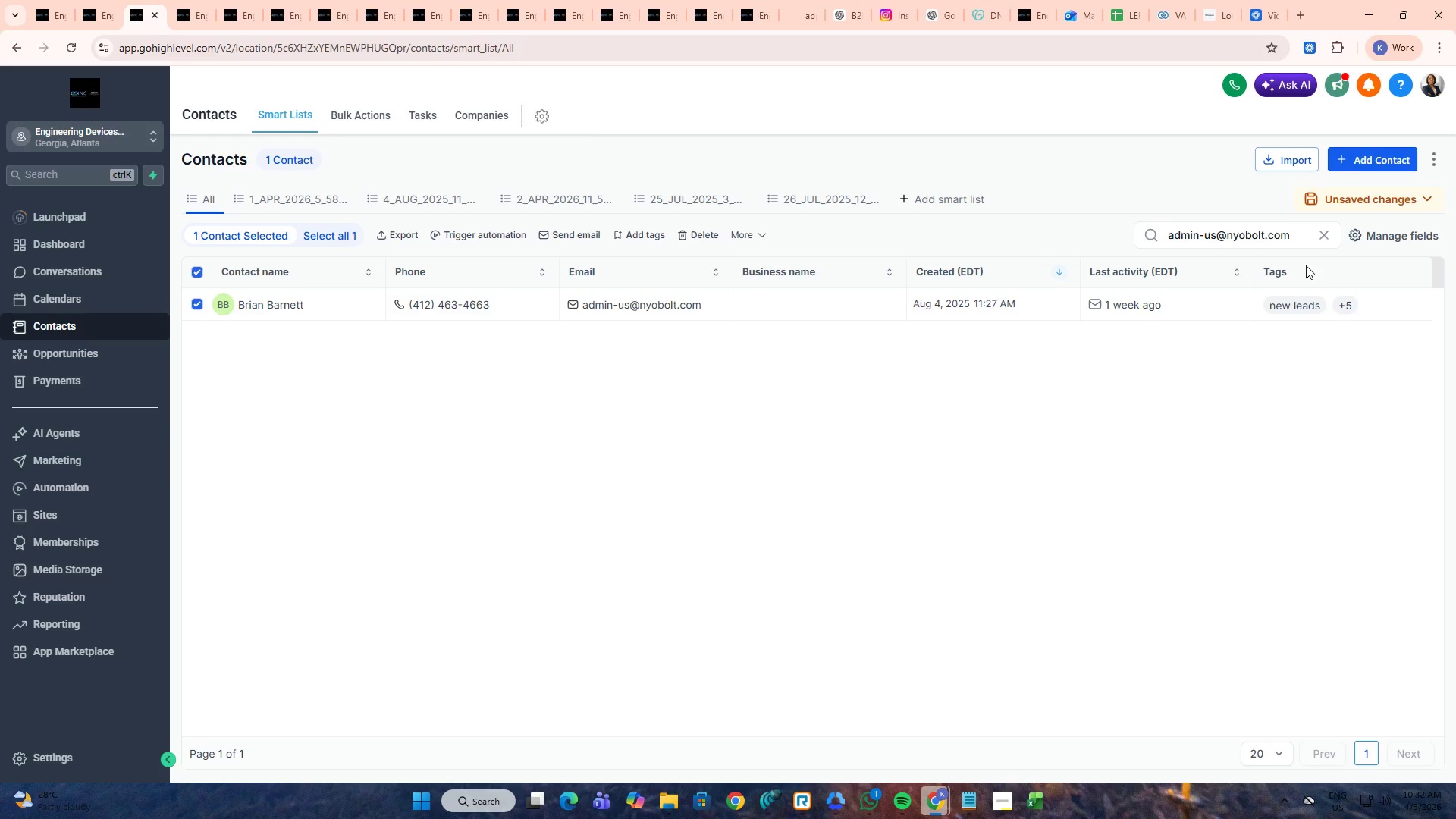 
left_click([1328, 238])
 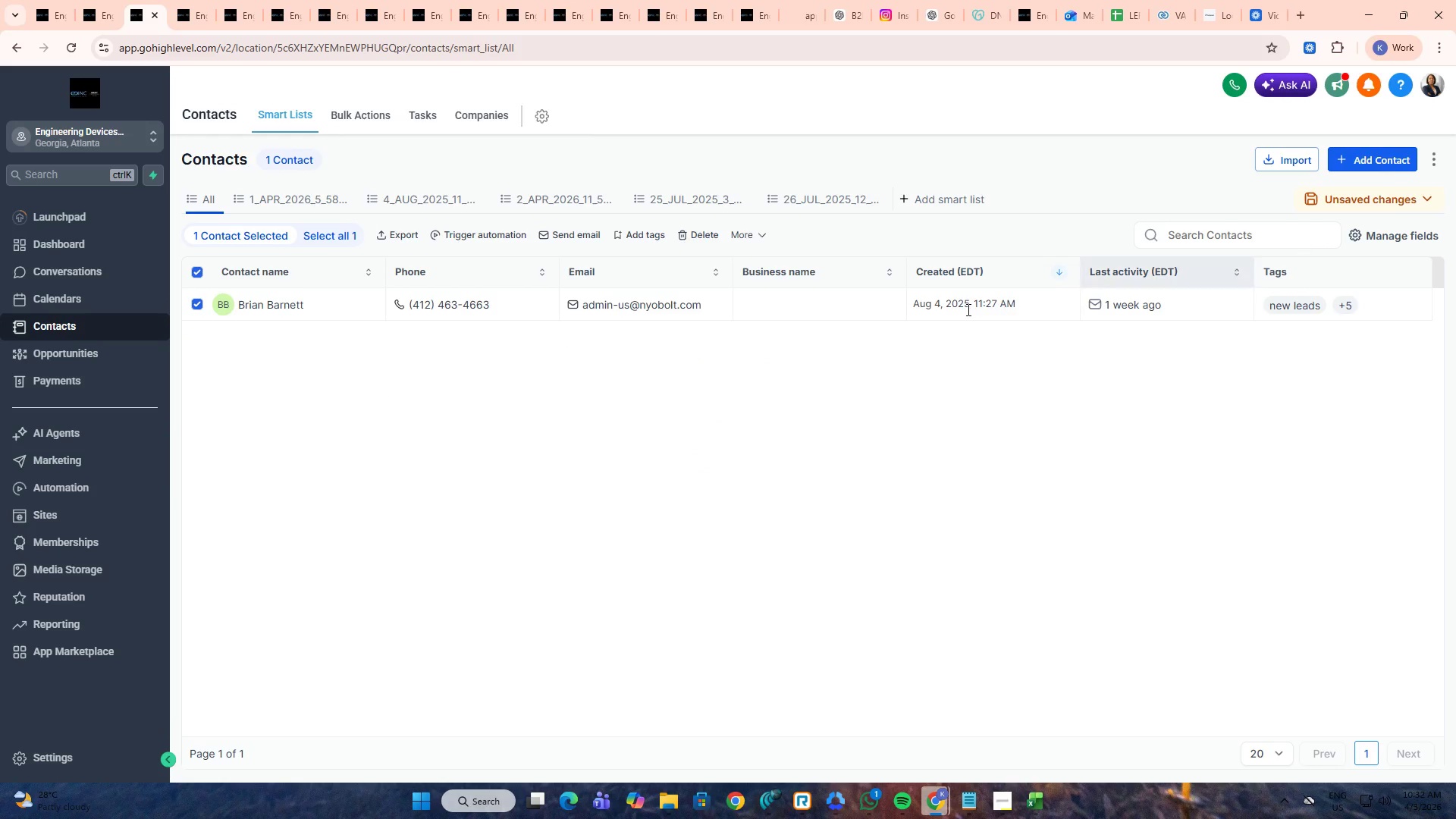 
key(Alt+AltLeft)
 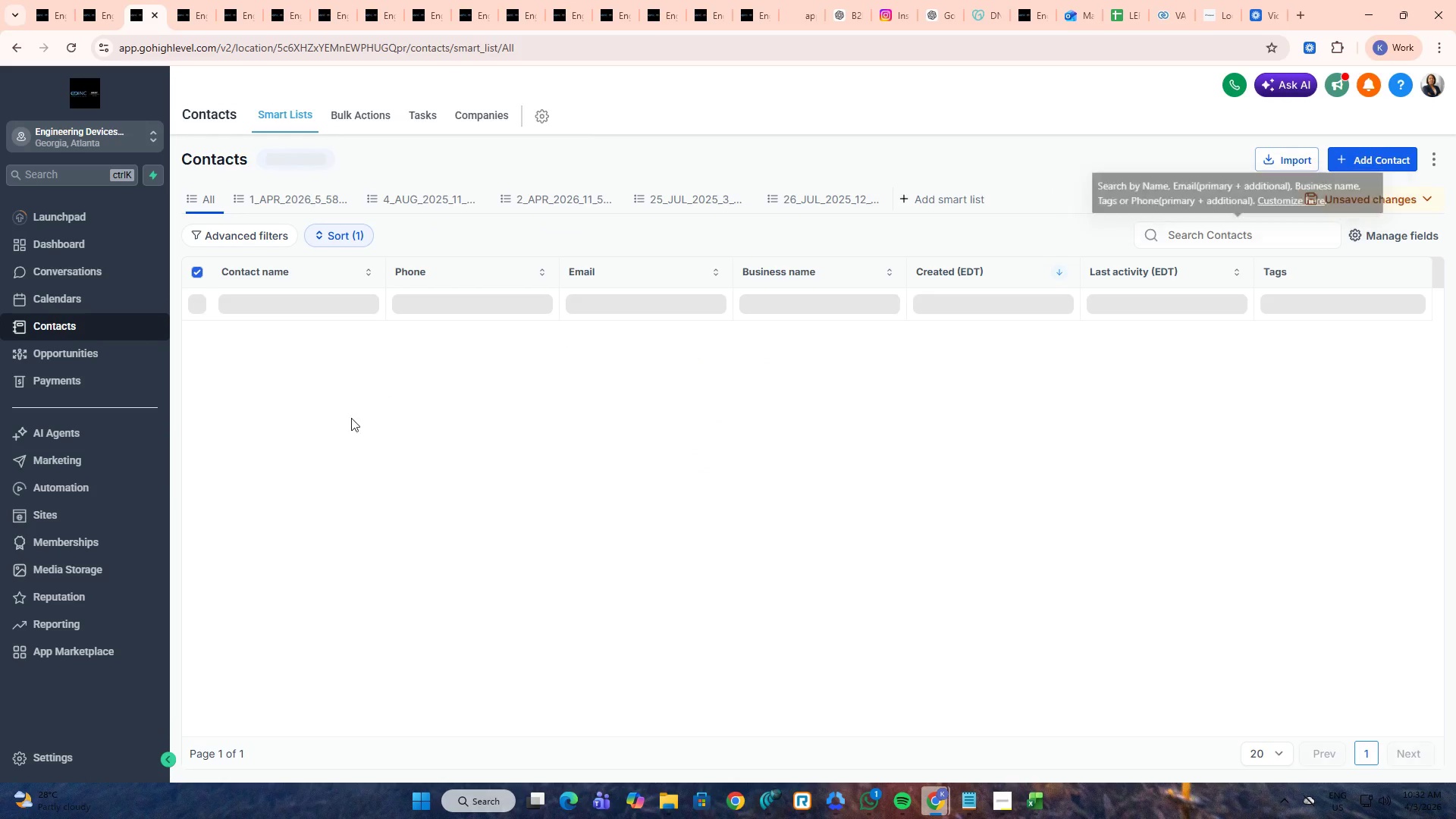 
key(Alt+Tab)
 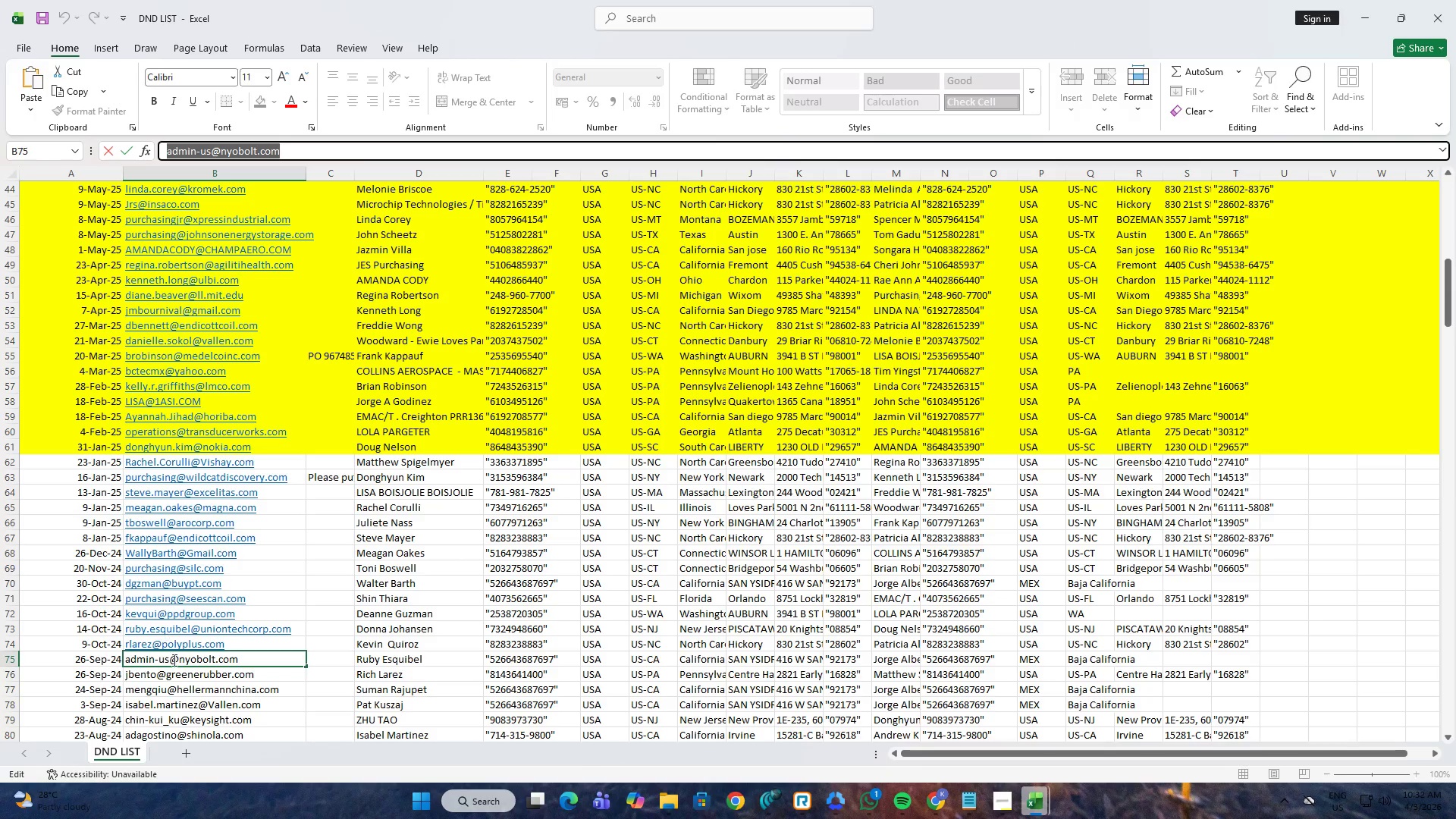 
left_click([175, 679])
 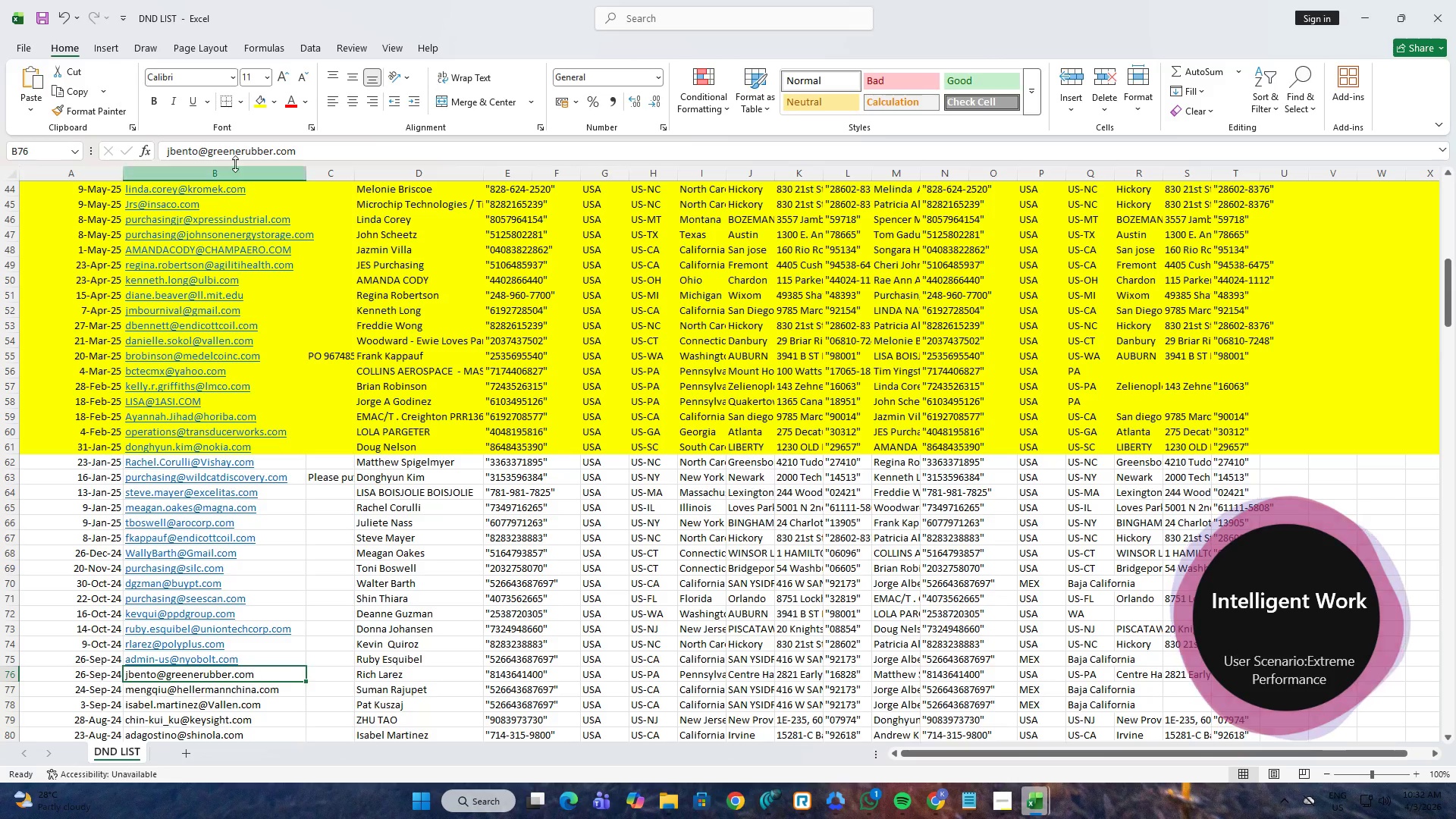 
left_click([245, 155])
 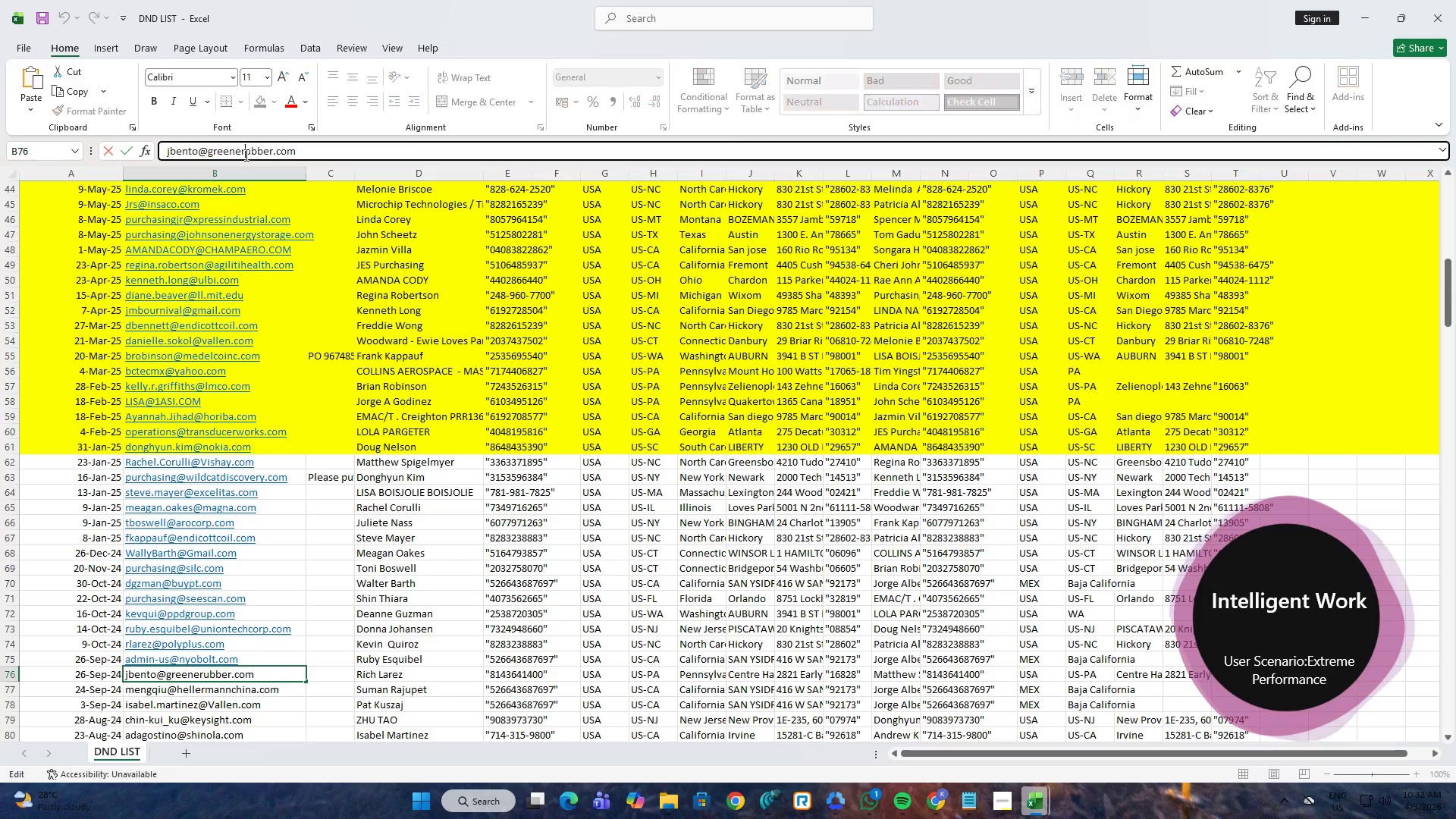 
key(Control+A)
 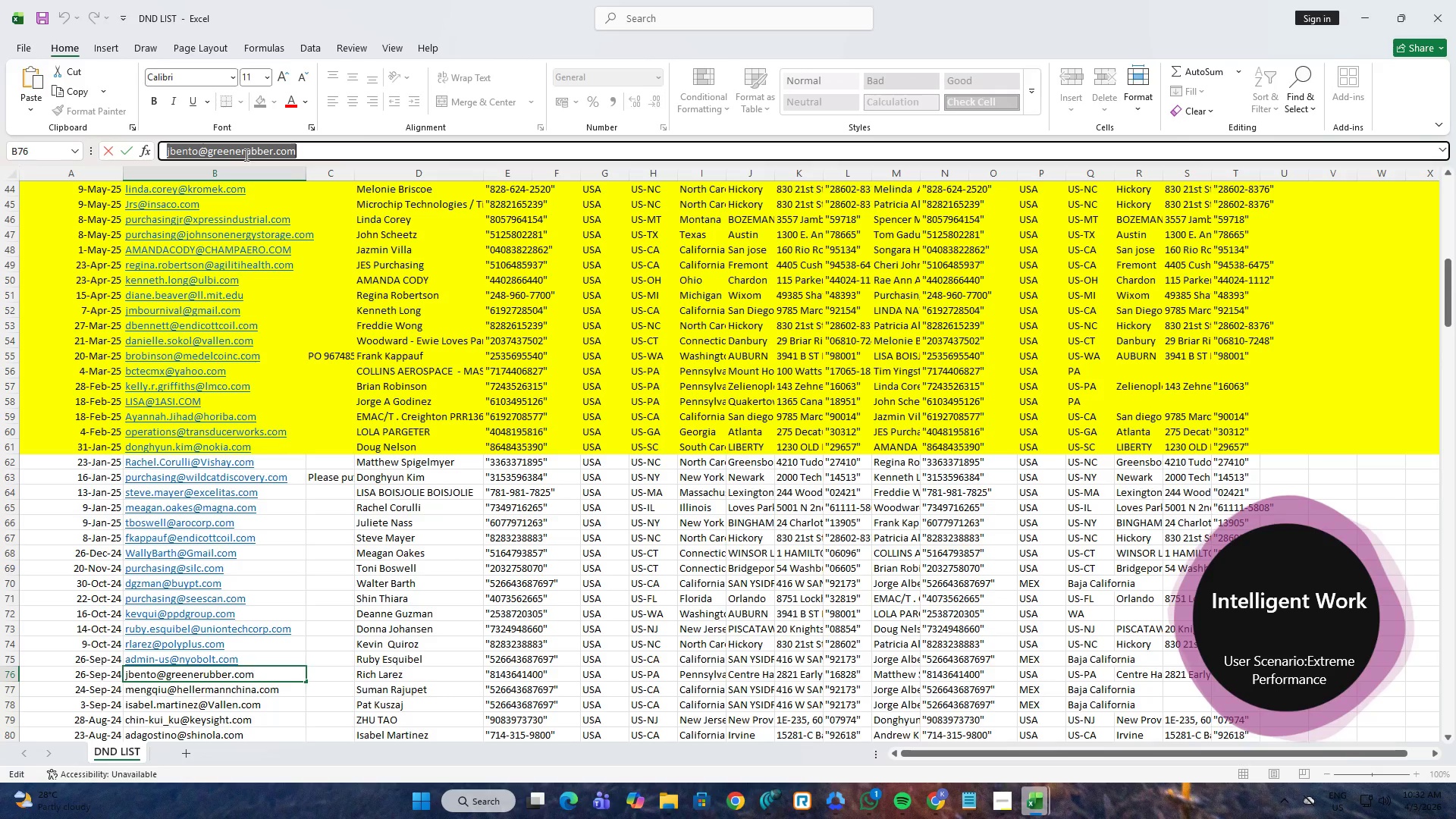 
key(Control+C)
 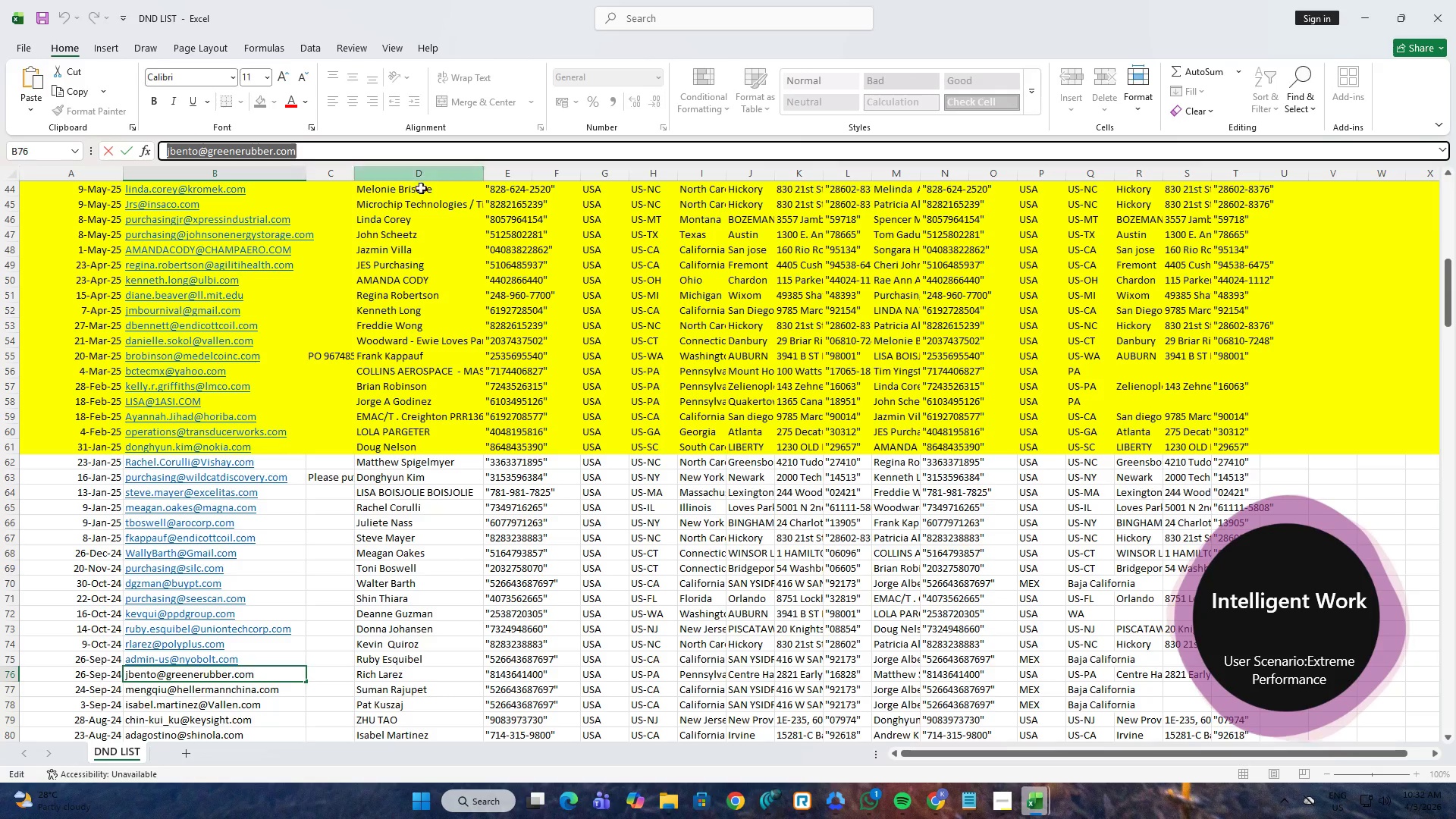 
key(Alt+AltLeft)
 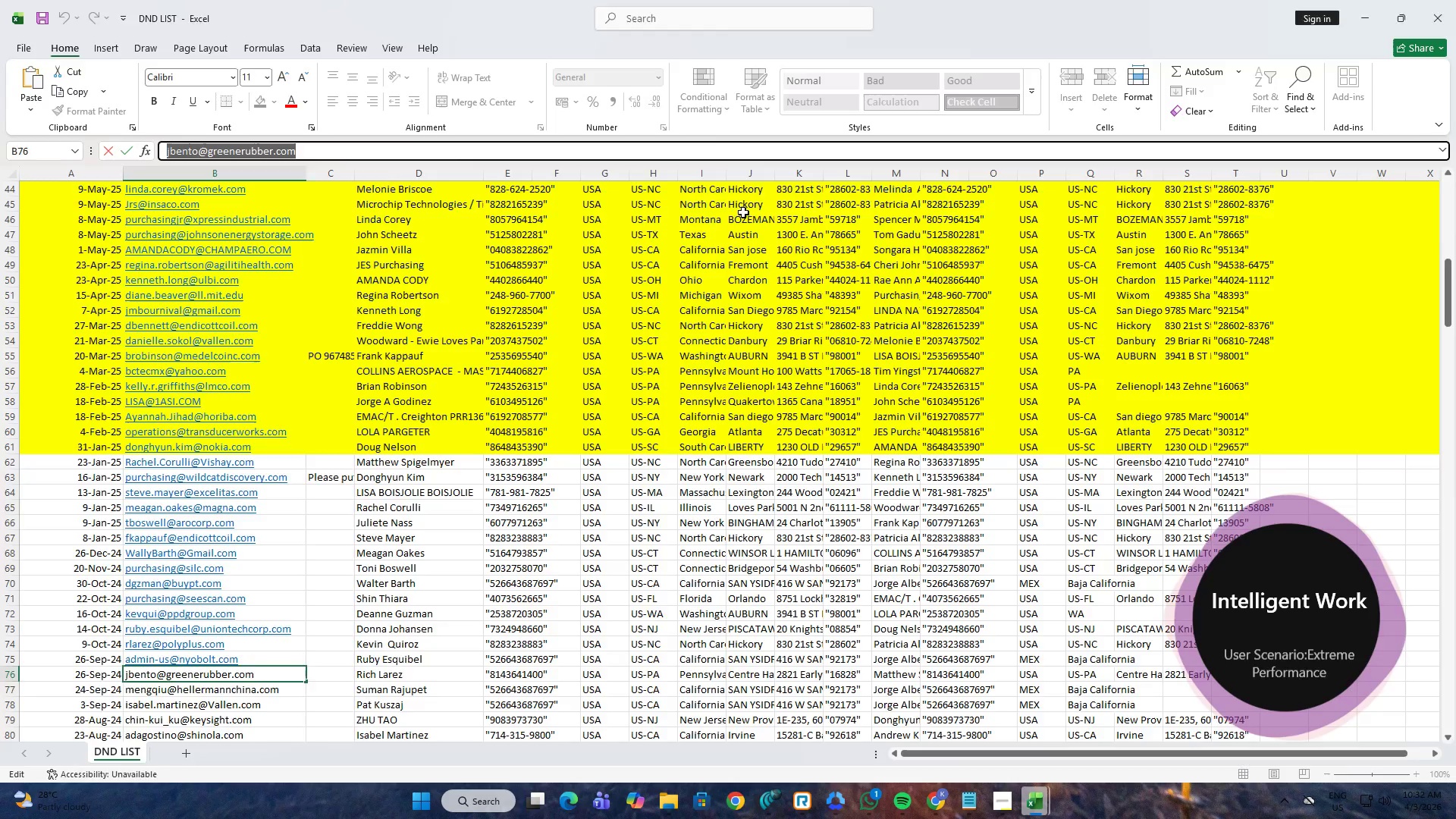 
key(Alt+Tab)
 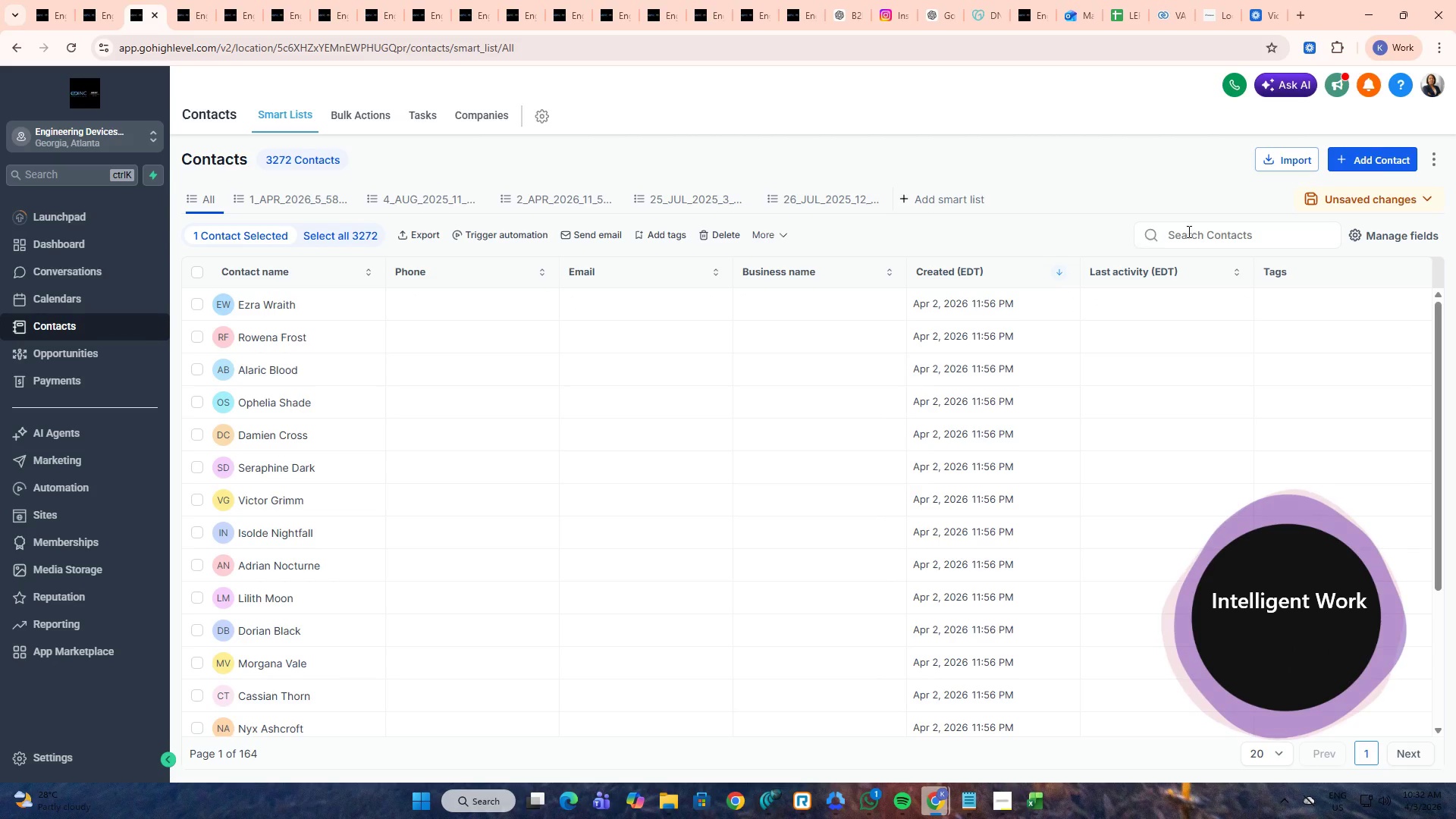 
left_click([1201, 234])
 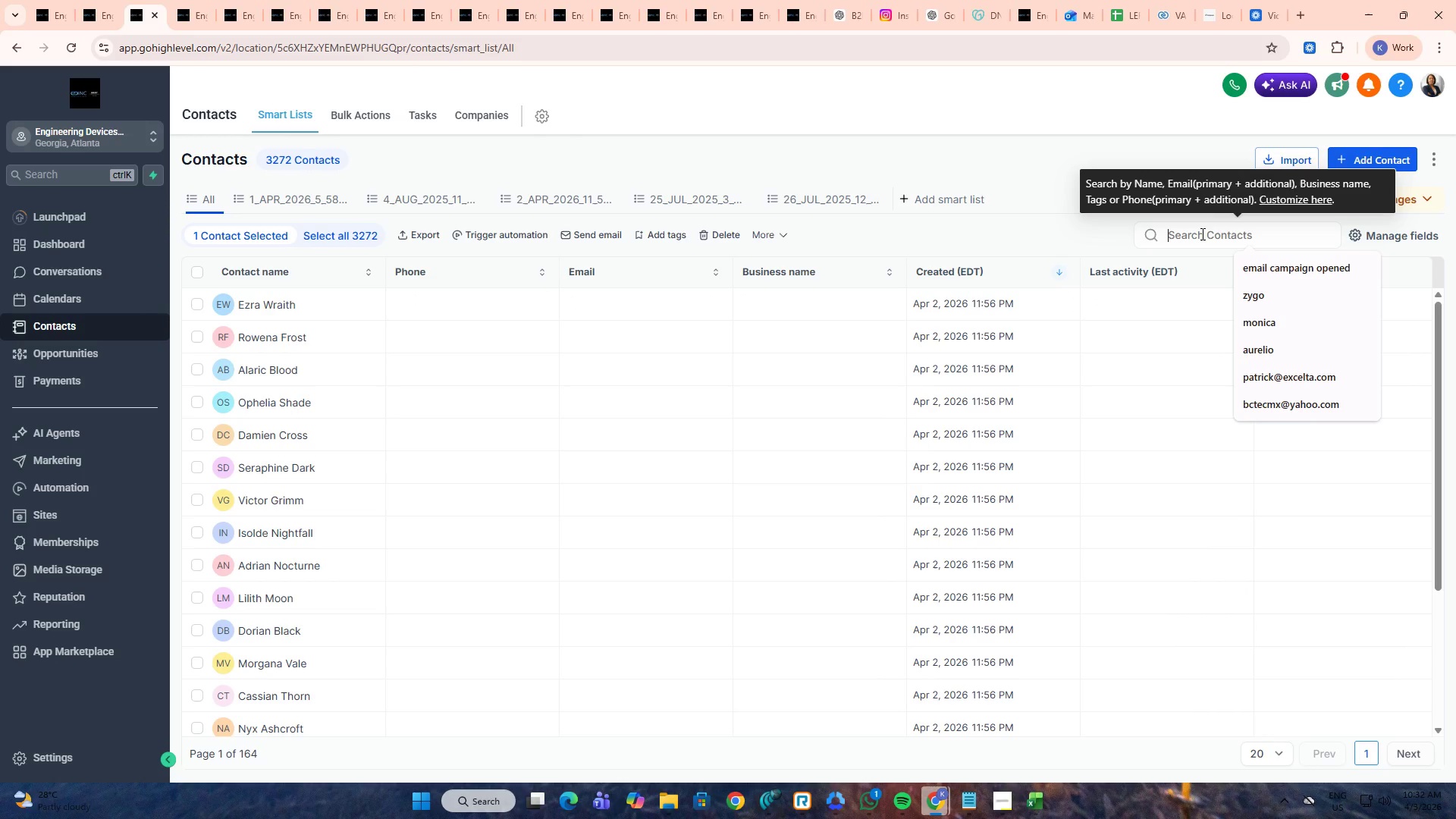 
key(Control+V)
 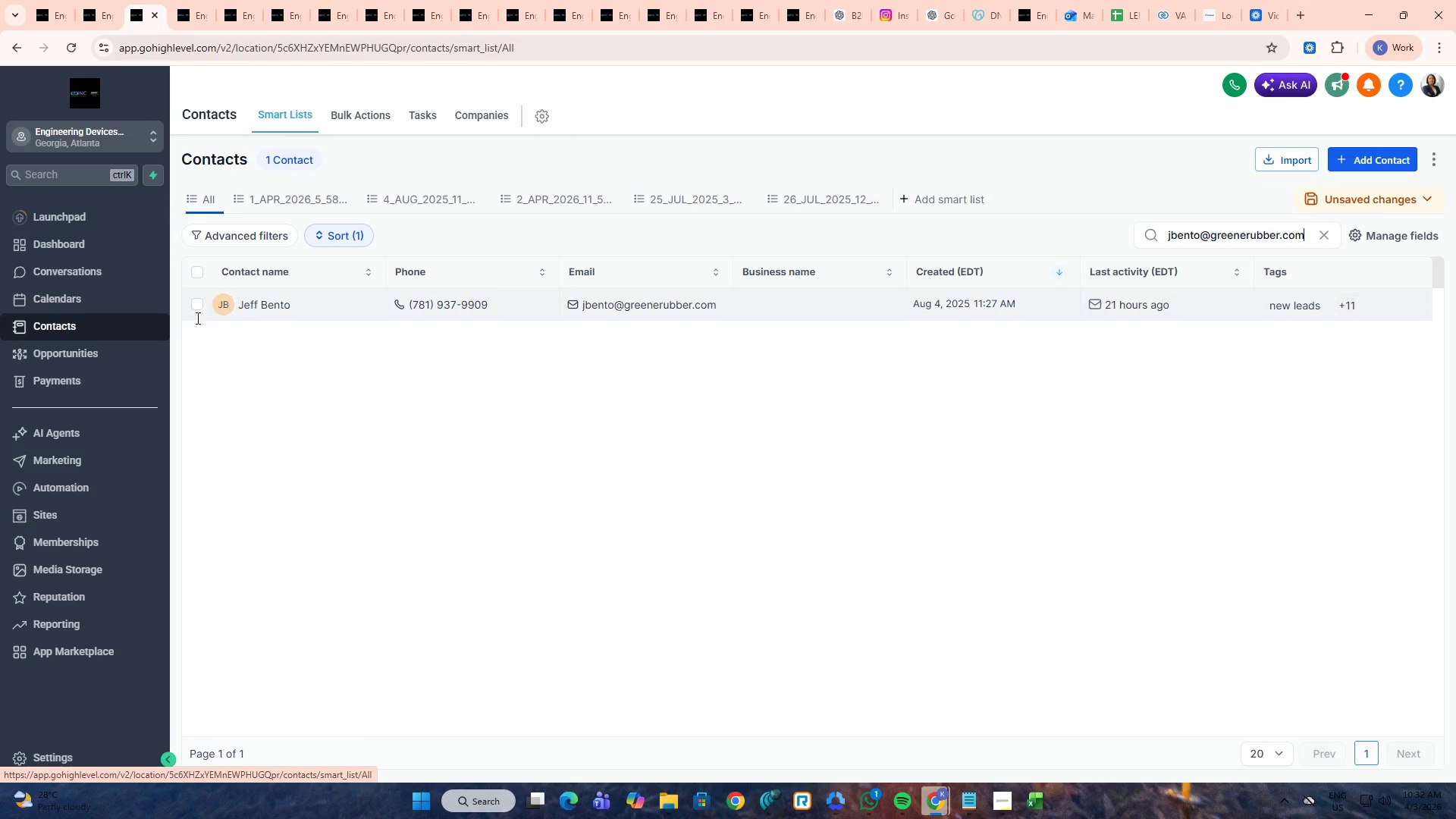 
middle_click([284, 304])
 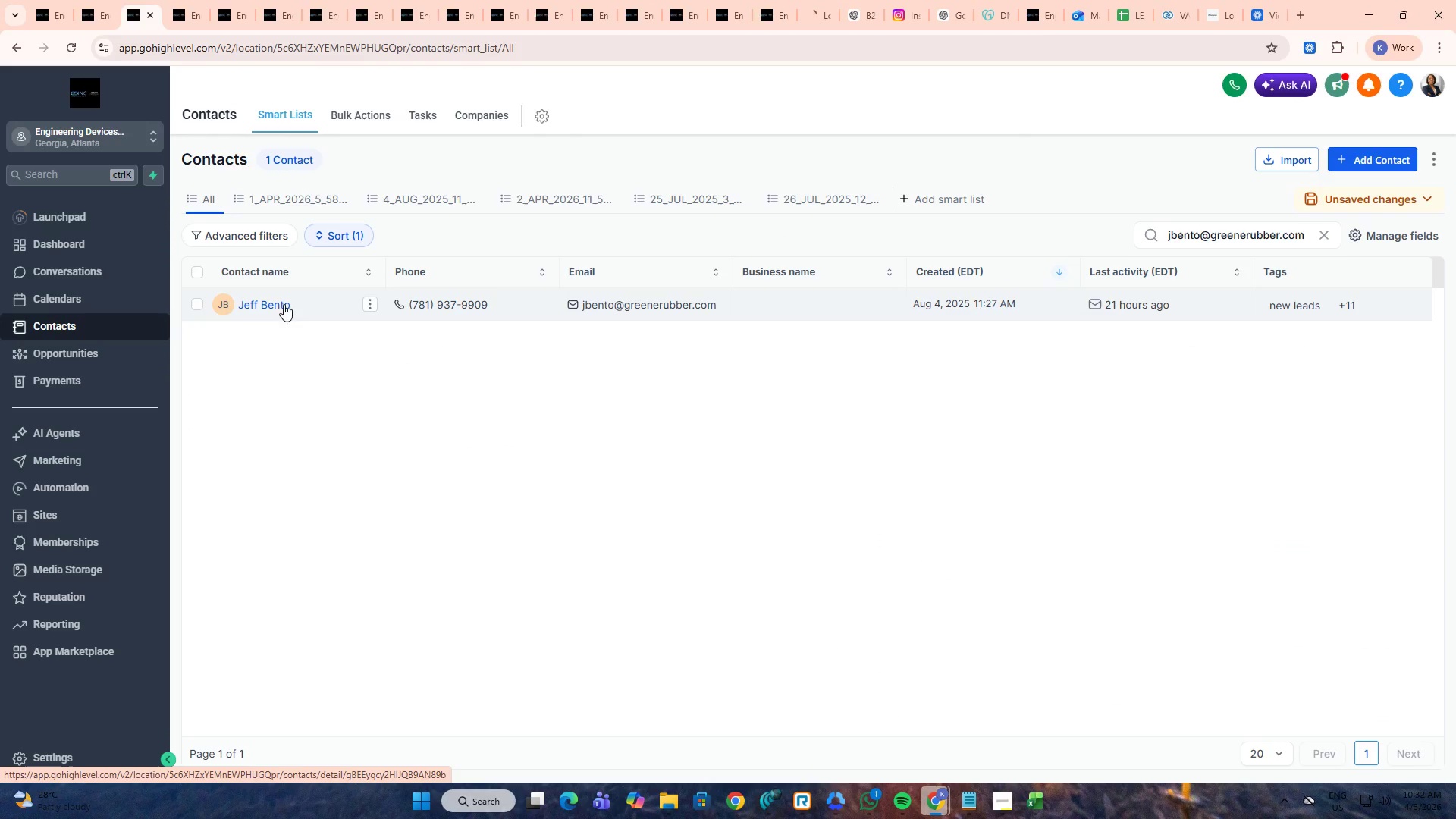 
key(Alt+AltLeft)
 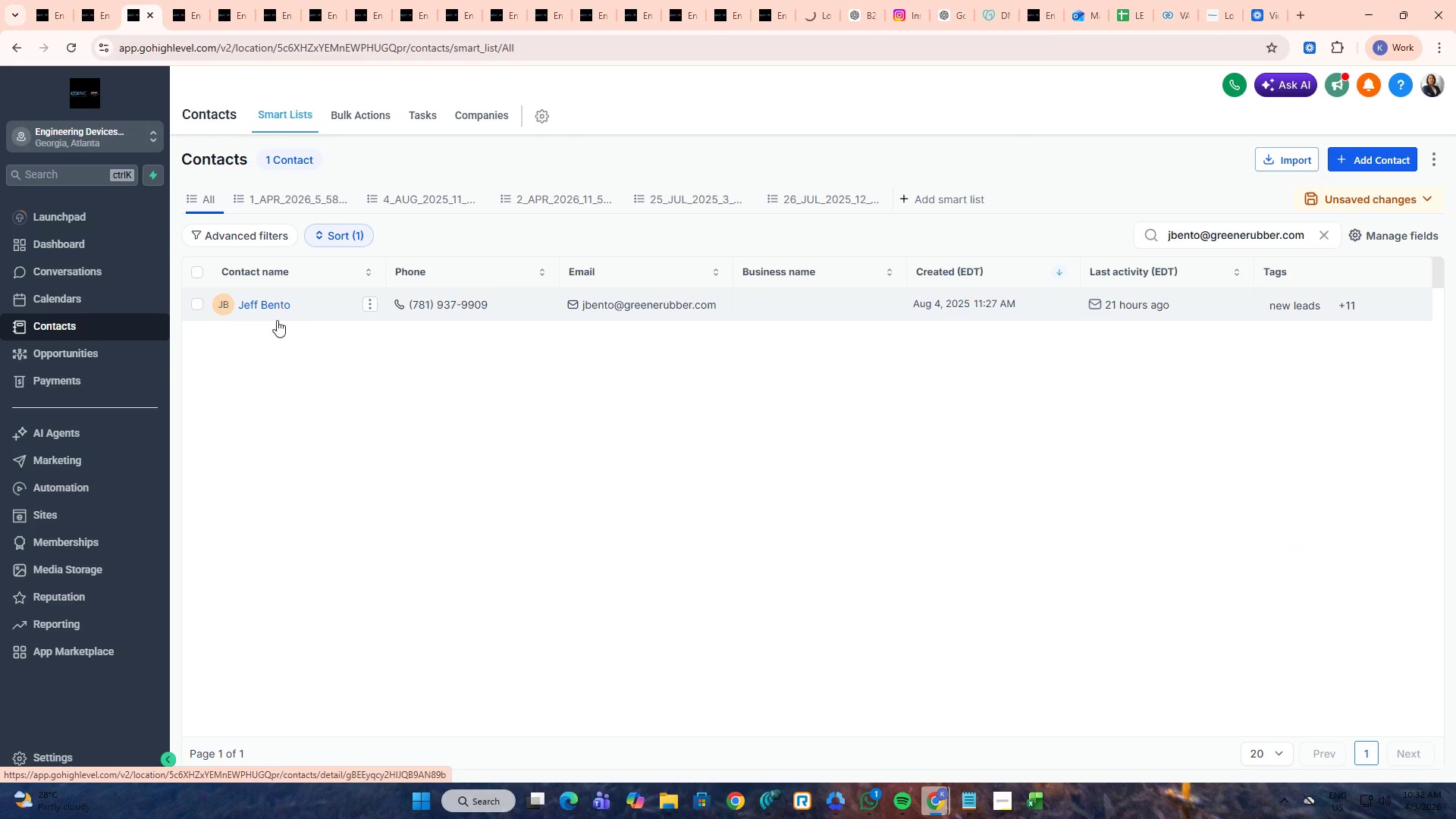 
key(Tab)
 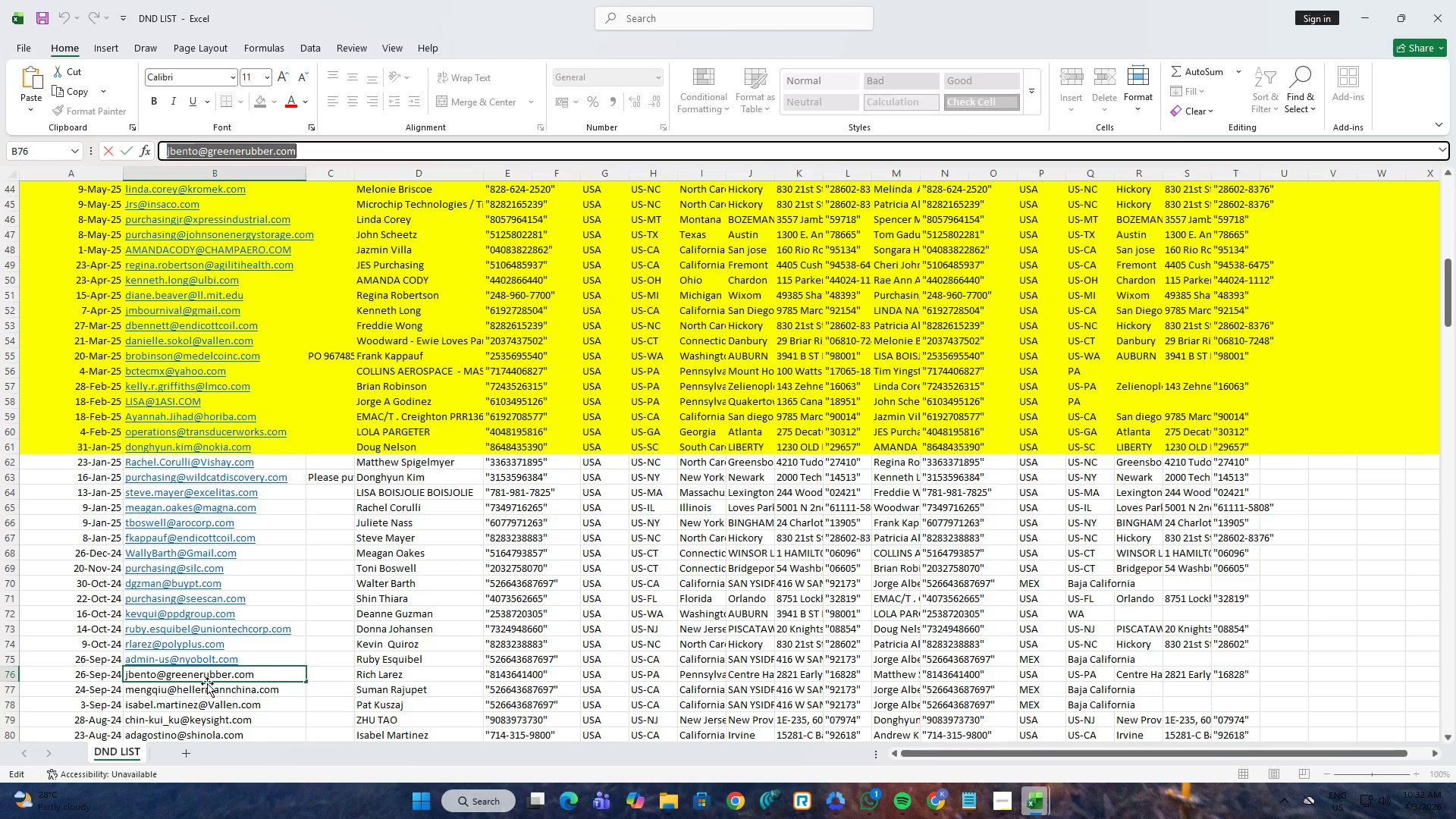 
left_click([203, 693])
 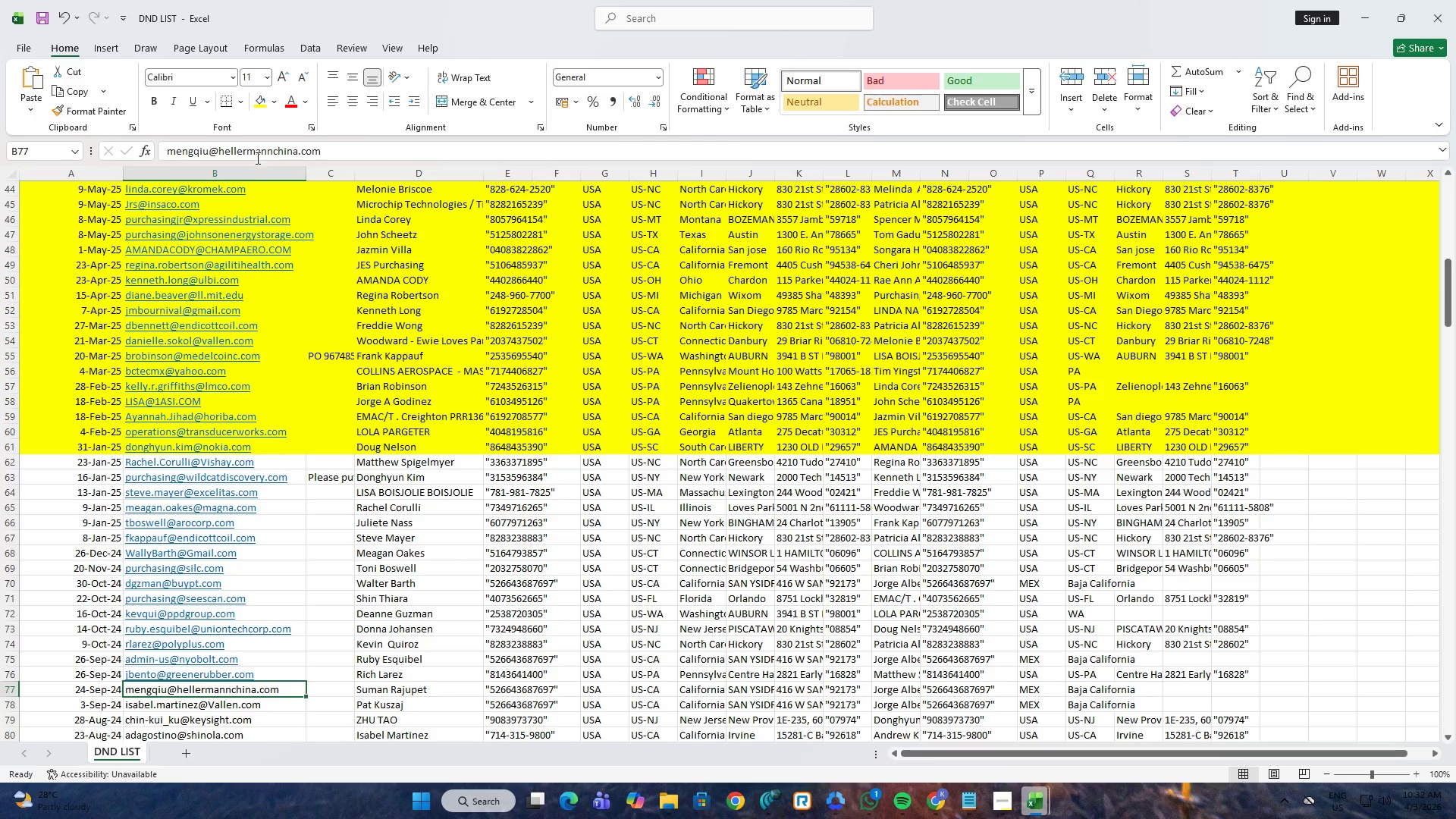 
left_click([259, 149])
 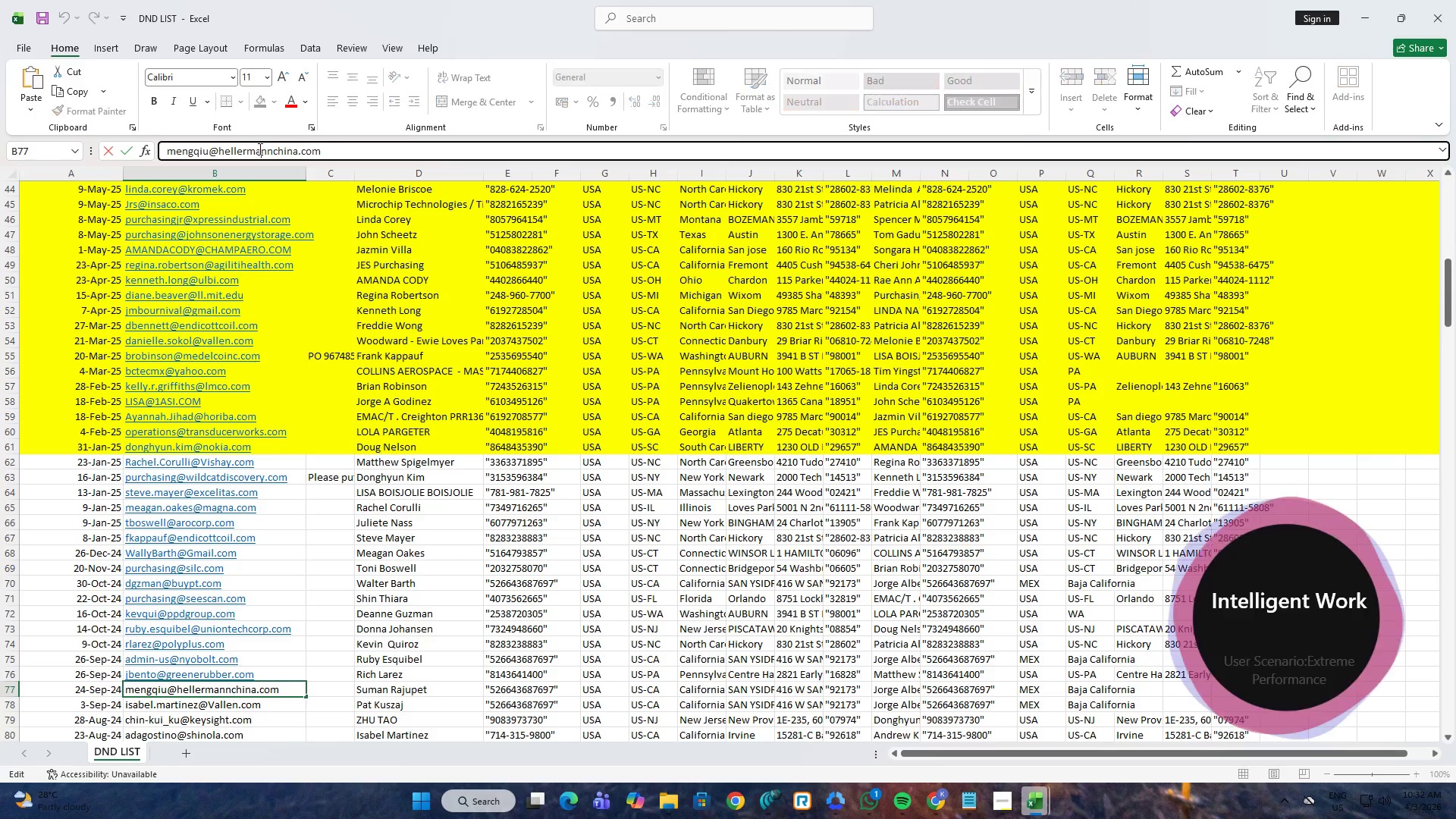 
key(Control+A)
 